 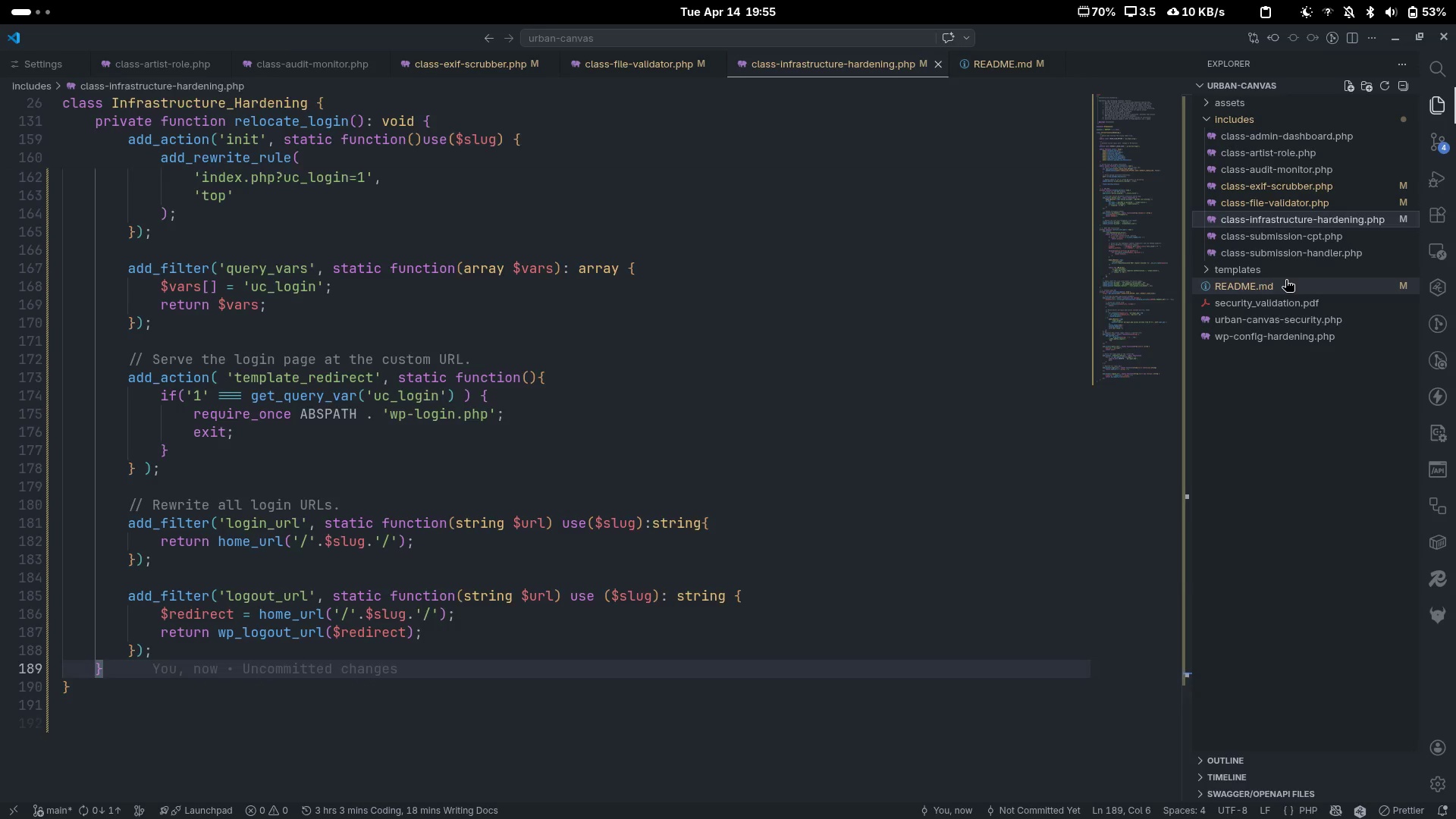 
scroll: coordinate [657, 441], scroll_direction: up, amount: 2.0
 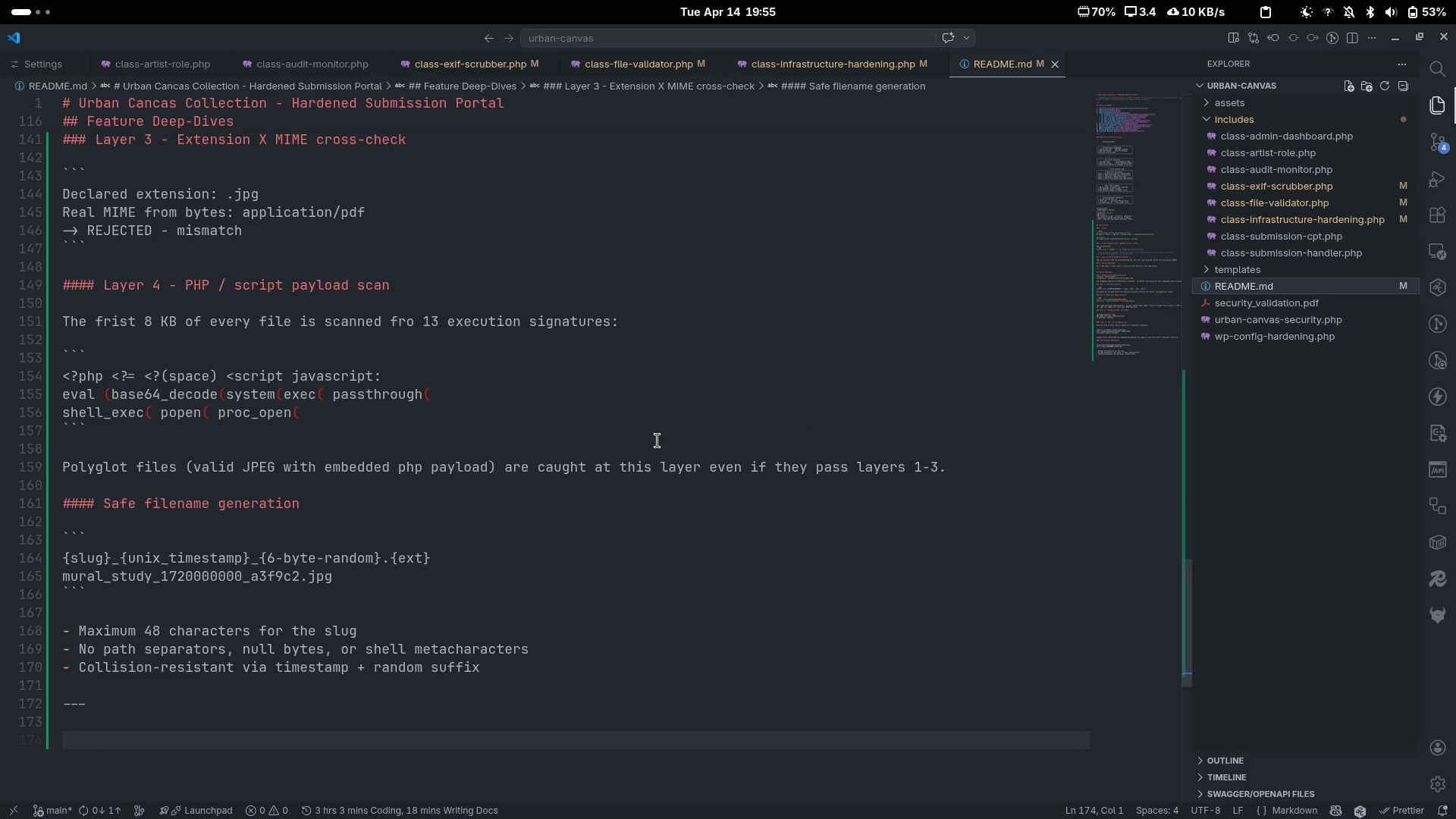 
scroll: coordinate [657, 441], scroll_direction: down, amount: 2.0
 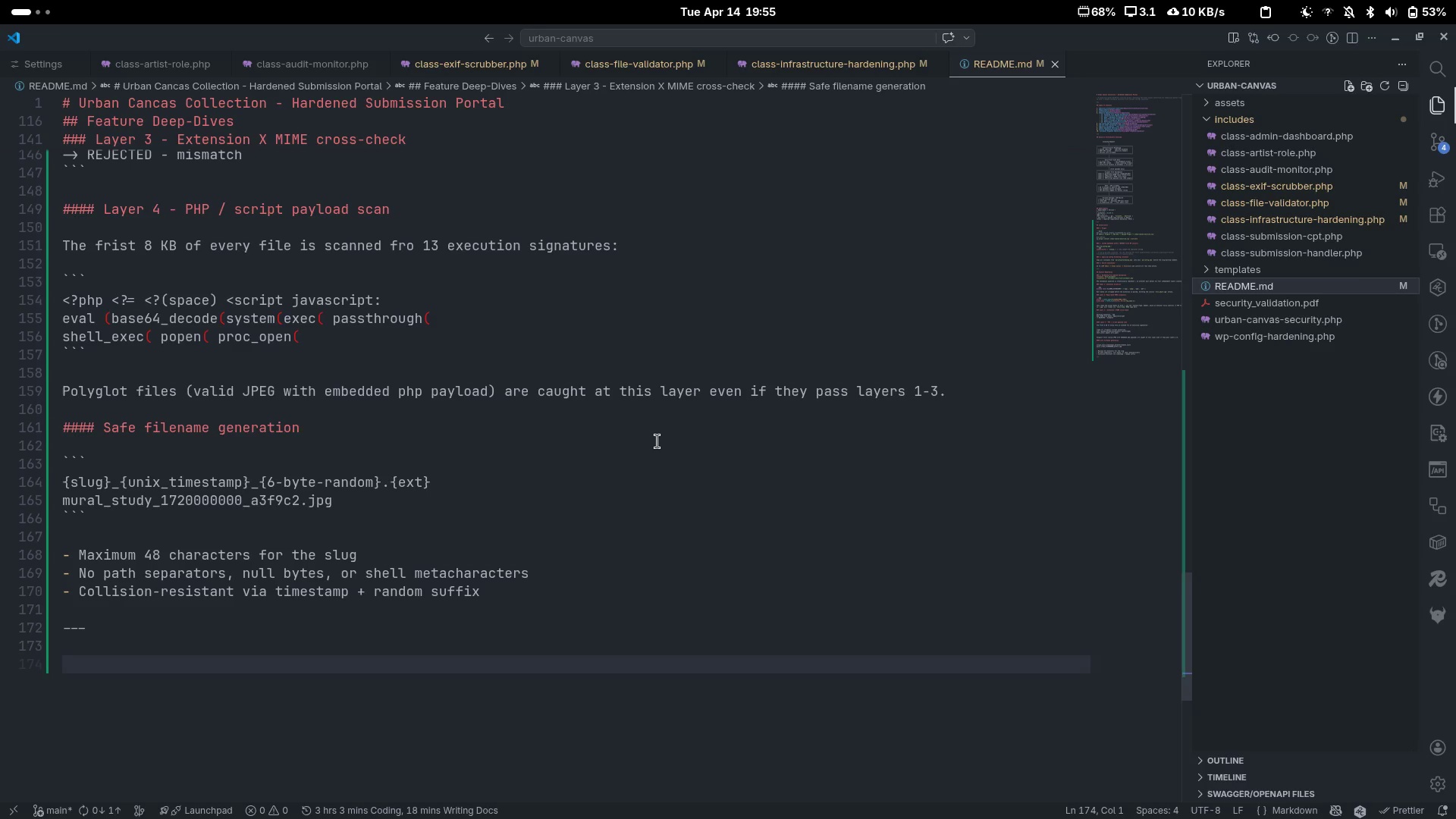 
wait(18.61)
 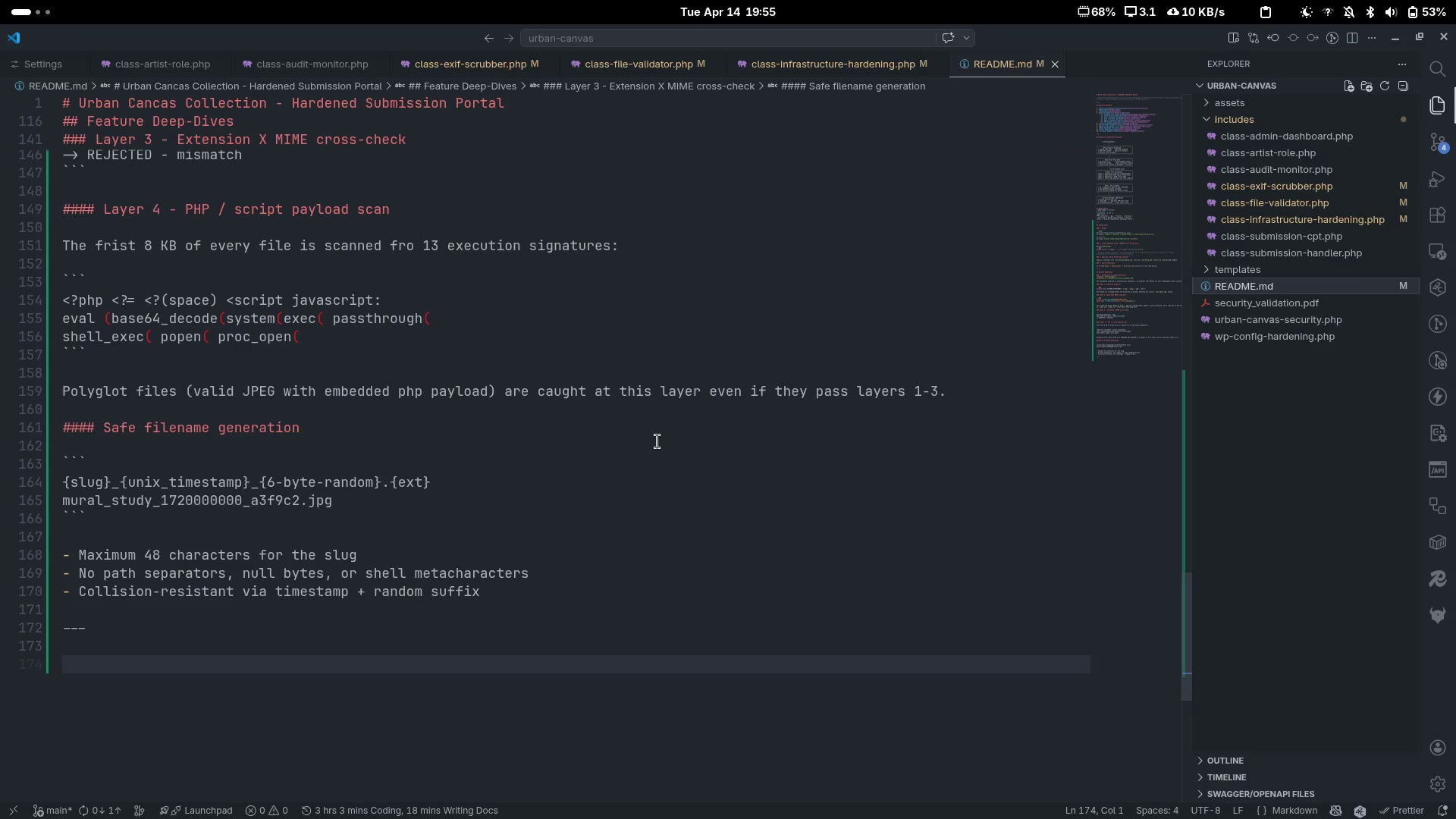 
left_click([226, 665])
 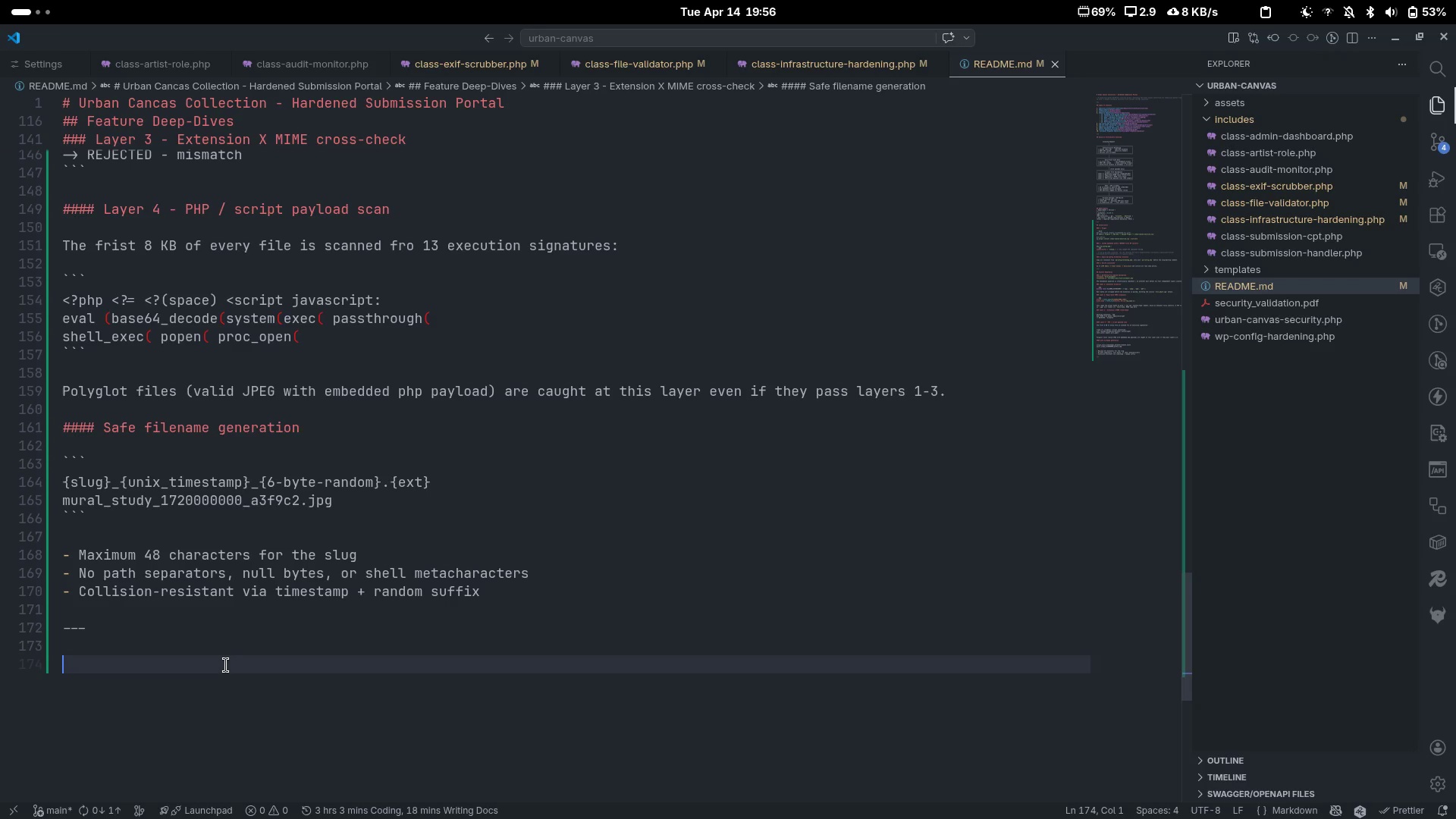 
type(### 2. Infrastructure Obfuscation)
 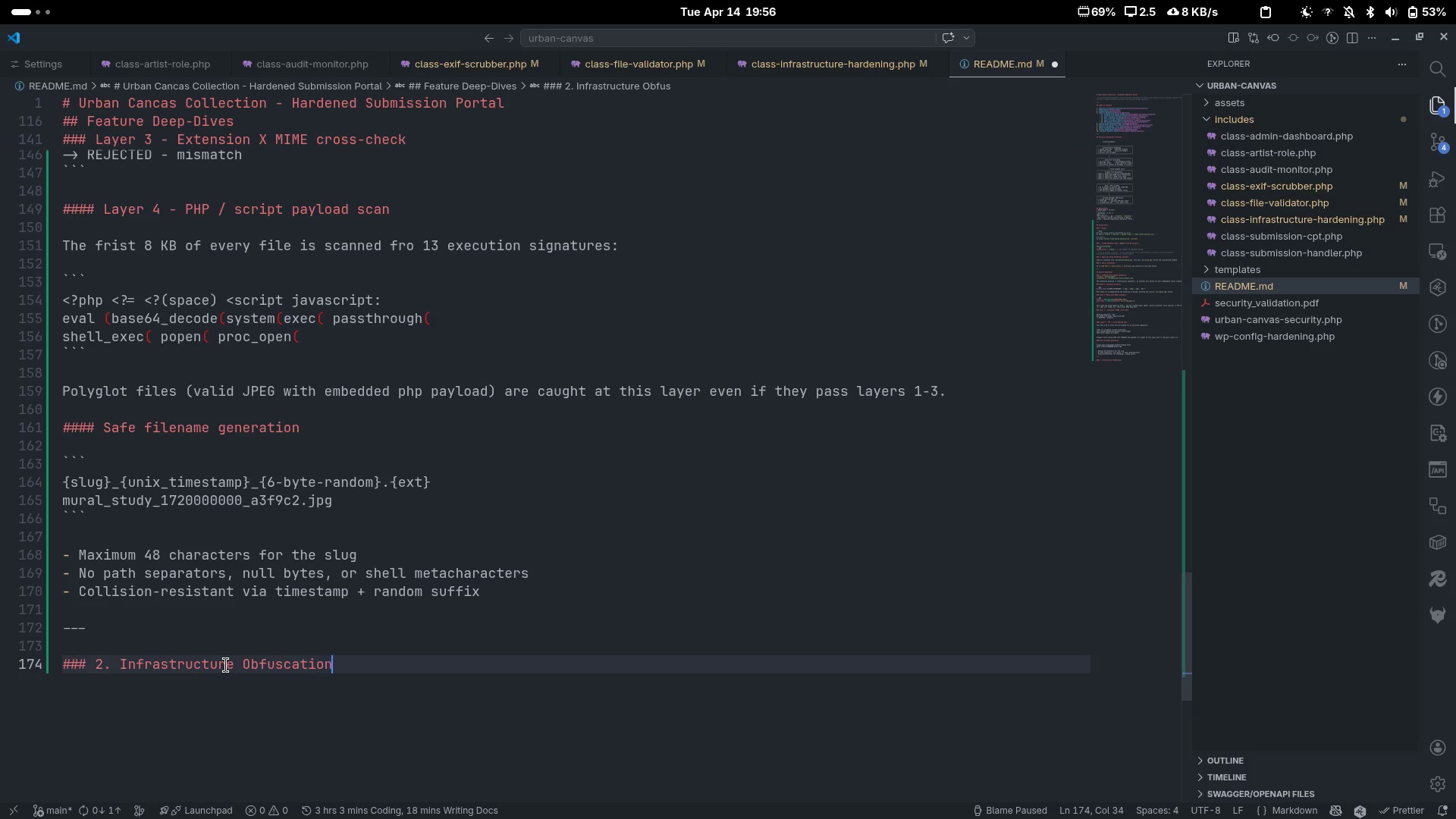 
key(Enter)
 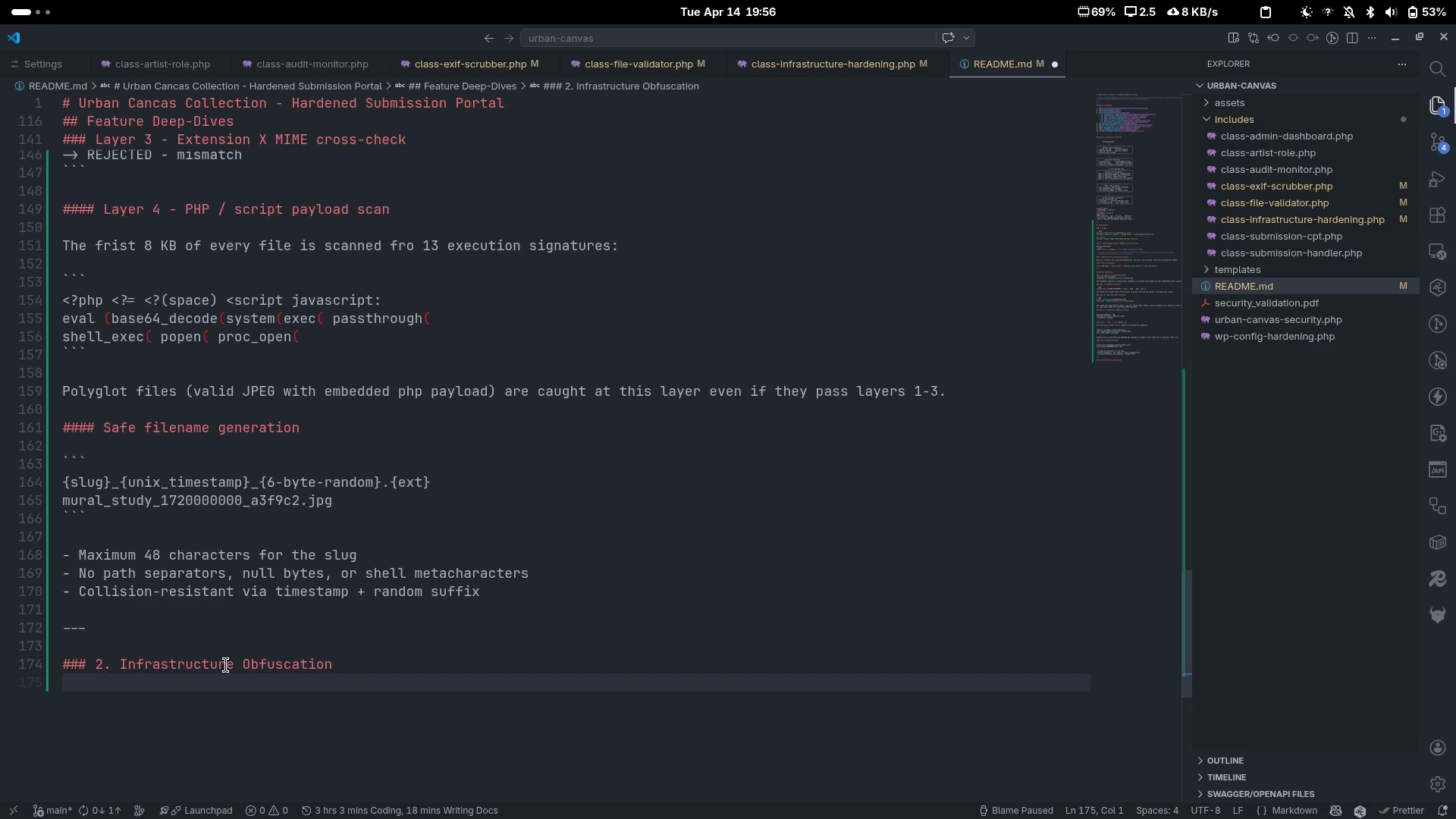 
type(**class:** ``)
 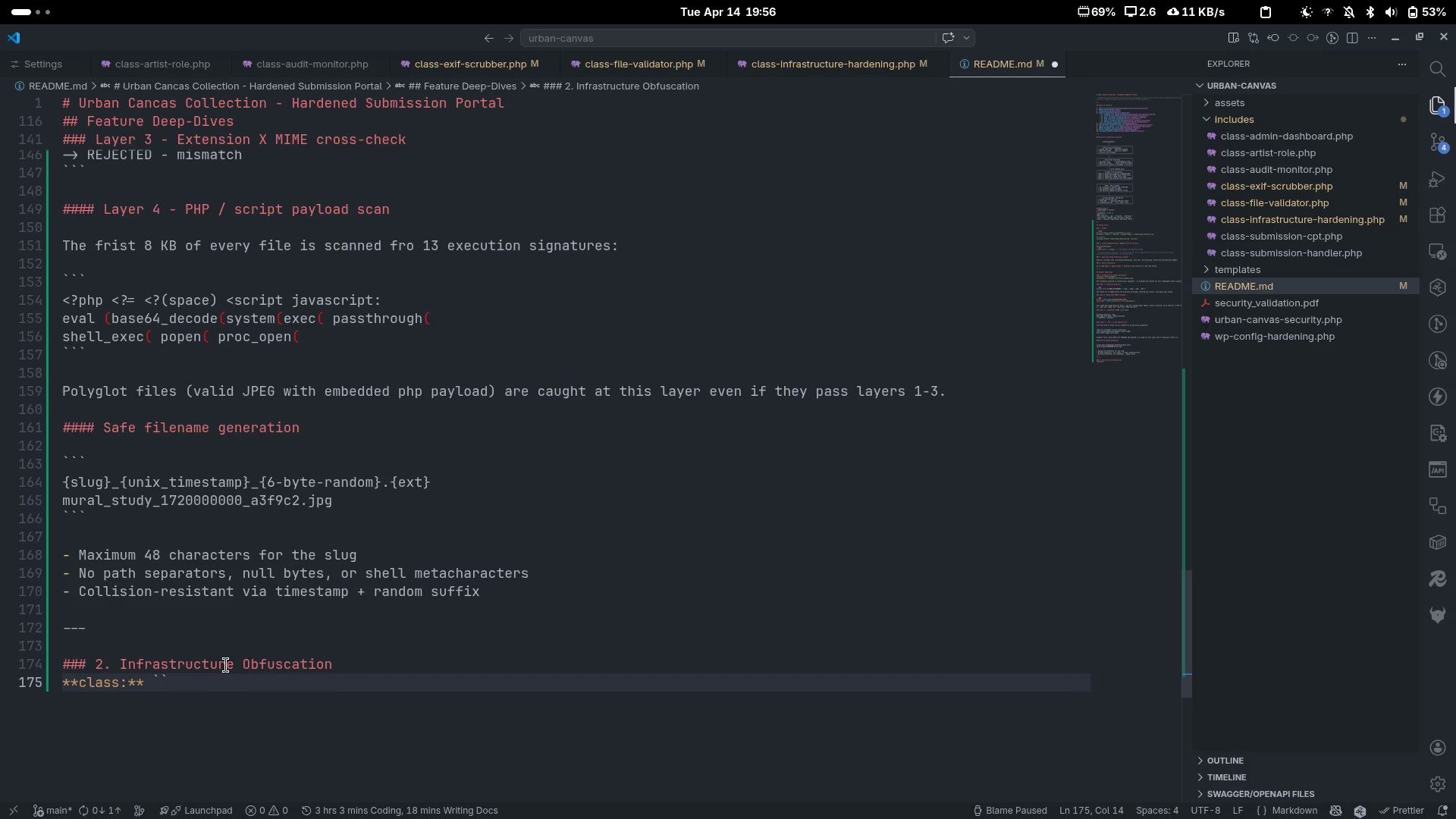 
 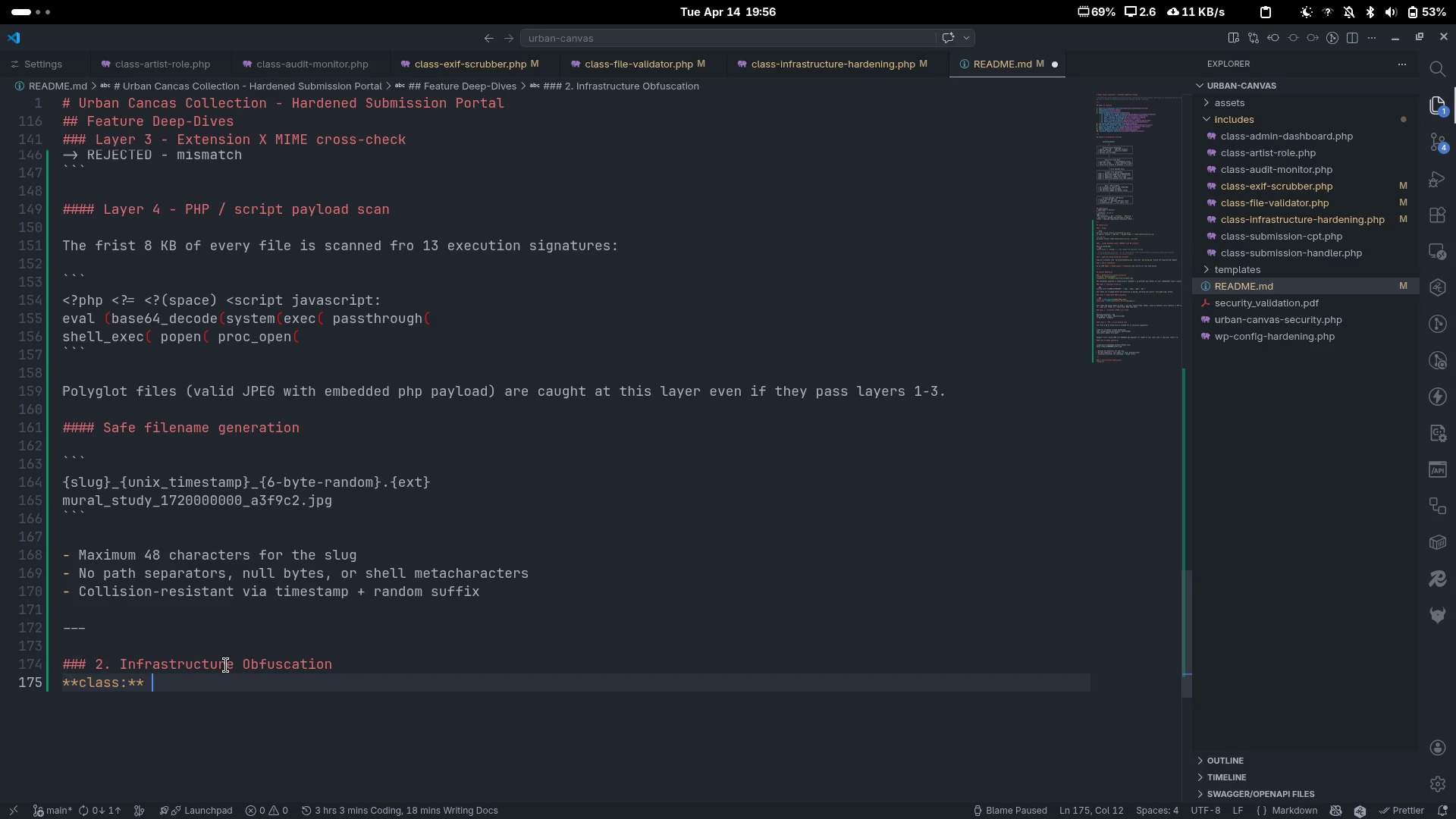 
key(Control+ControlRight)
 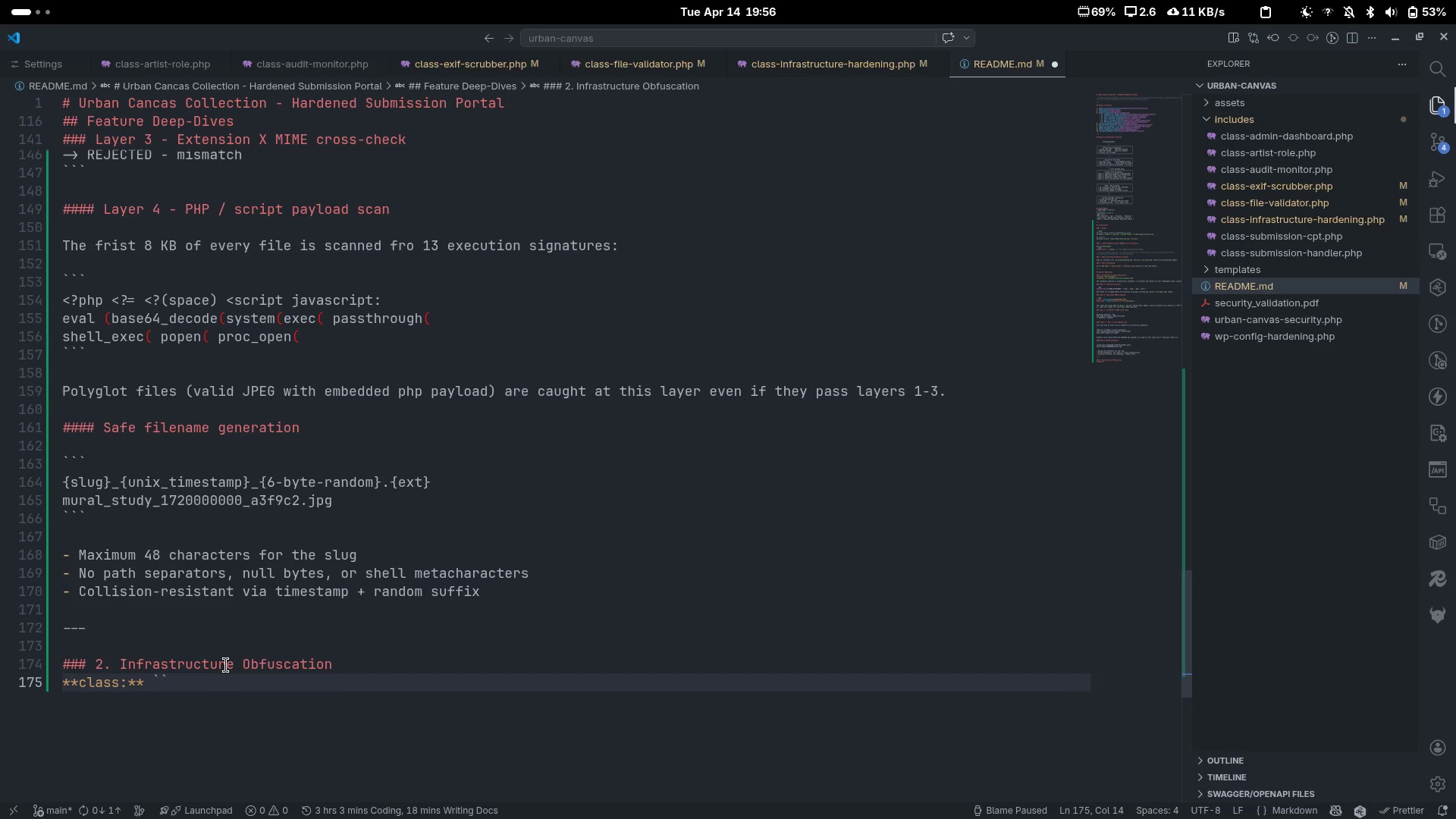 
type(inf)
key(Backspace)
key(Backspace)
key(Backspace)
 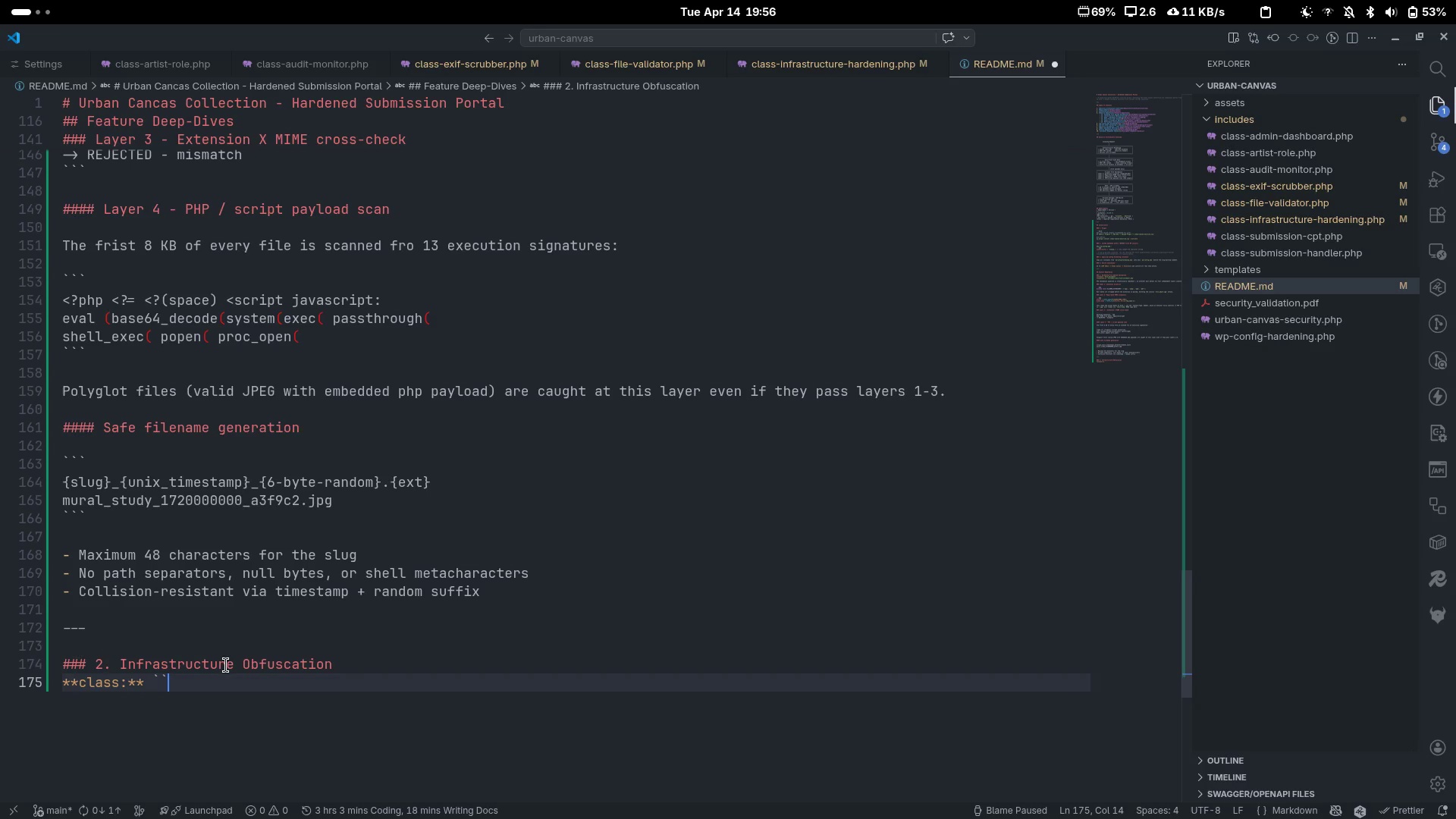 
key(ArrowLeft)
 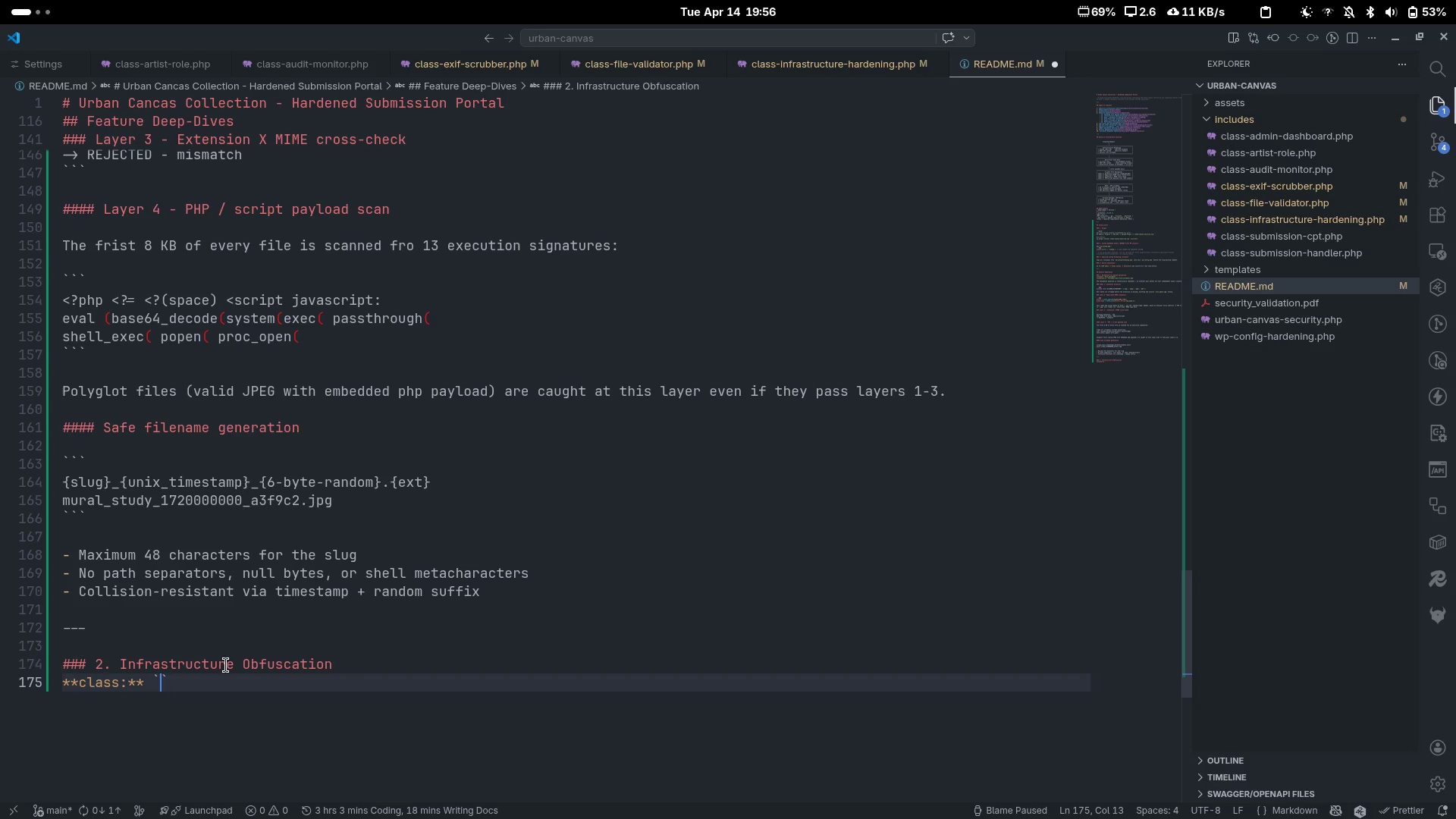 
type(infrastructure_Hardening)
 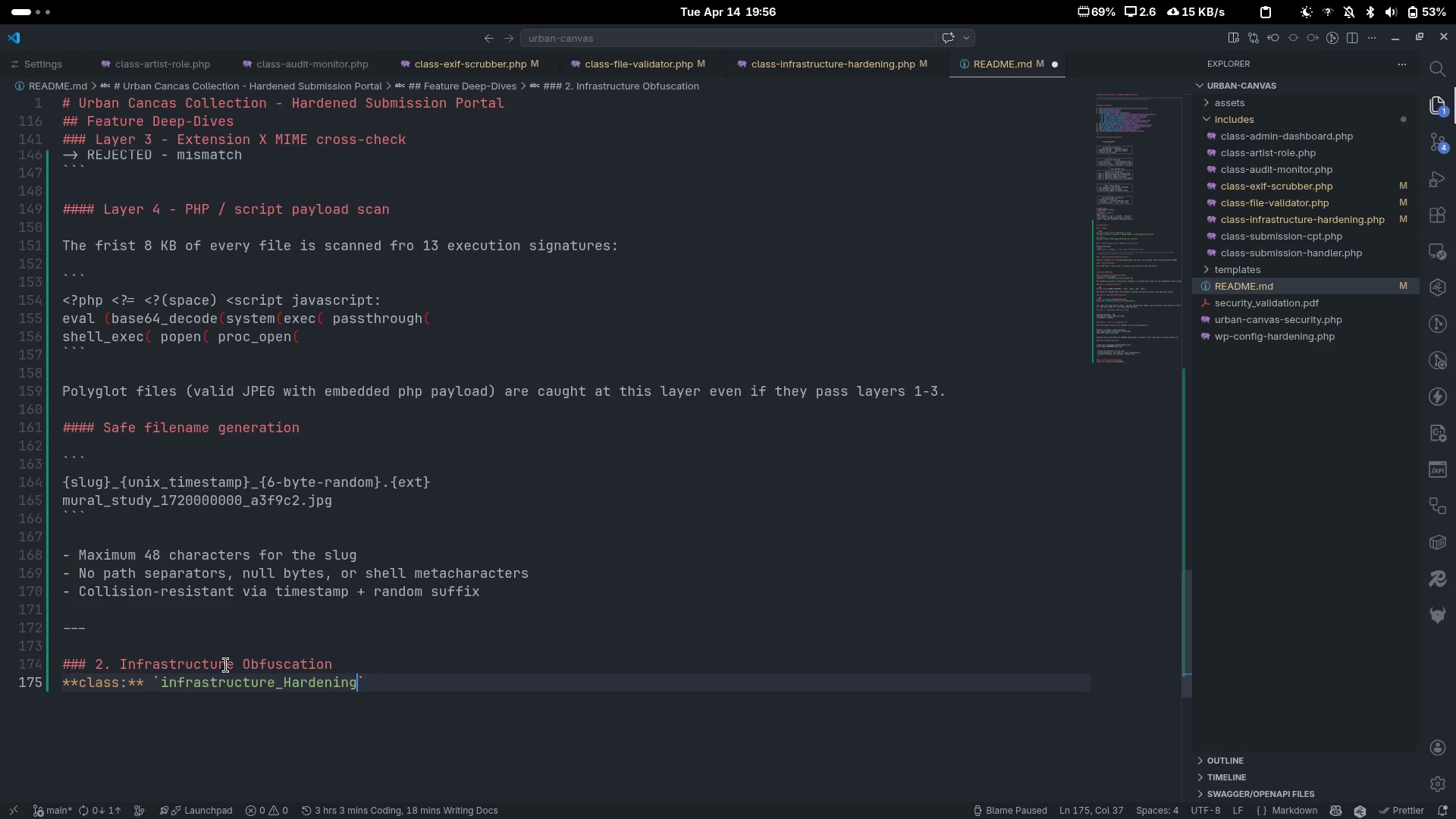 
key(ArrowRight)
 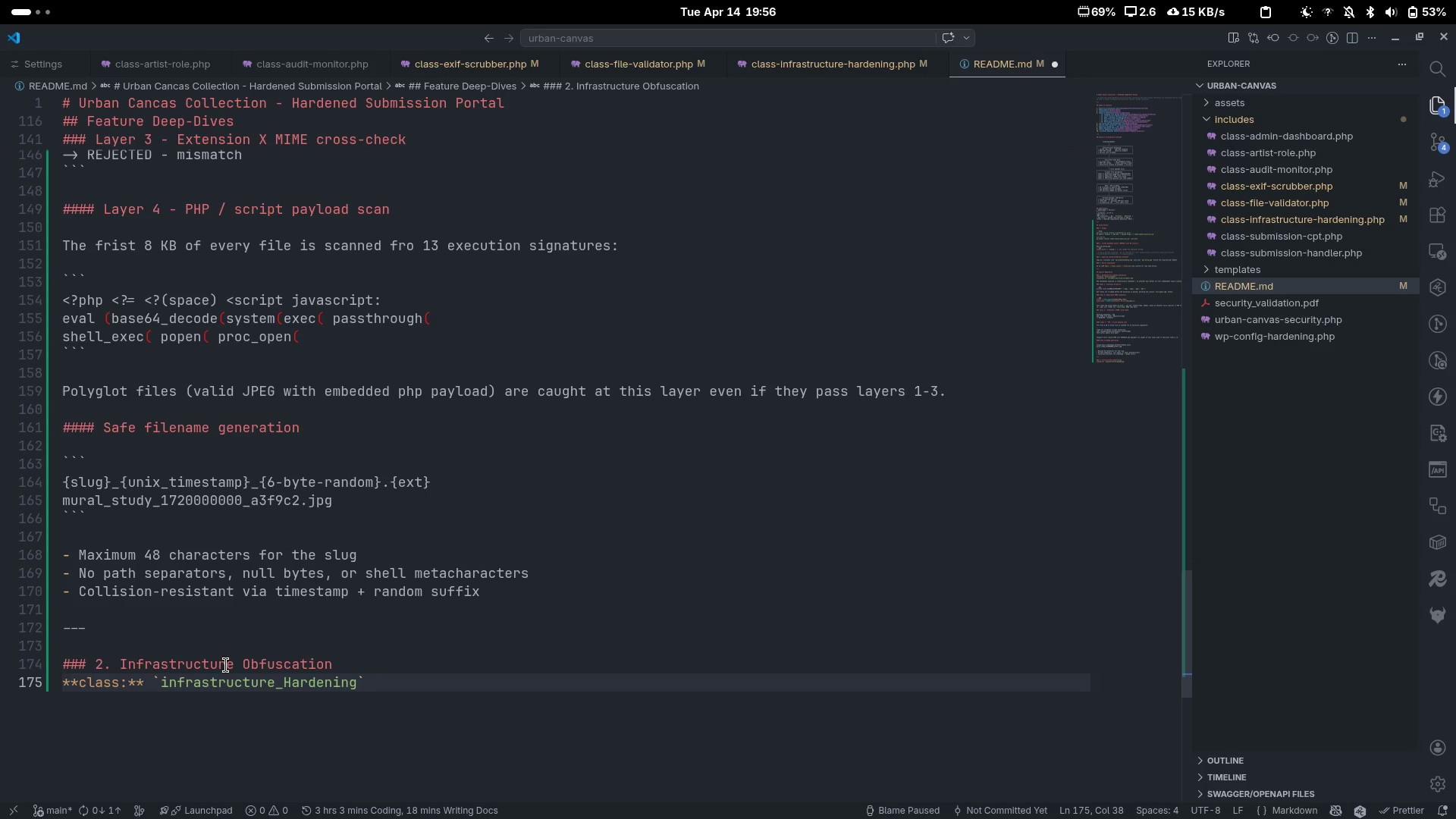 
key(Enter)
 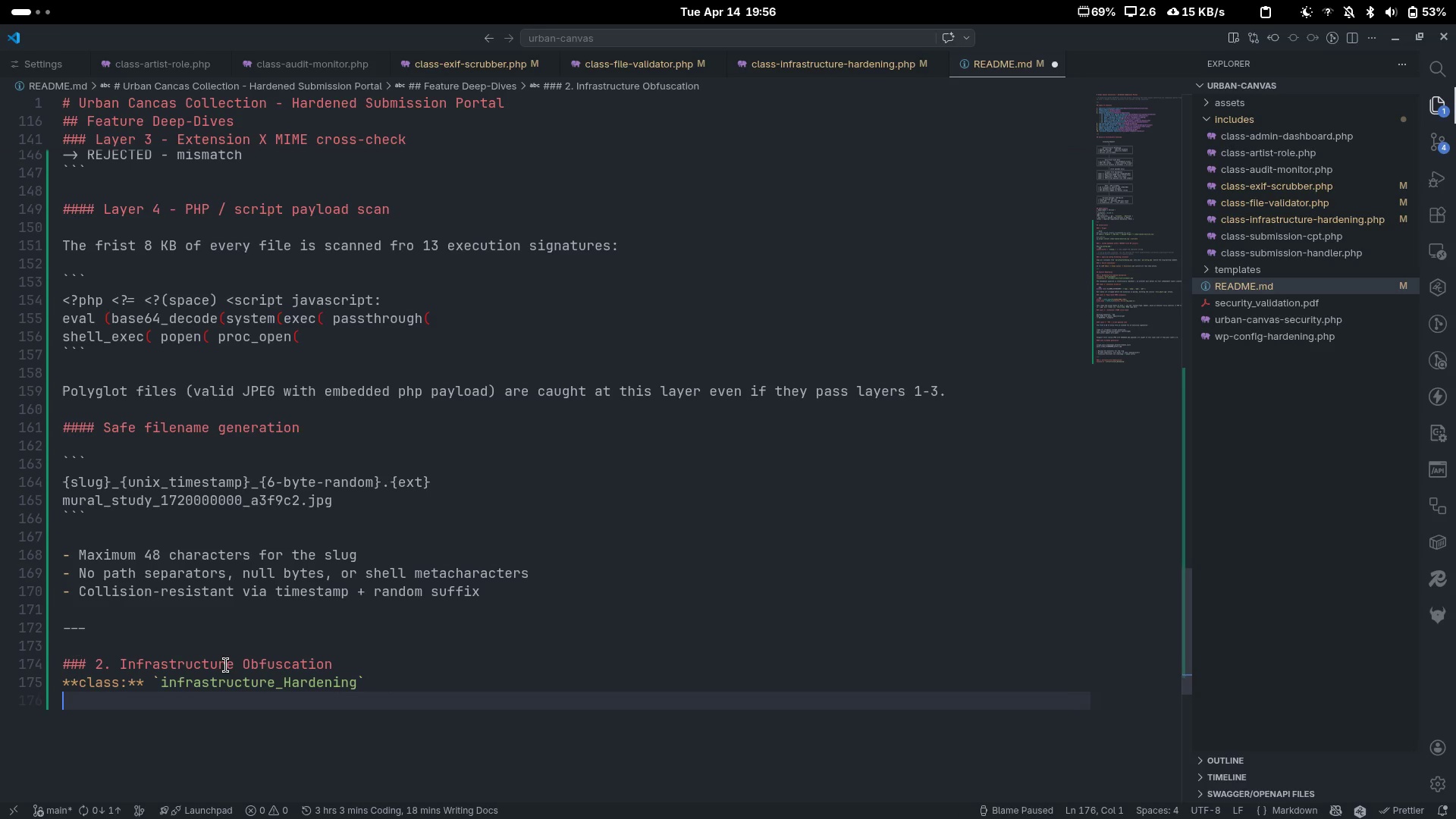 
key(Enter)
 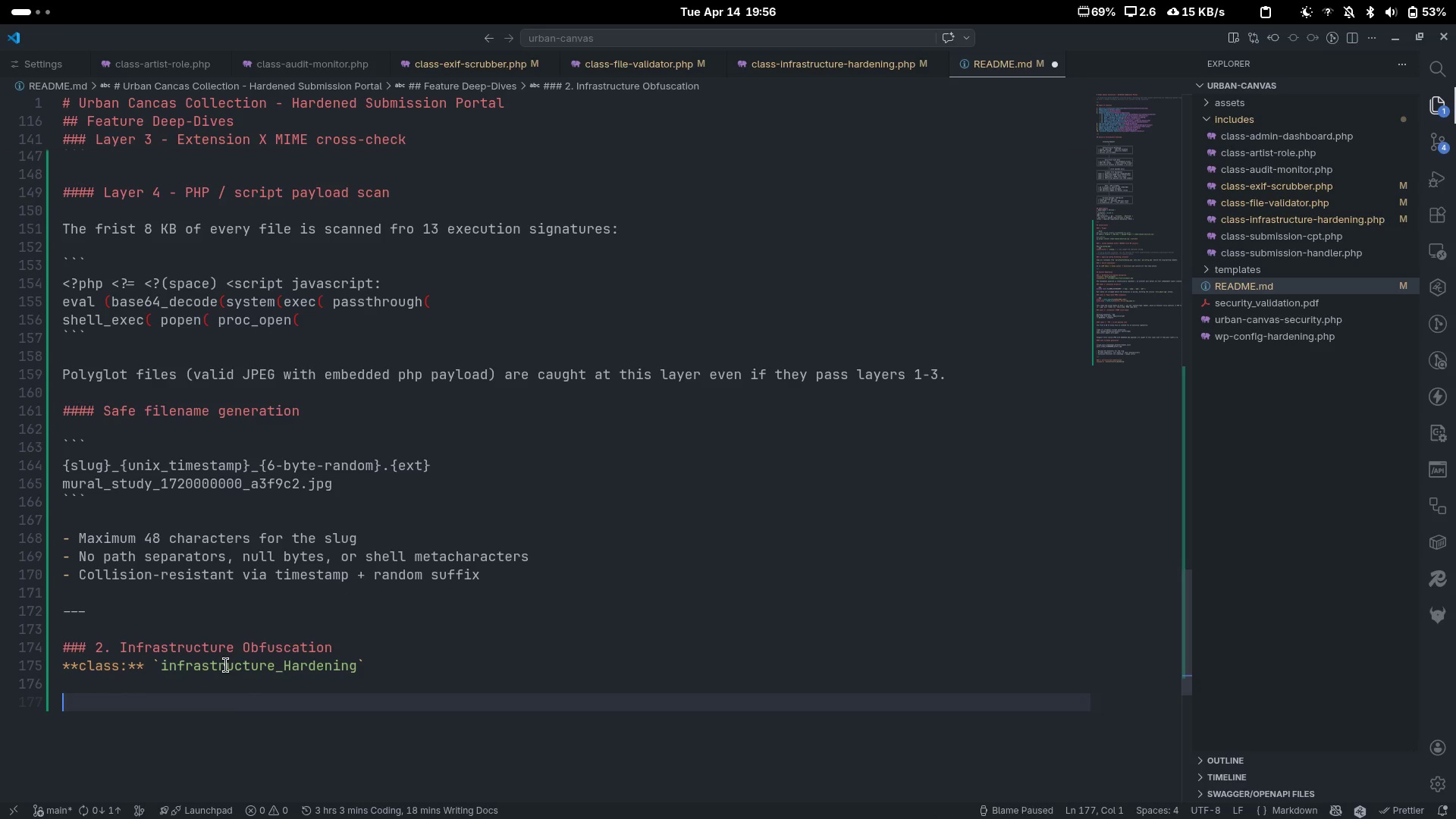 
type(#### XML-RPC)
 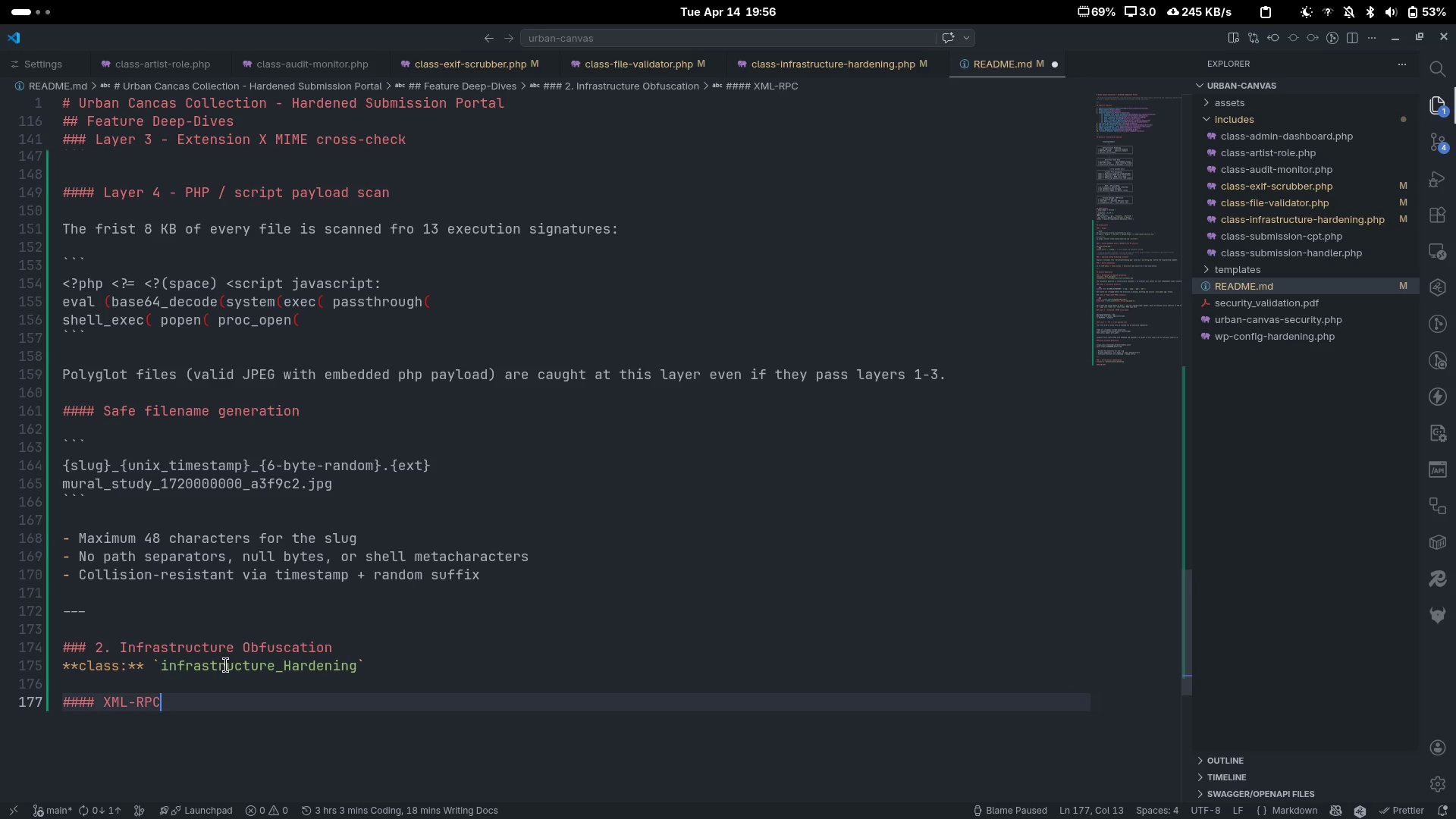 
key(Enter)
 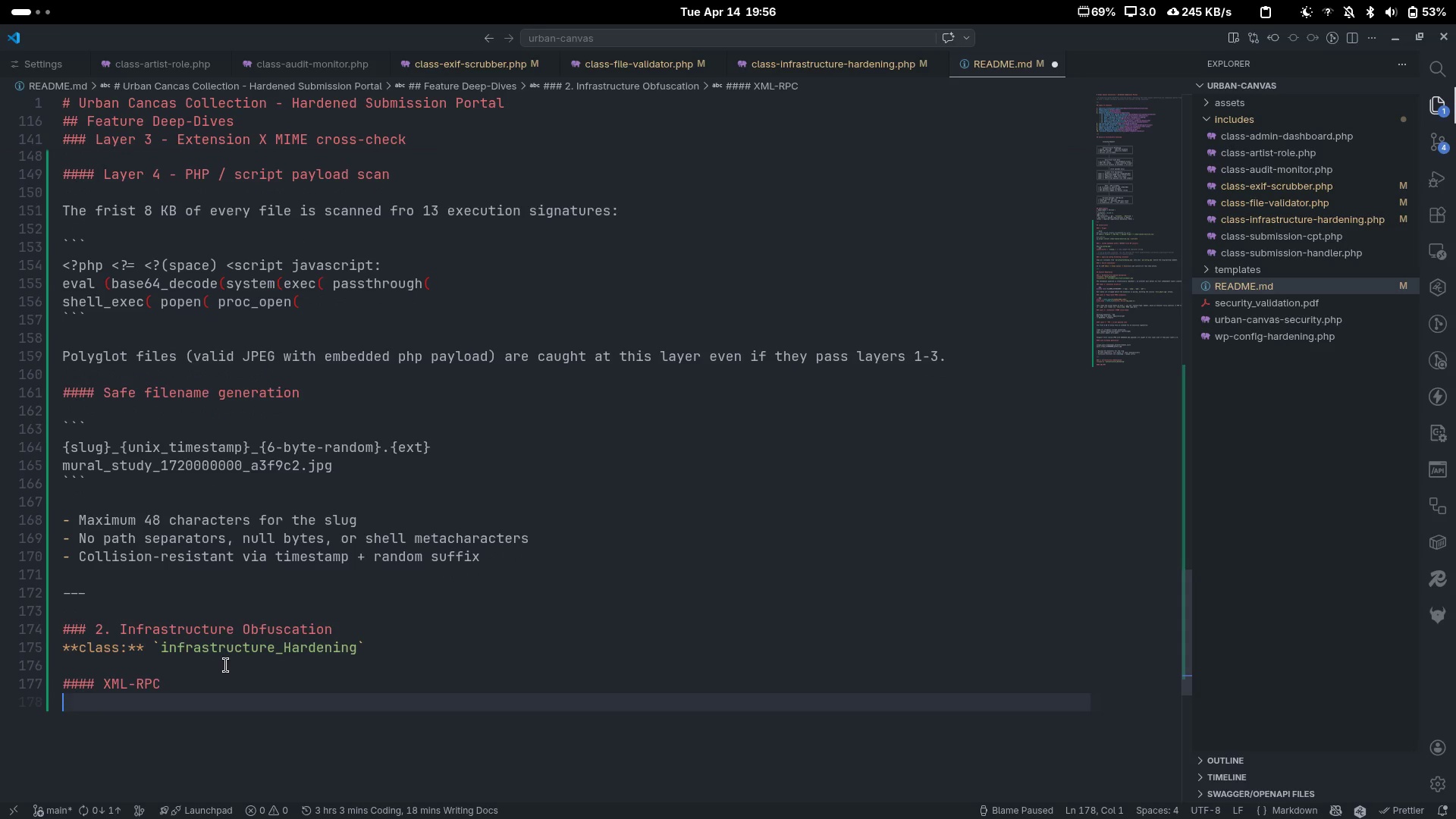 
key(Enter)
 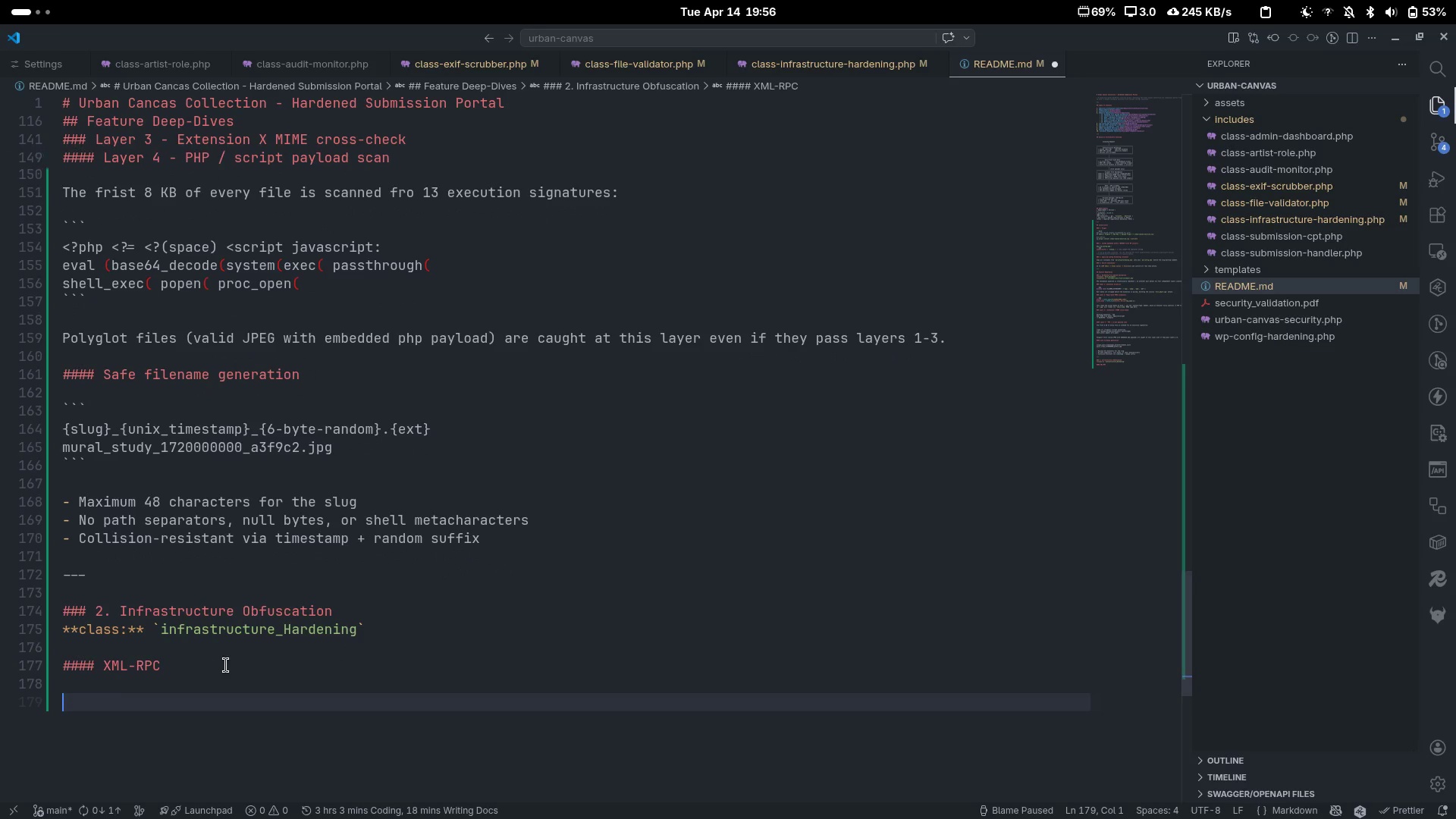 
key(Tab)
key(Backspace)
type(```php)
 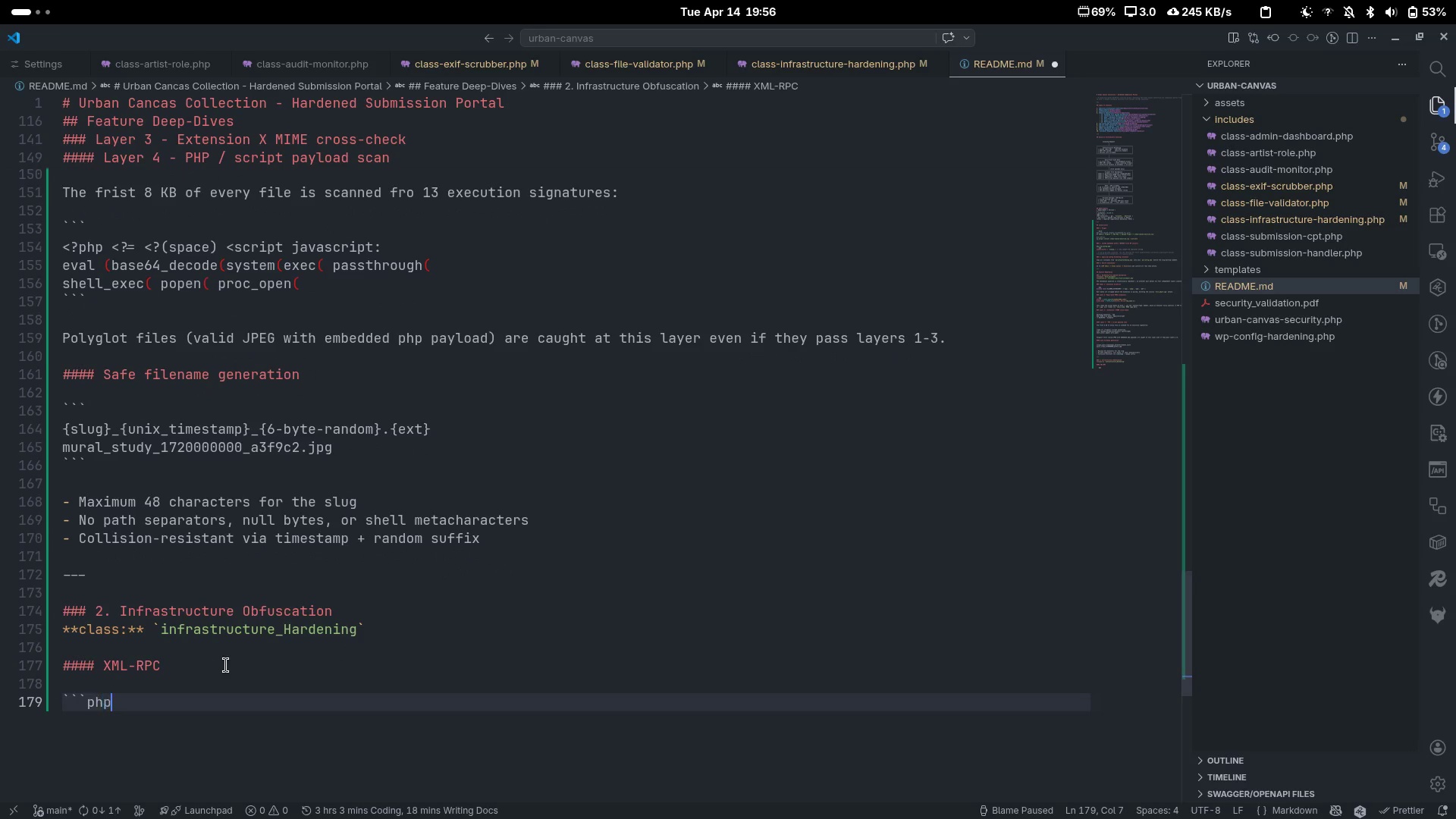 
key(Enter)
 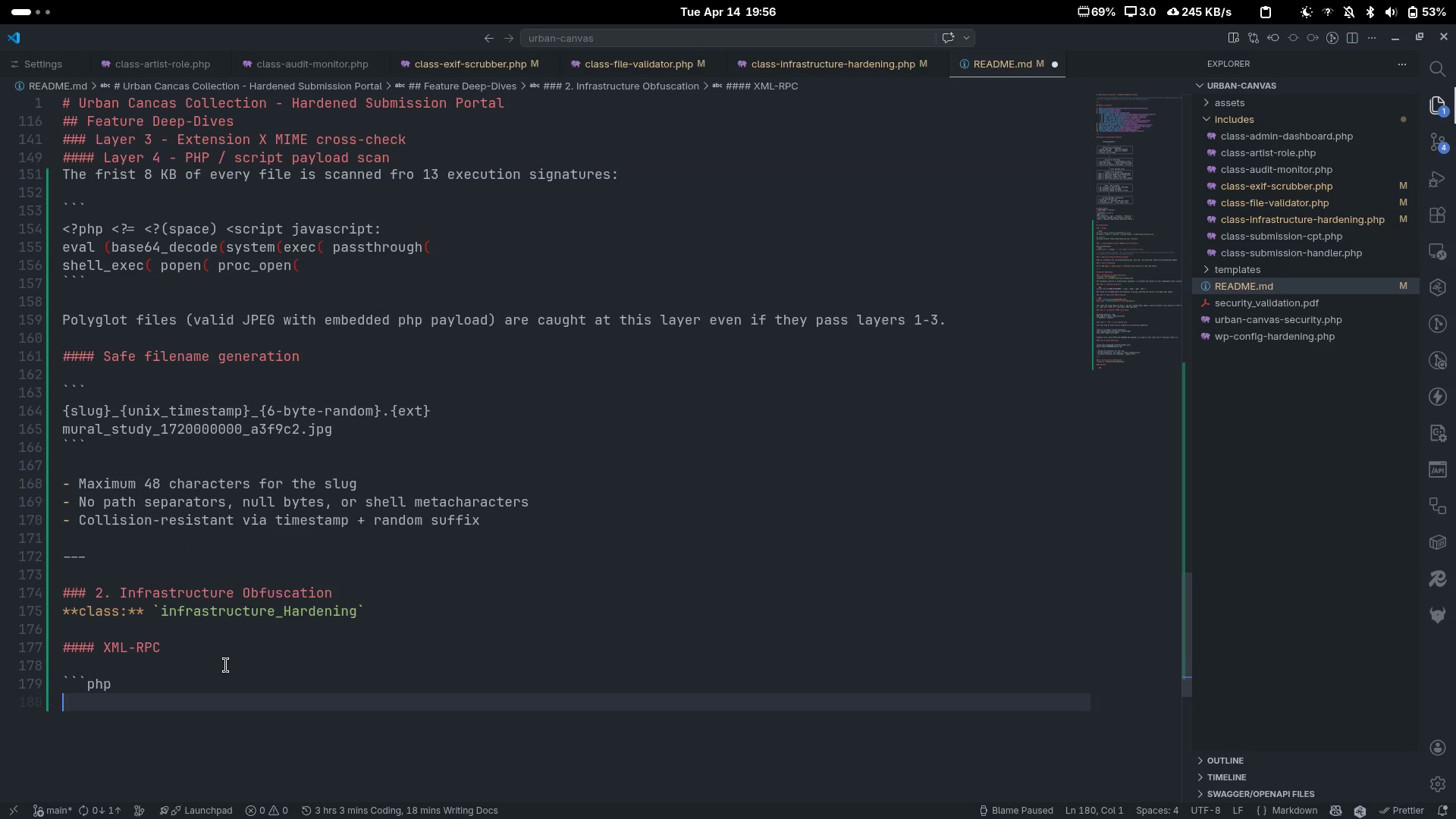 
key(Enter)
 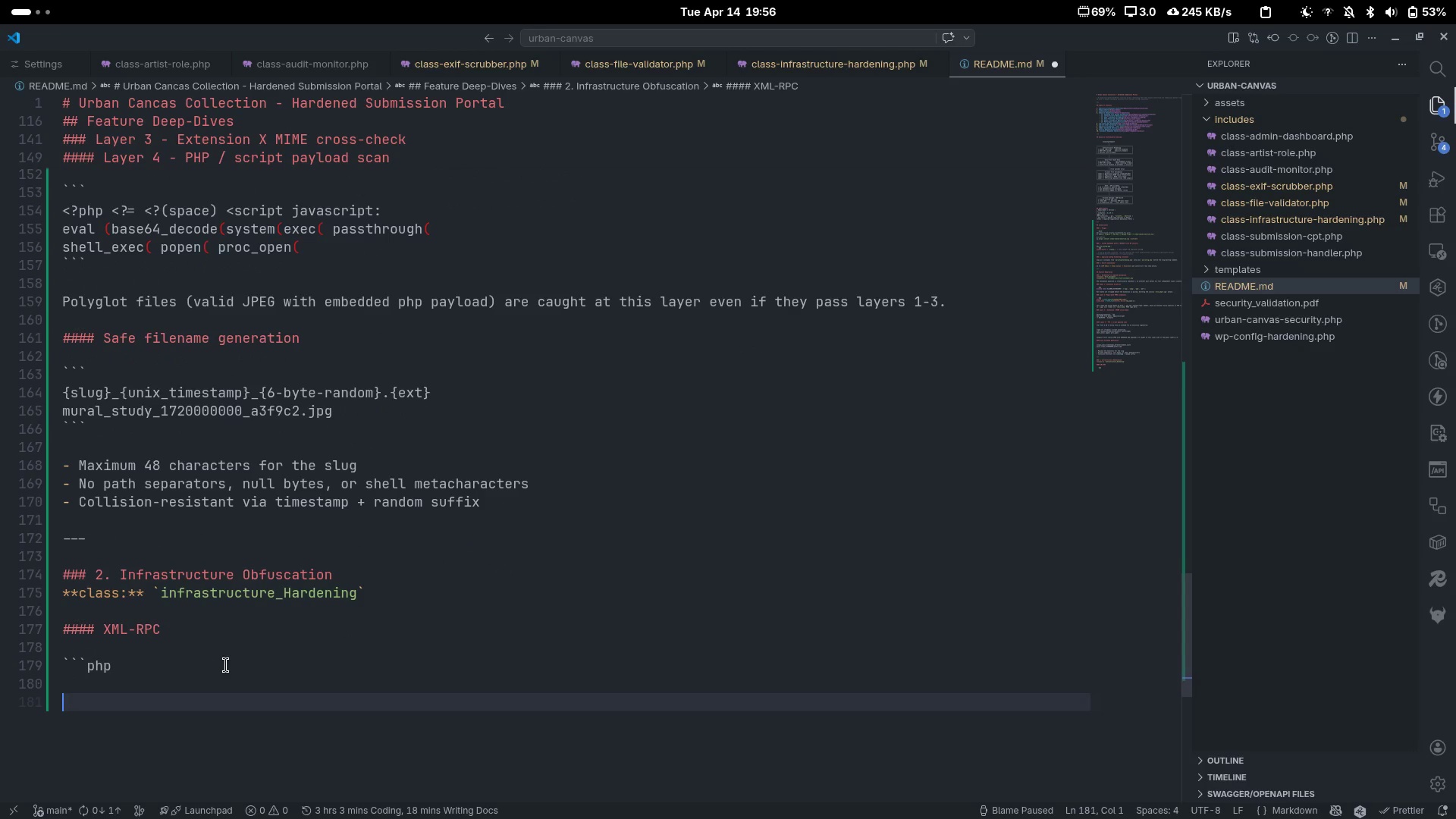 
key(Backquote)
 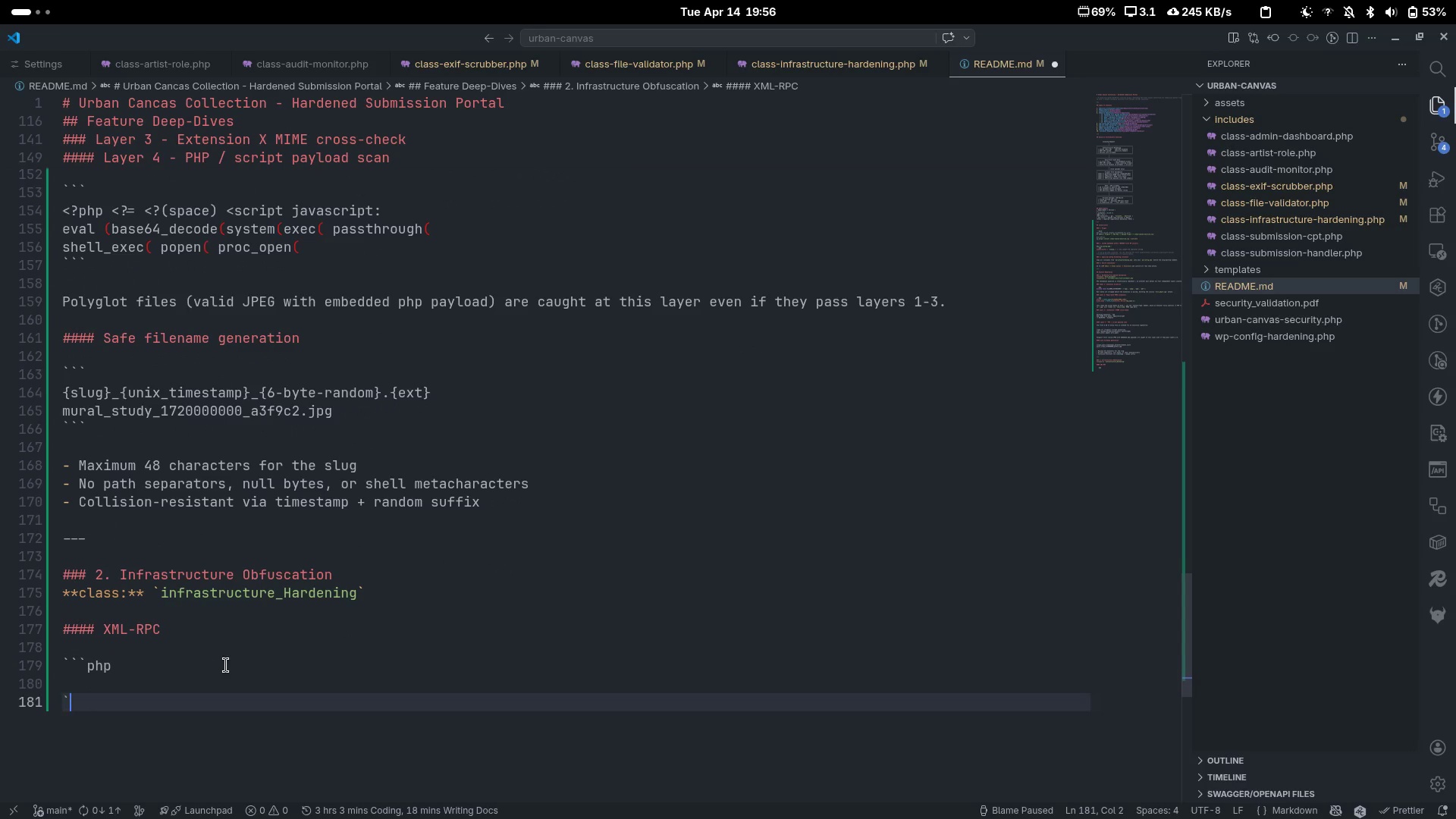 
key(Backquote)
 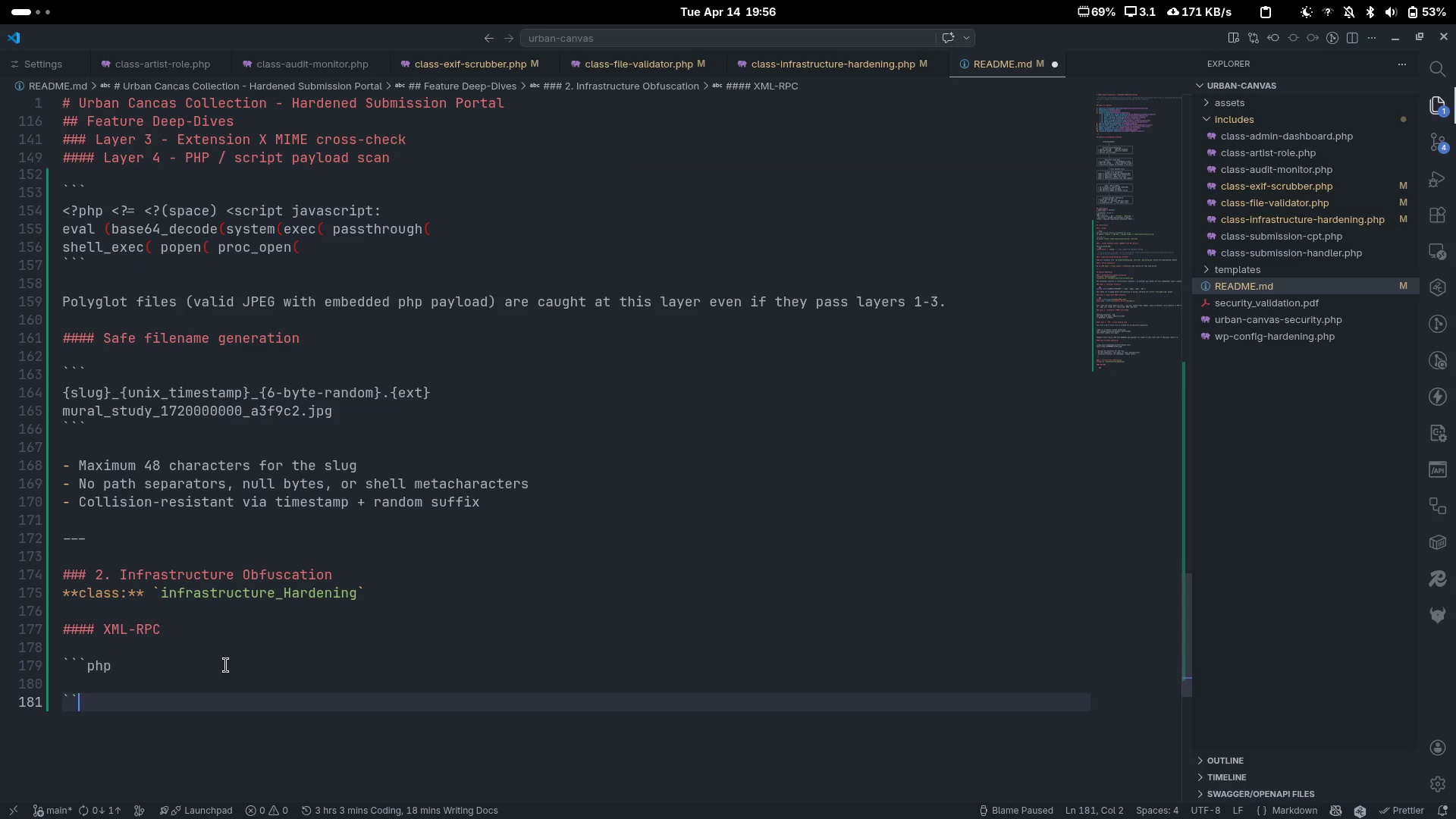 
key(Backquote)
 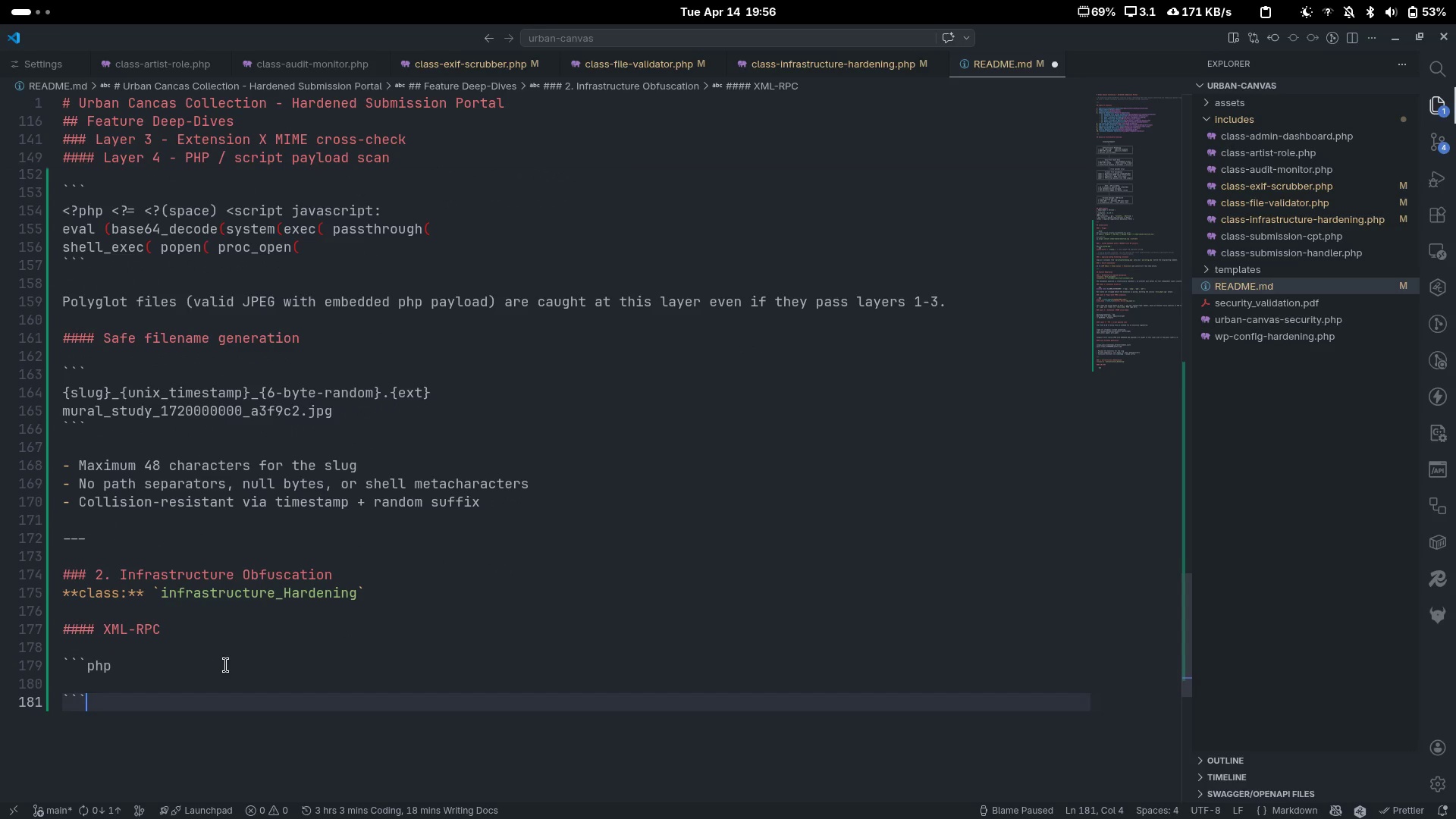 
key(ArrowUp)
 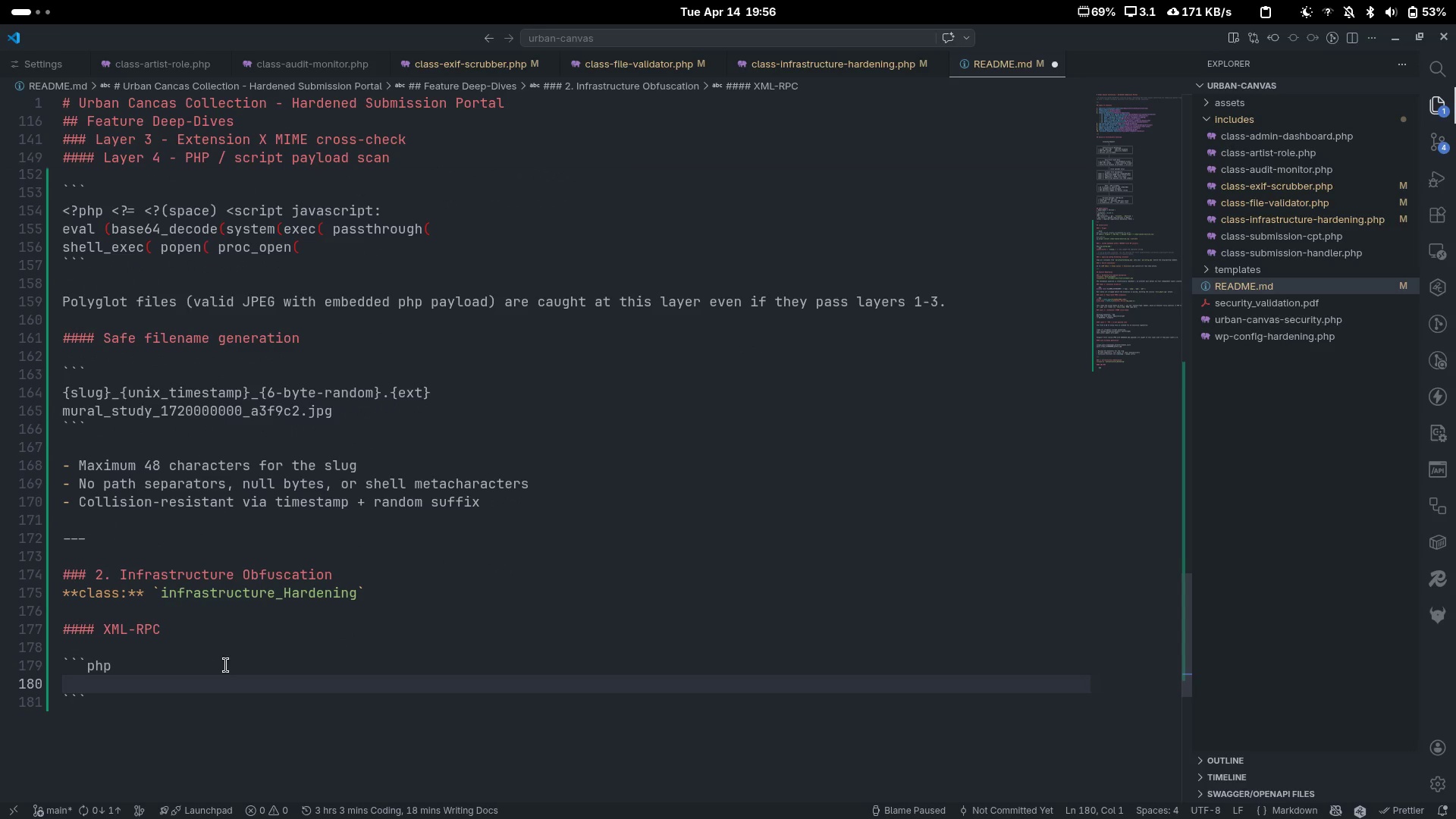 
type(add_filtet)
key(Backspace)
type(r('')
 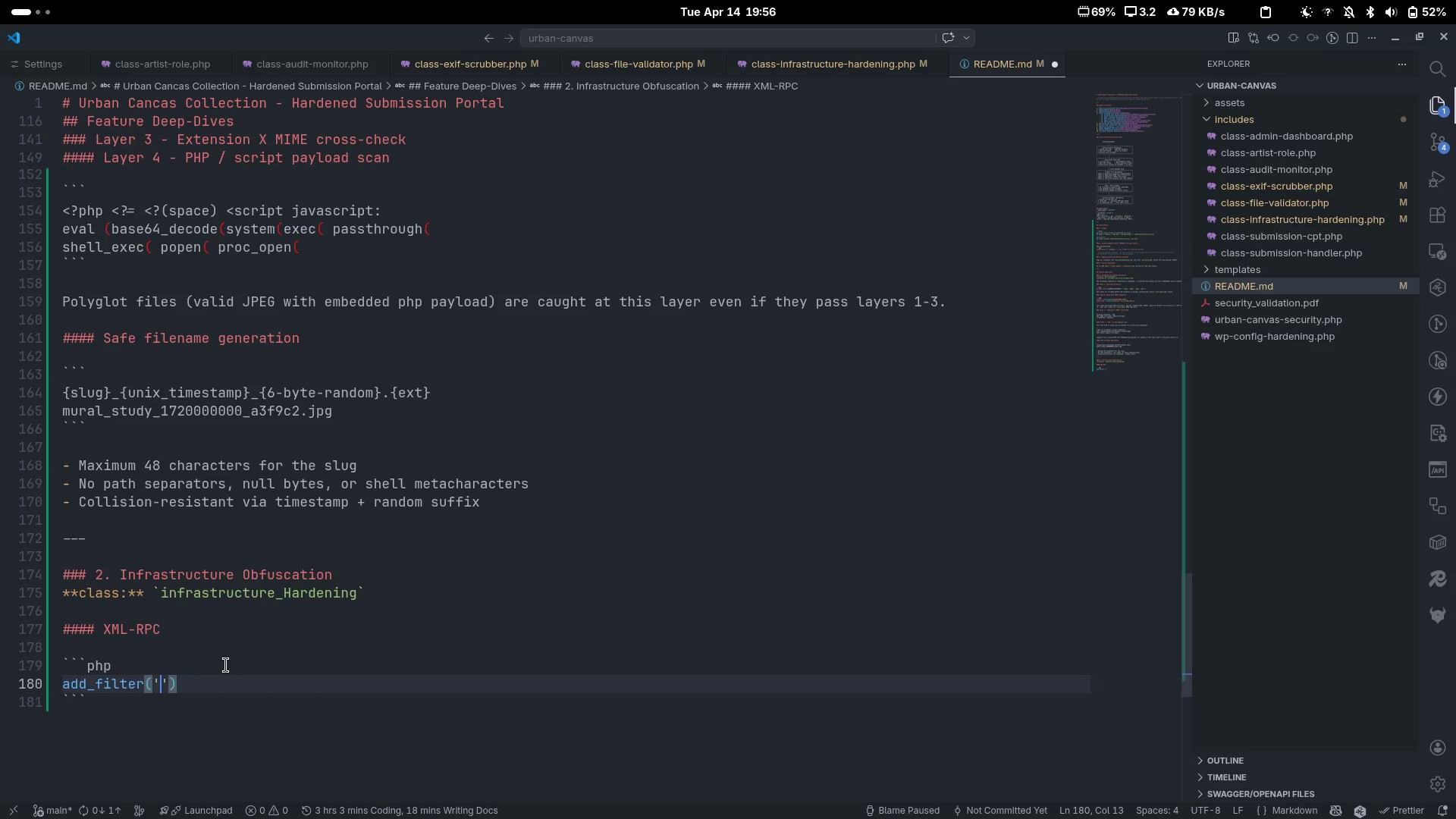 
 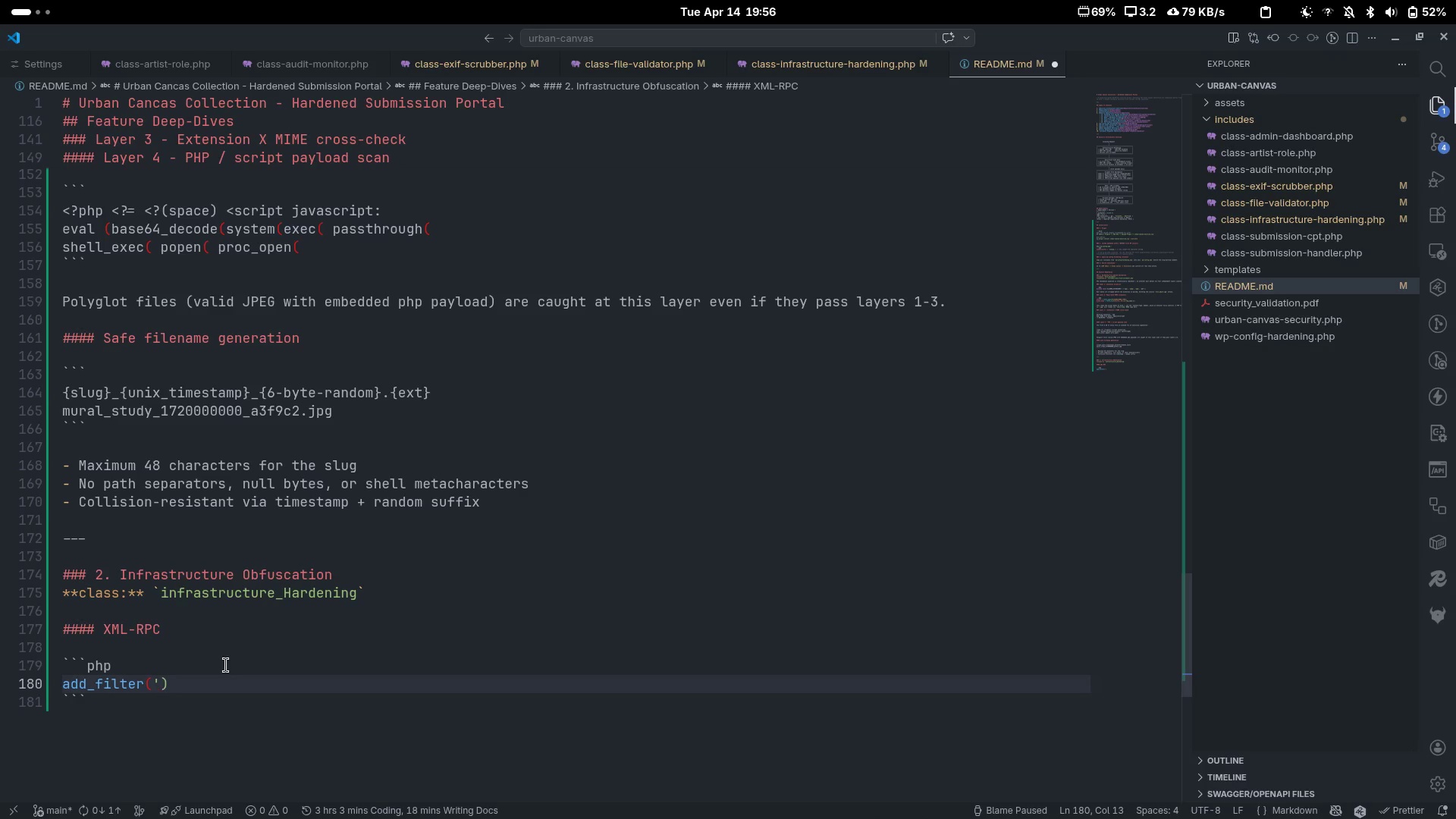 
key(ArrowLeft)
 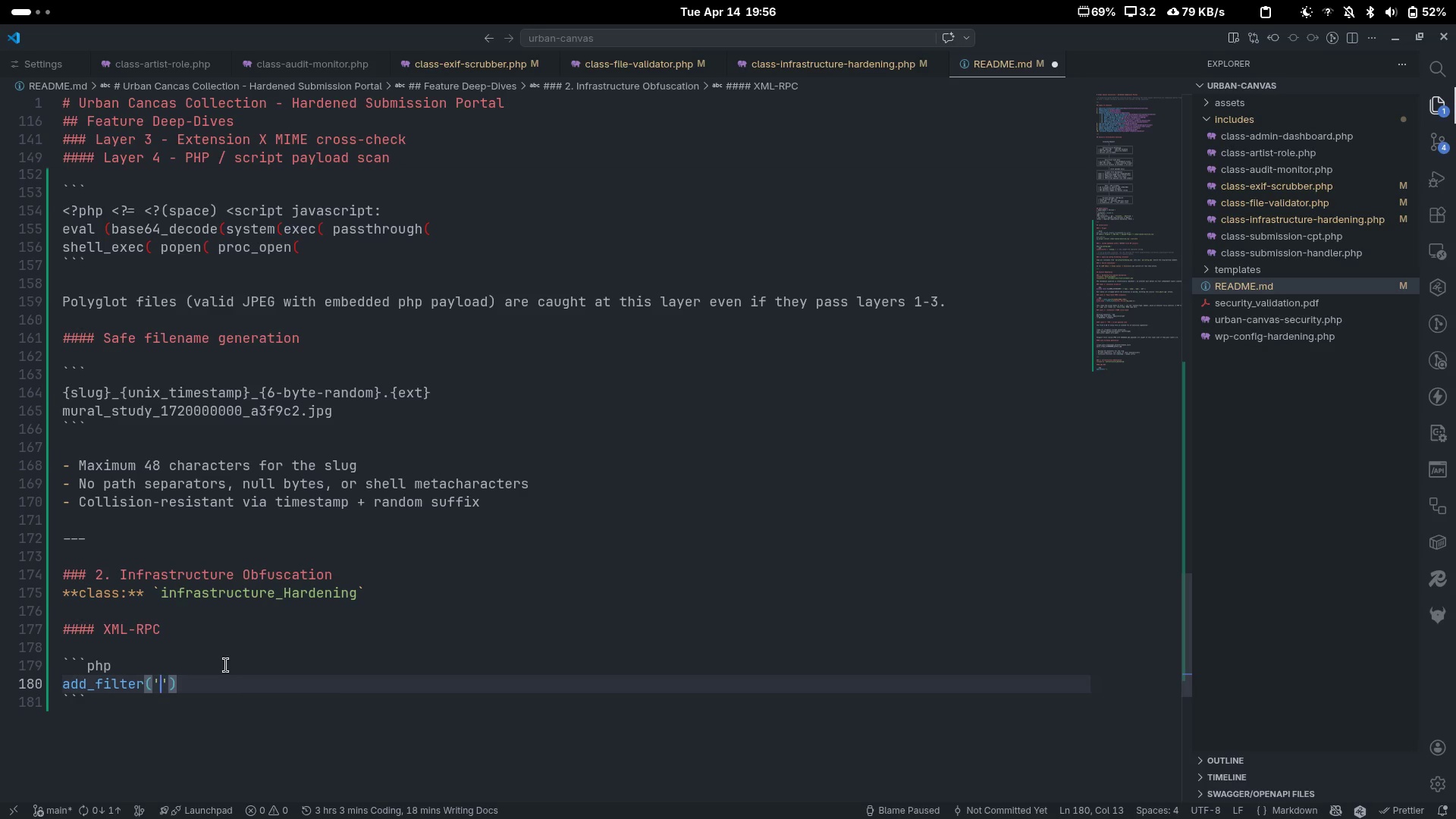 
type(xmlrpx)
key(Backspace)
type(c_enabled,)
 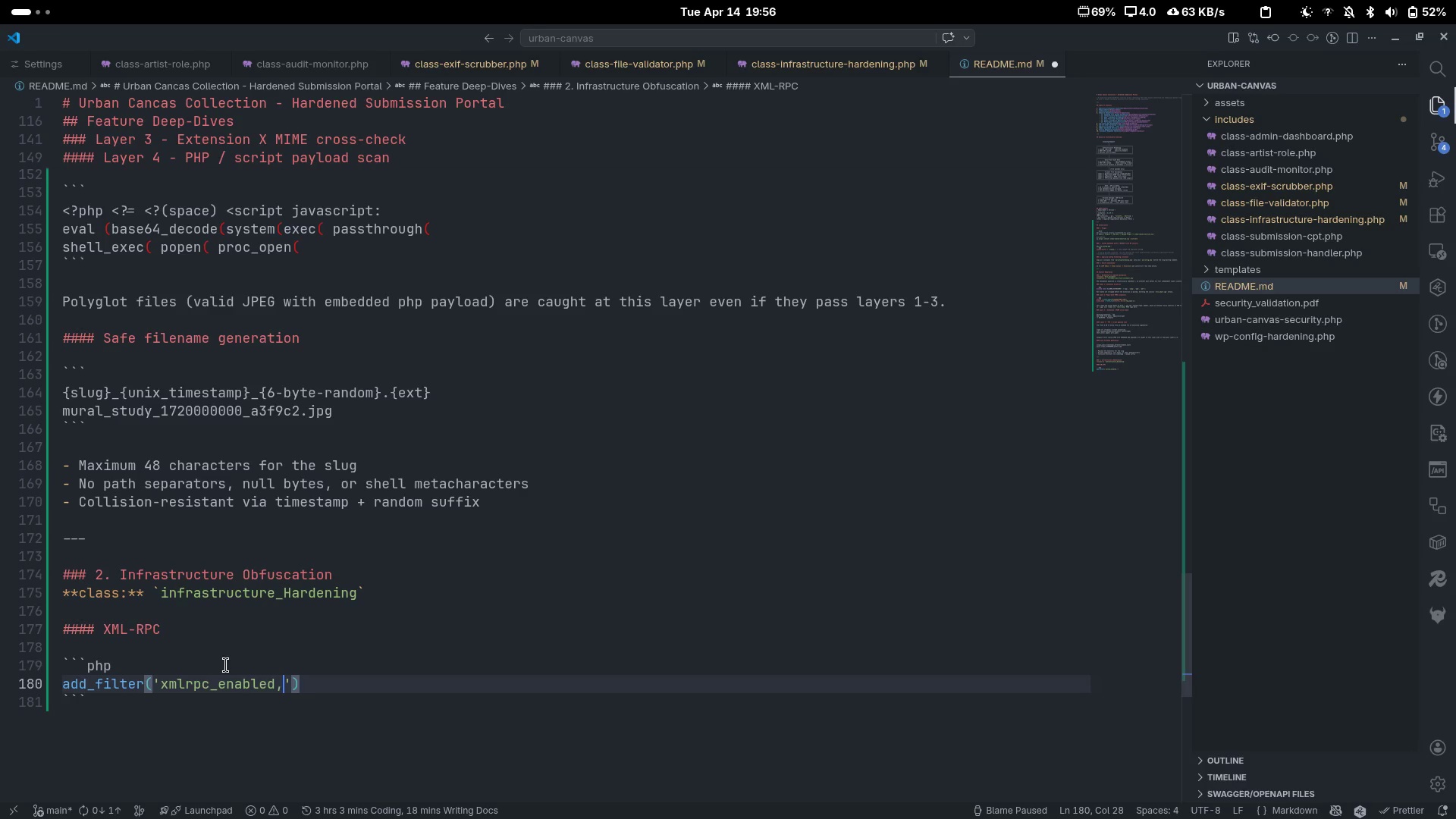 
key(ArrowRight)
 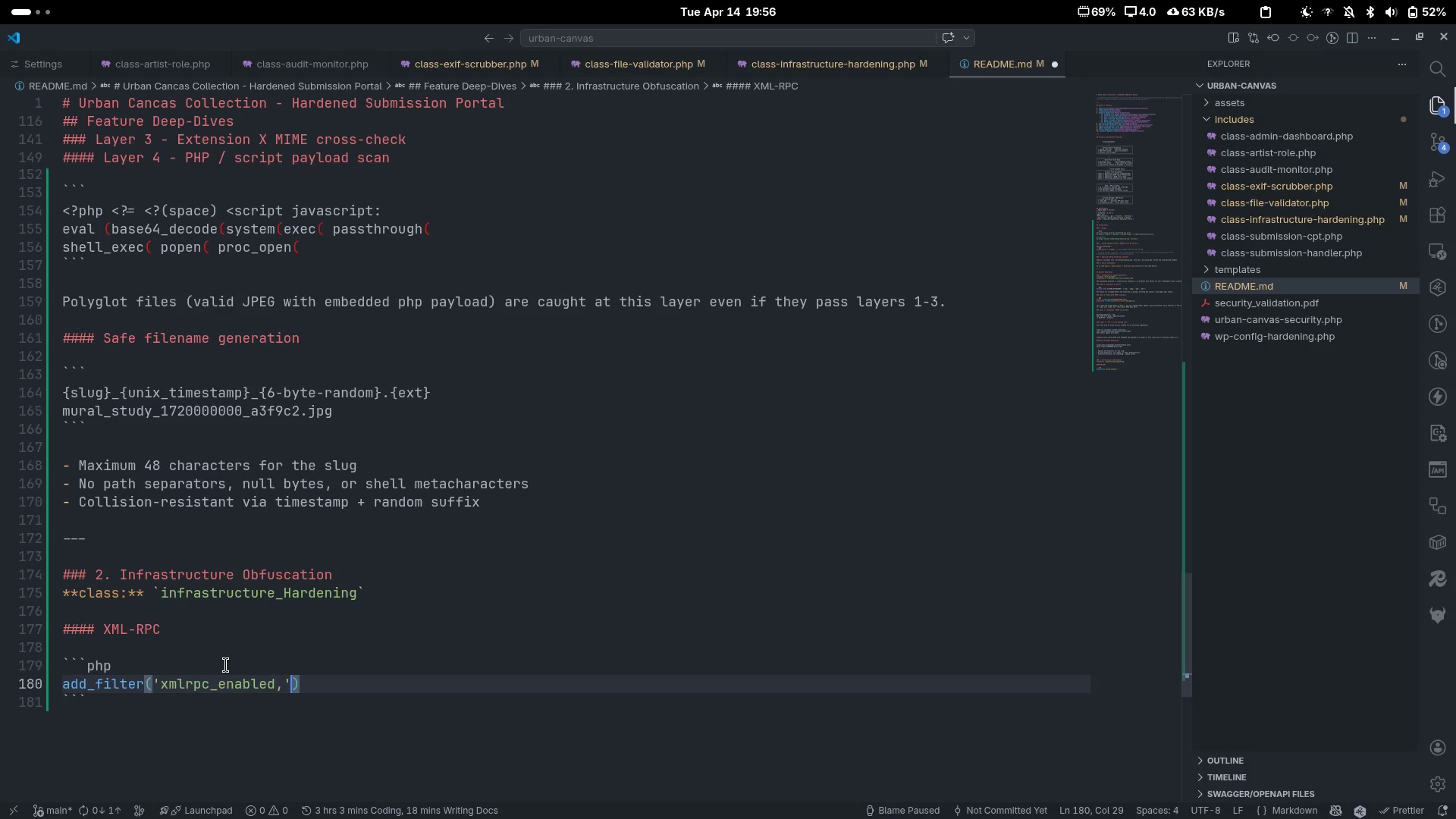 
key(Backspace)
 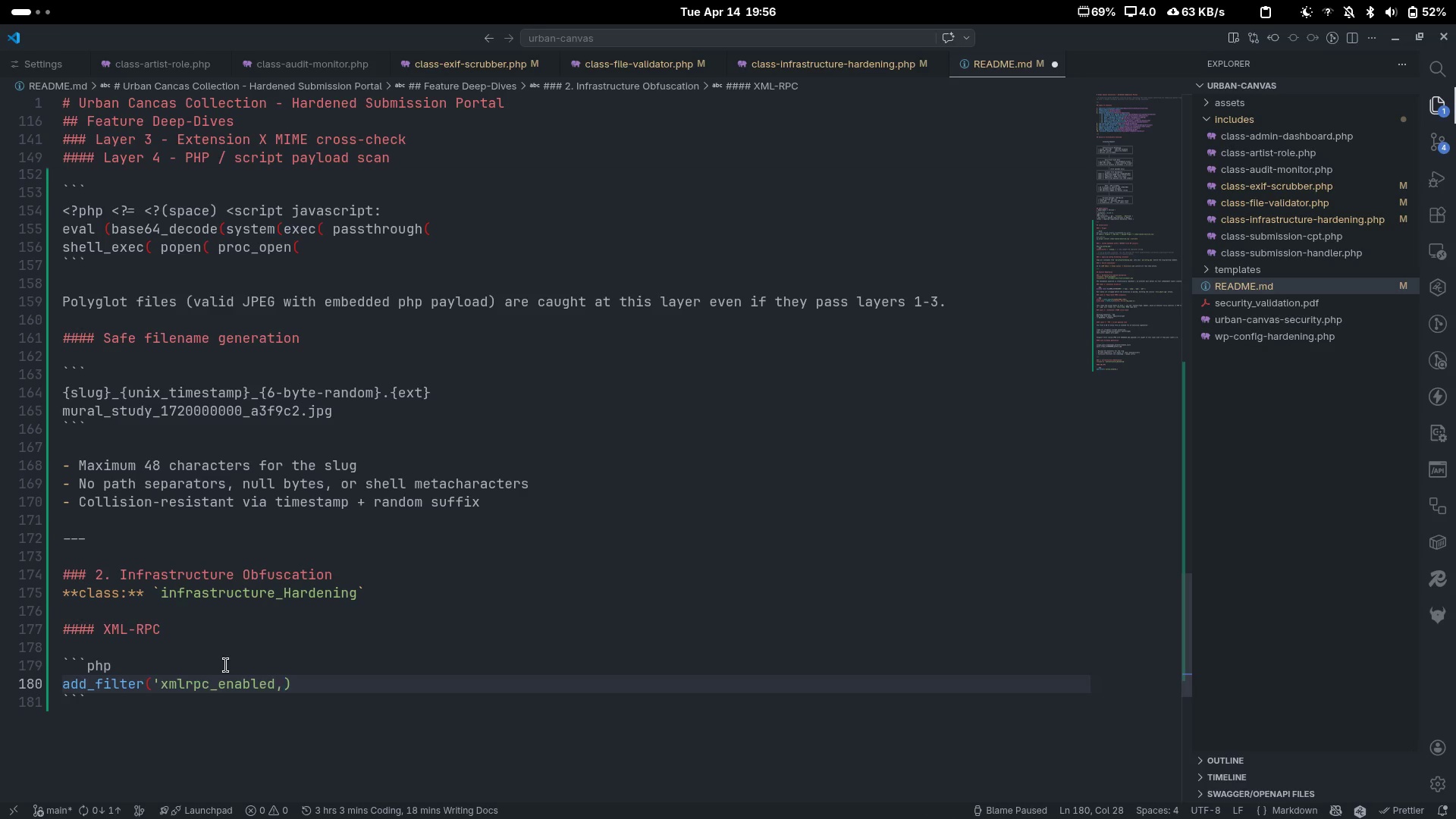 
key(Control+Z)
 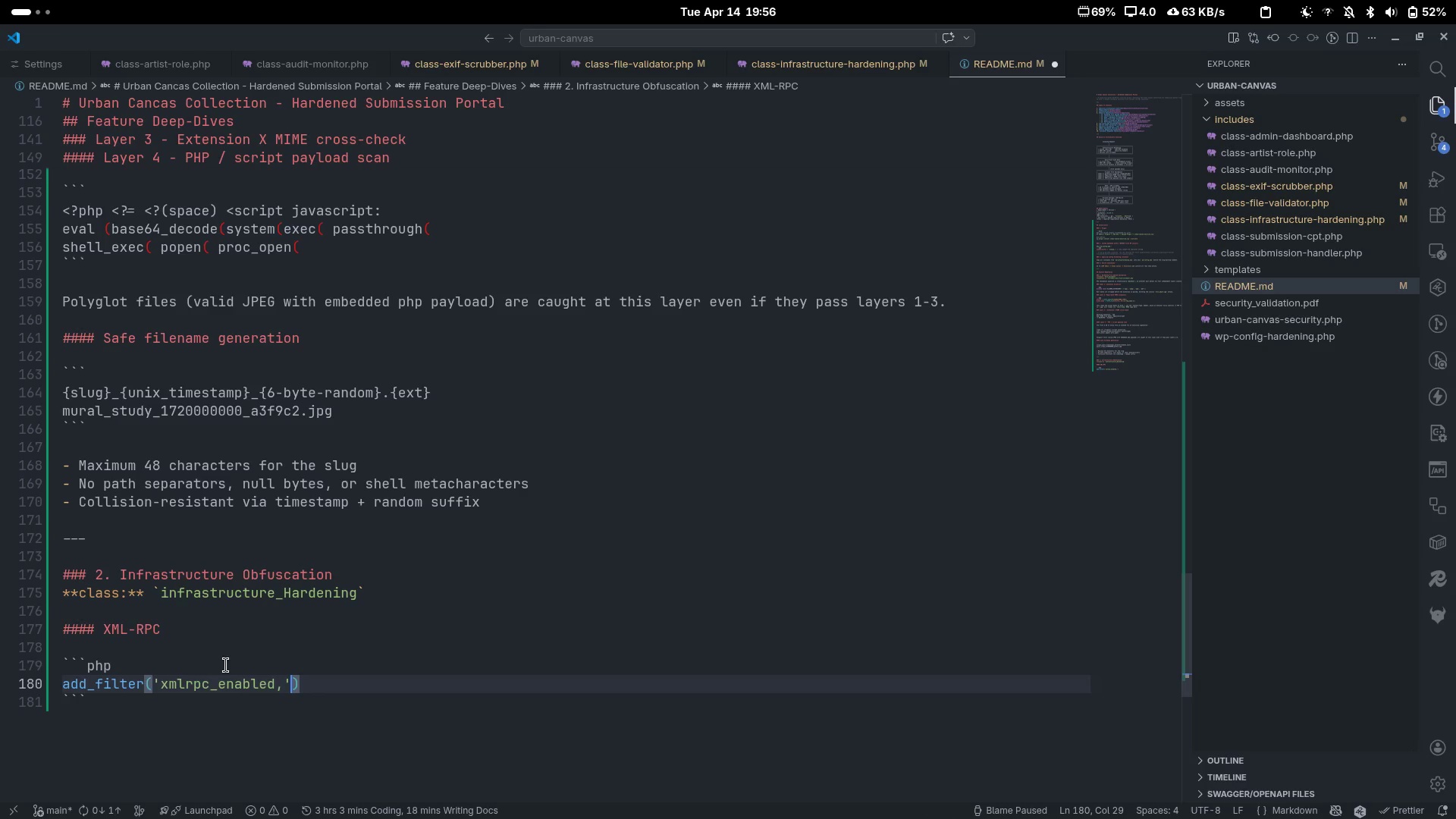 
key(ArrowLeft)
 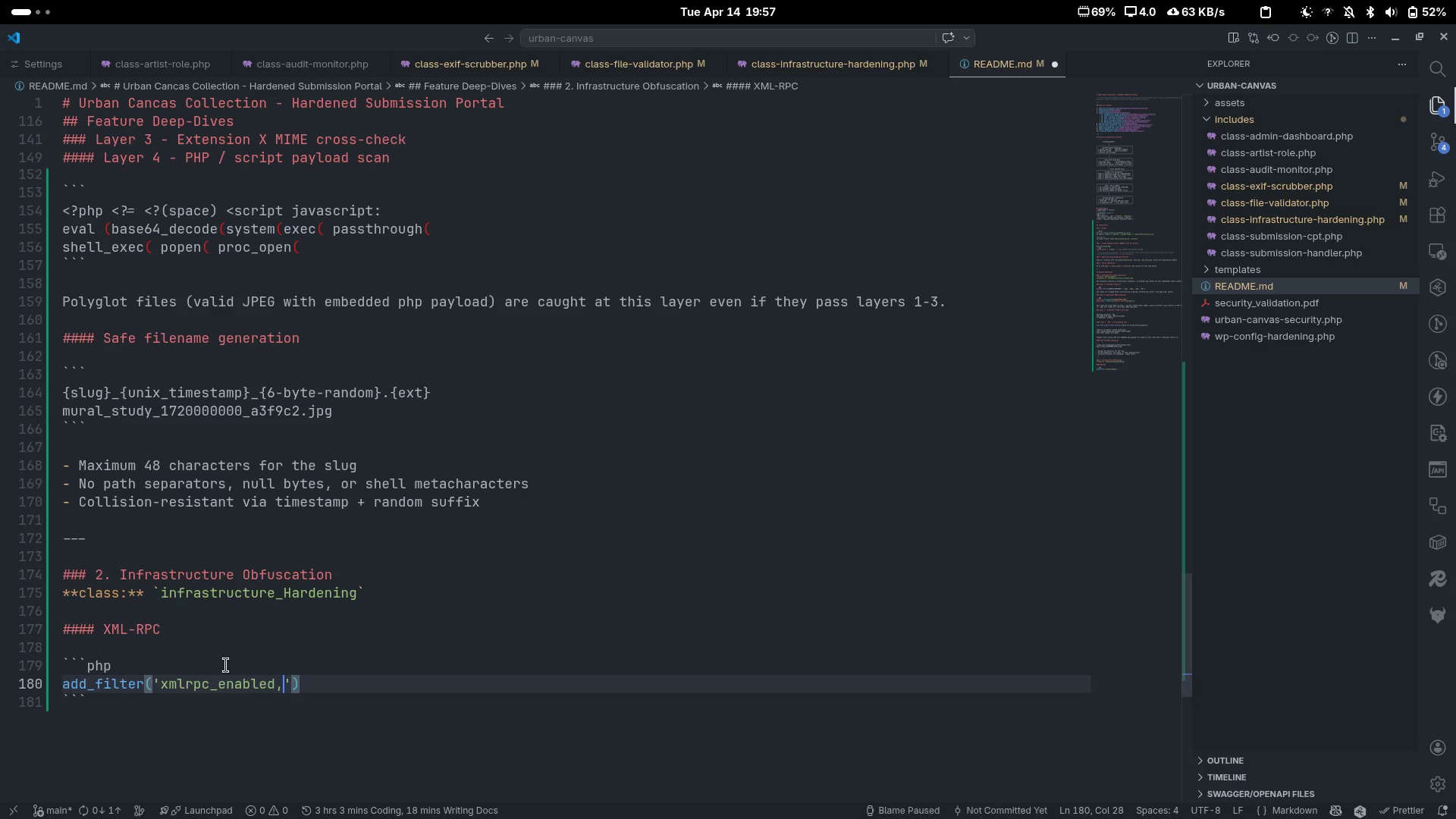 
key(Backspace)
 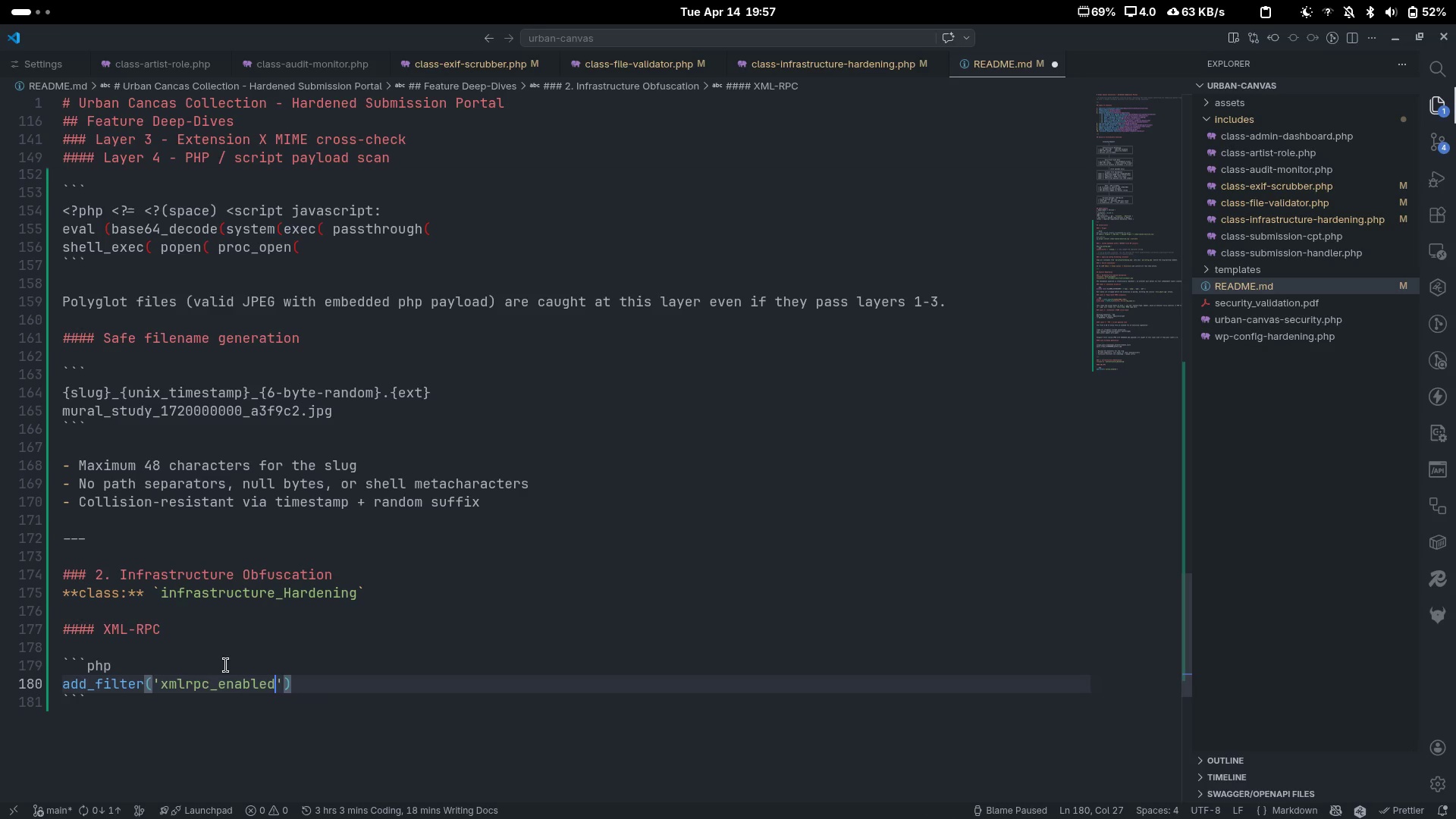 
key(ArrowRight)
 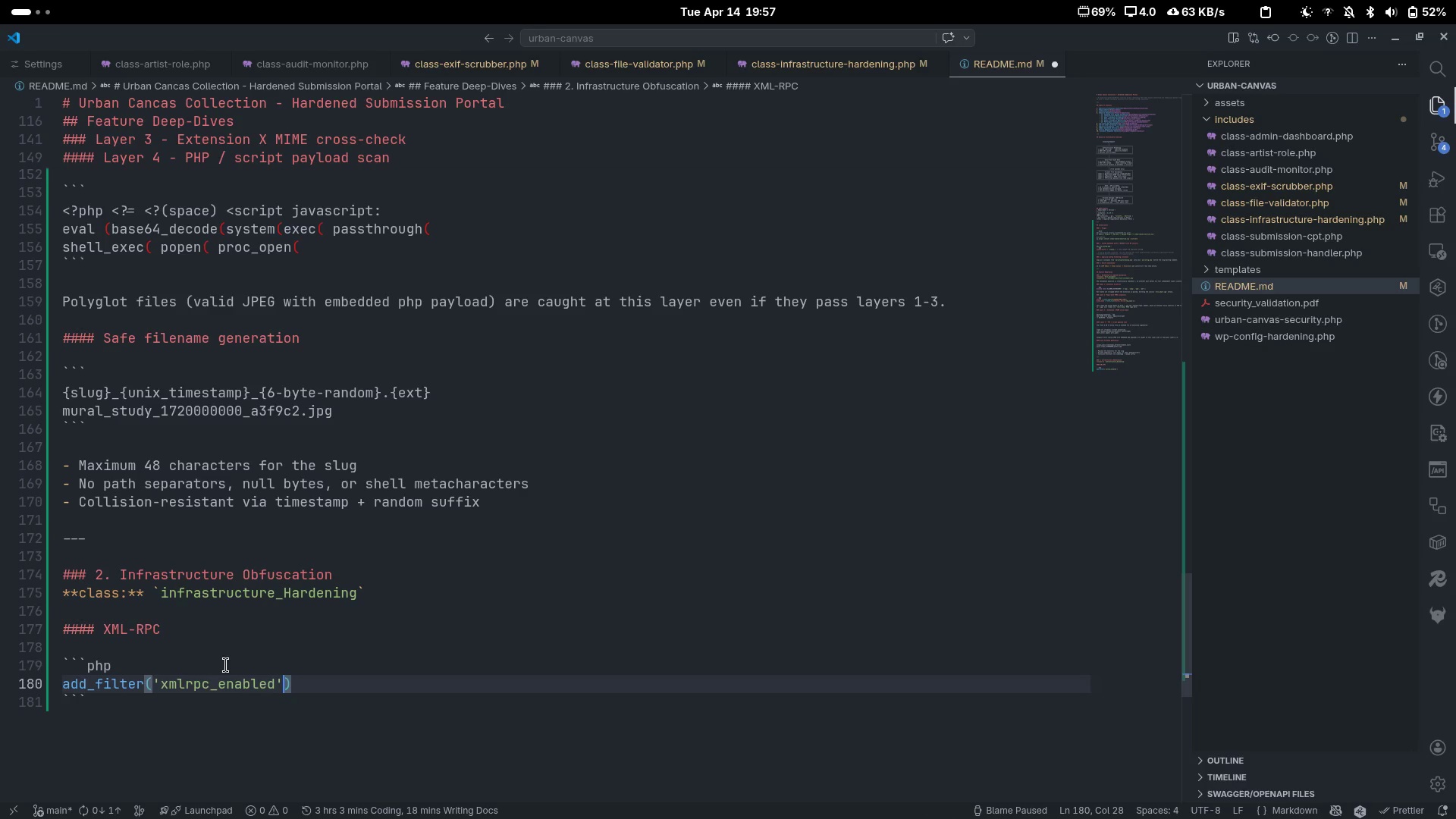 
type(,__return_dalse)
 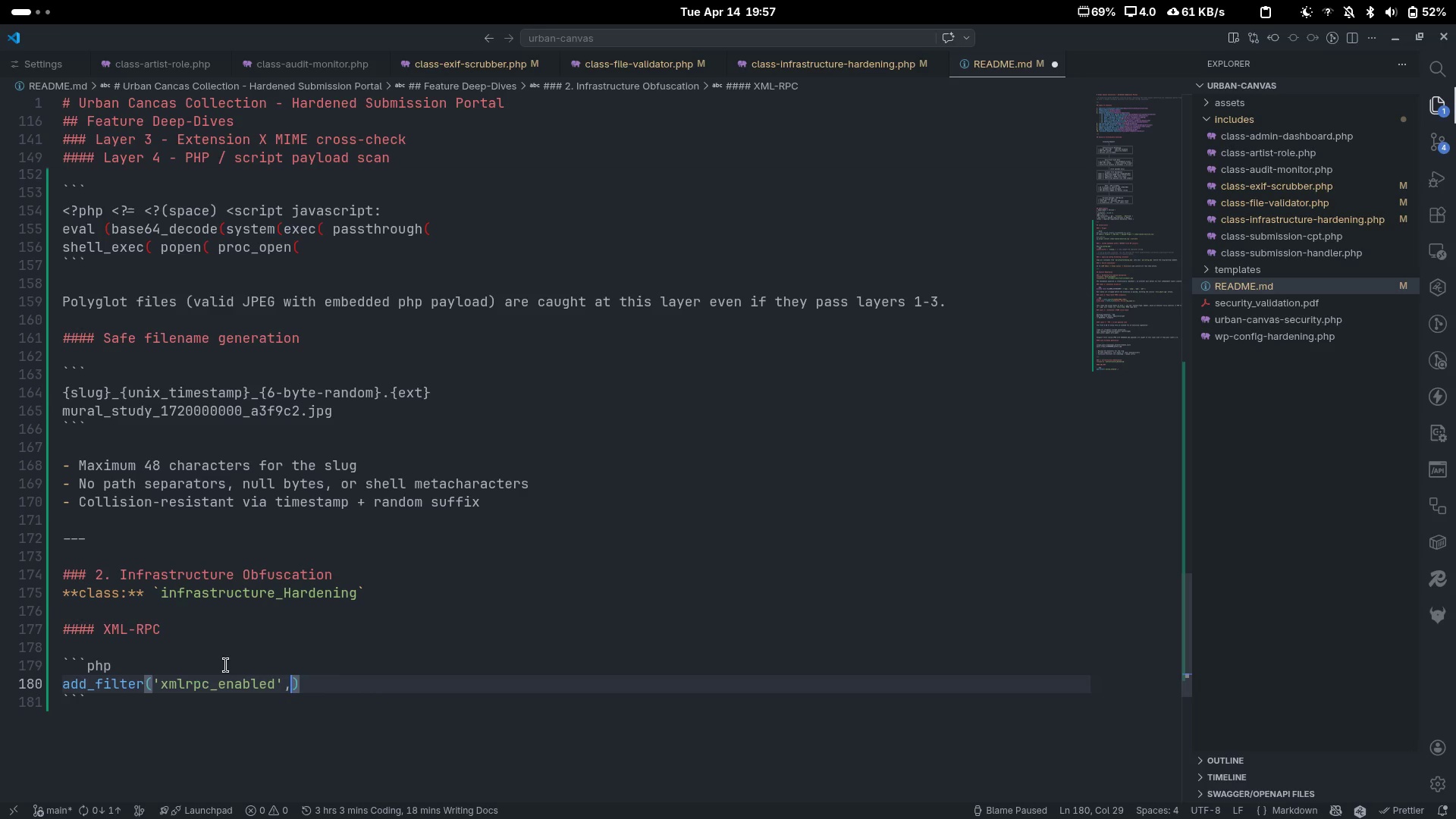 
 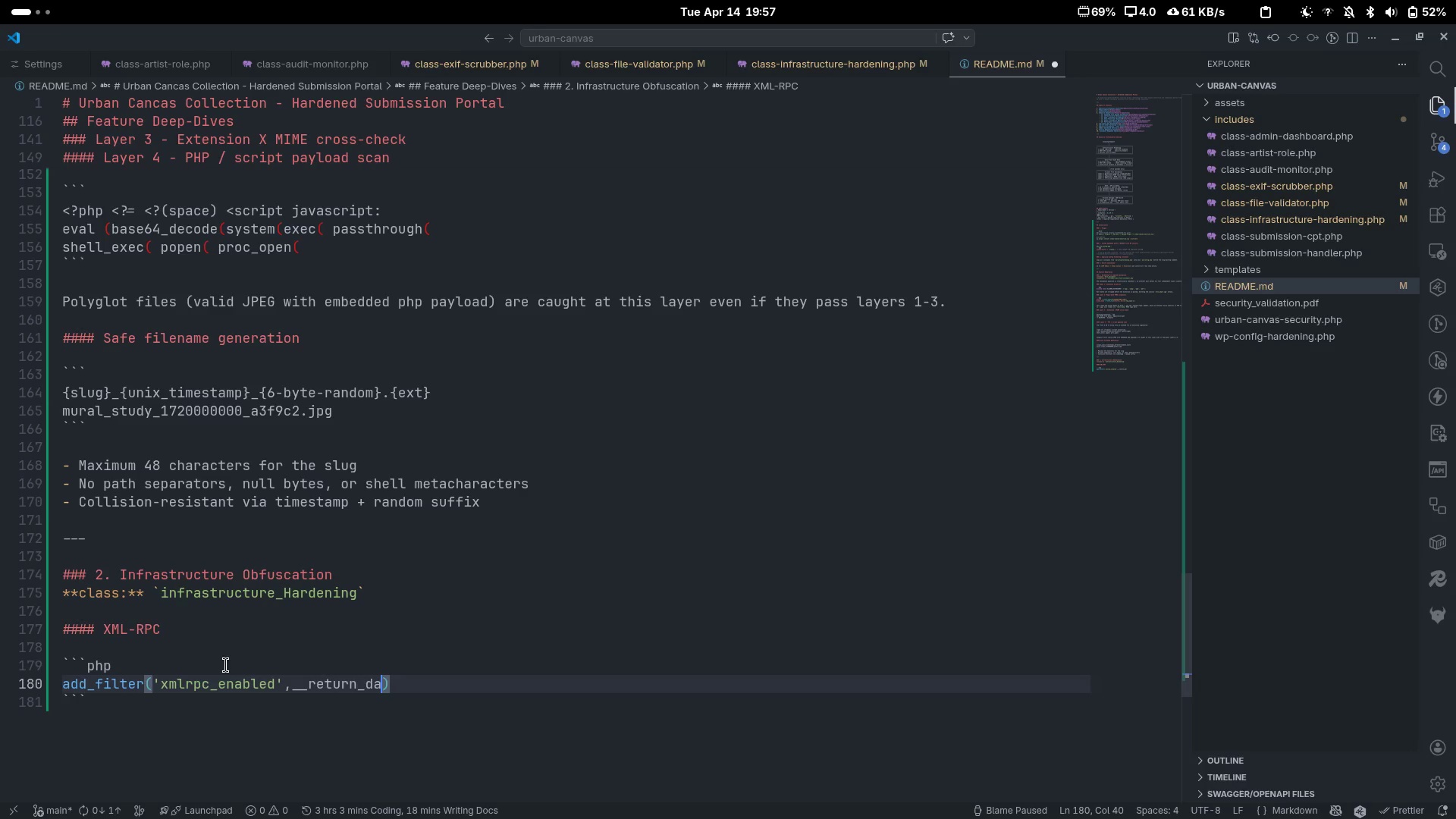 
key(Control+ControlLeft)
 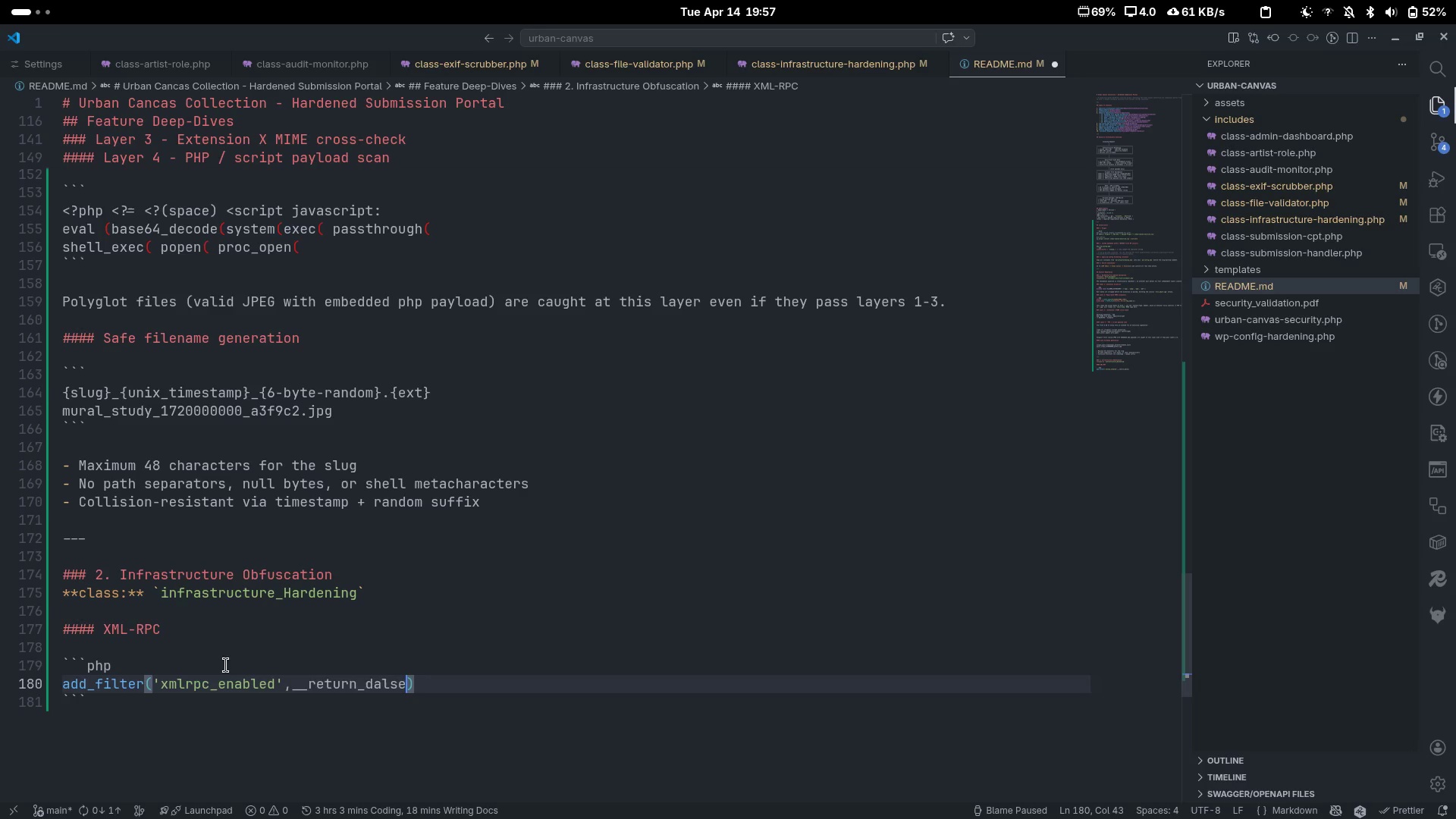 
key(Control+Backspace)
 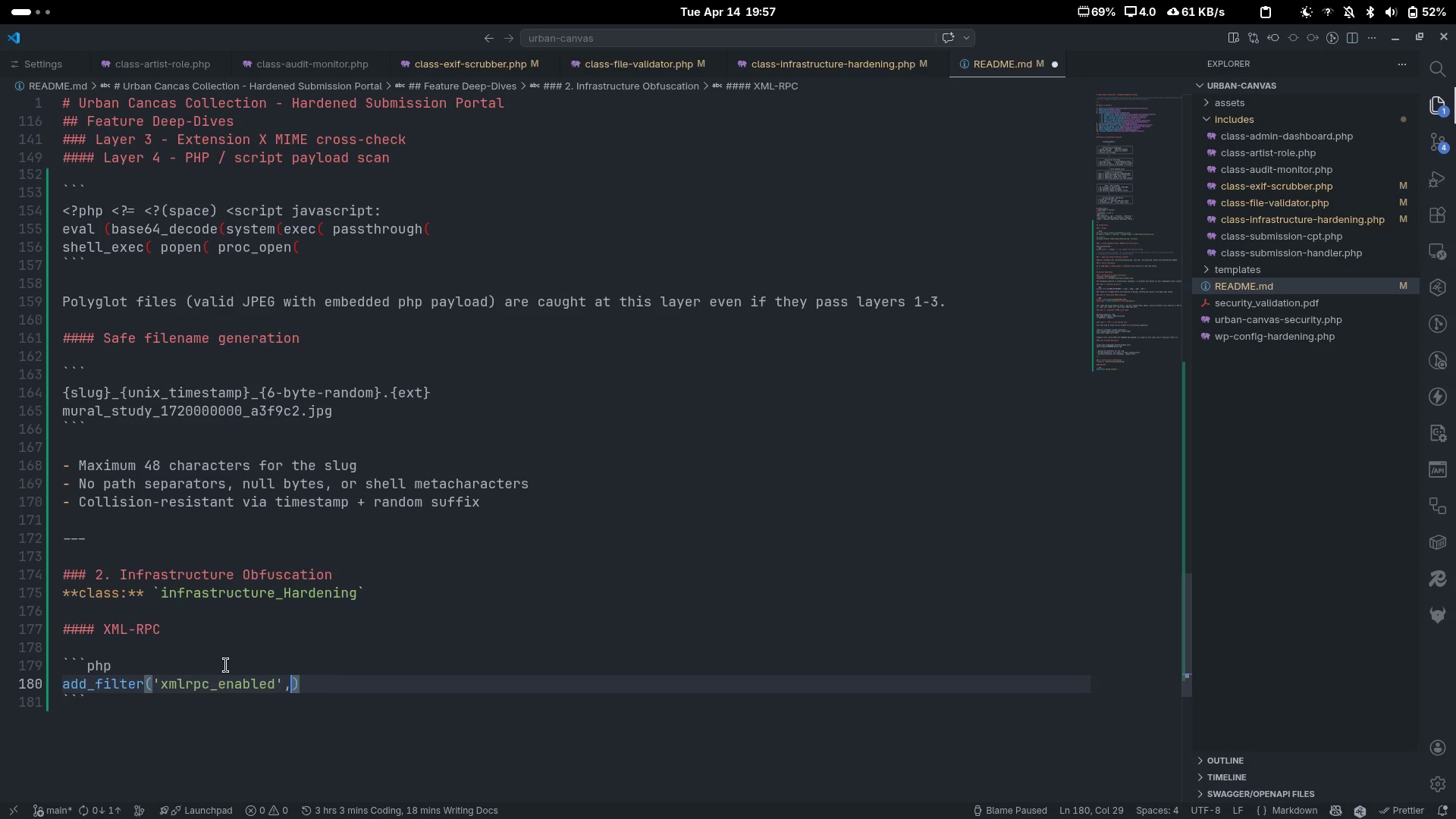 
key(Control+ControlLeft)
 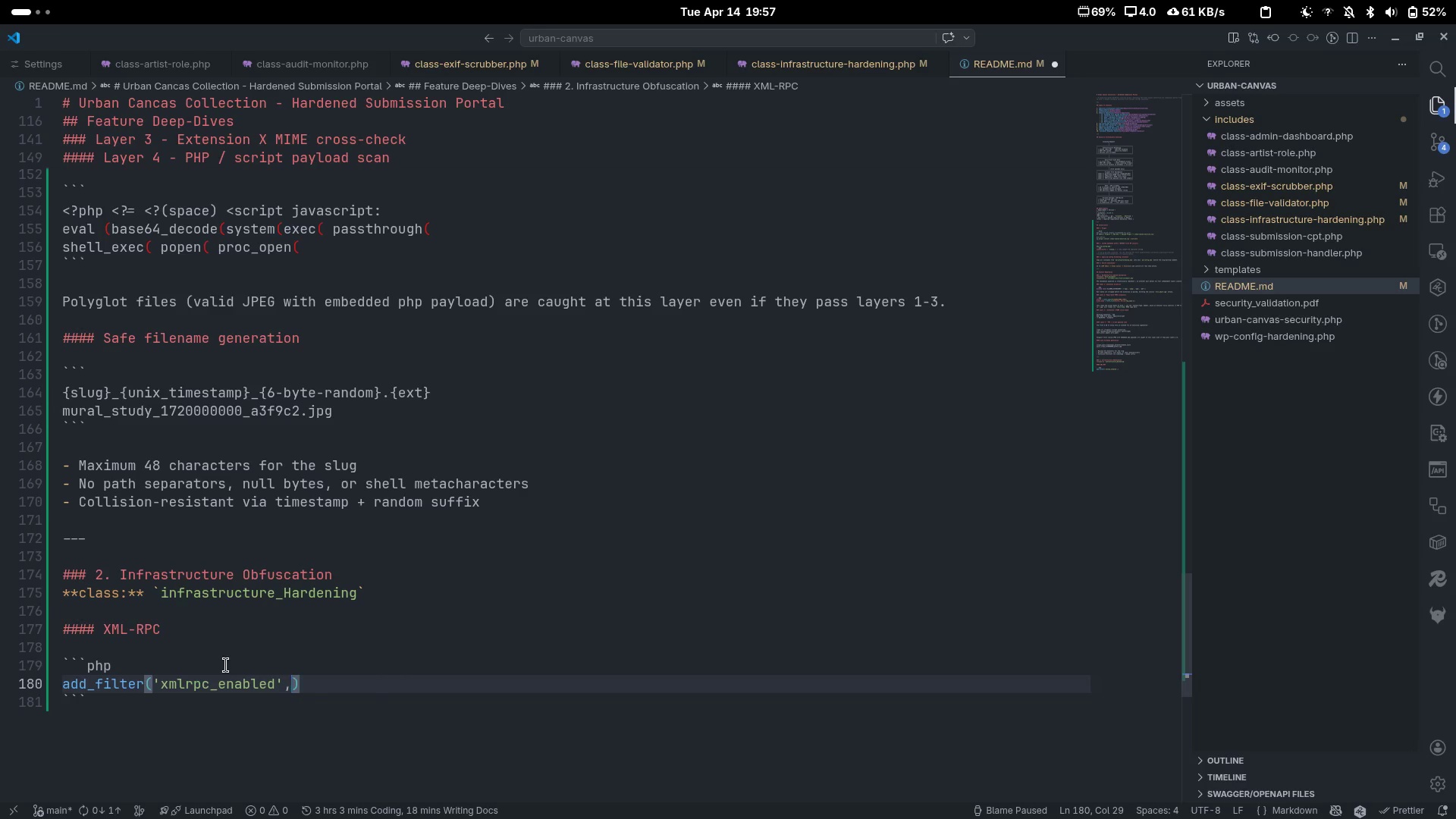 
key(Control+Z)
 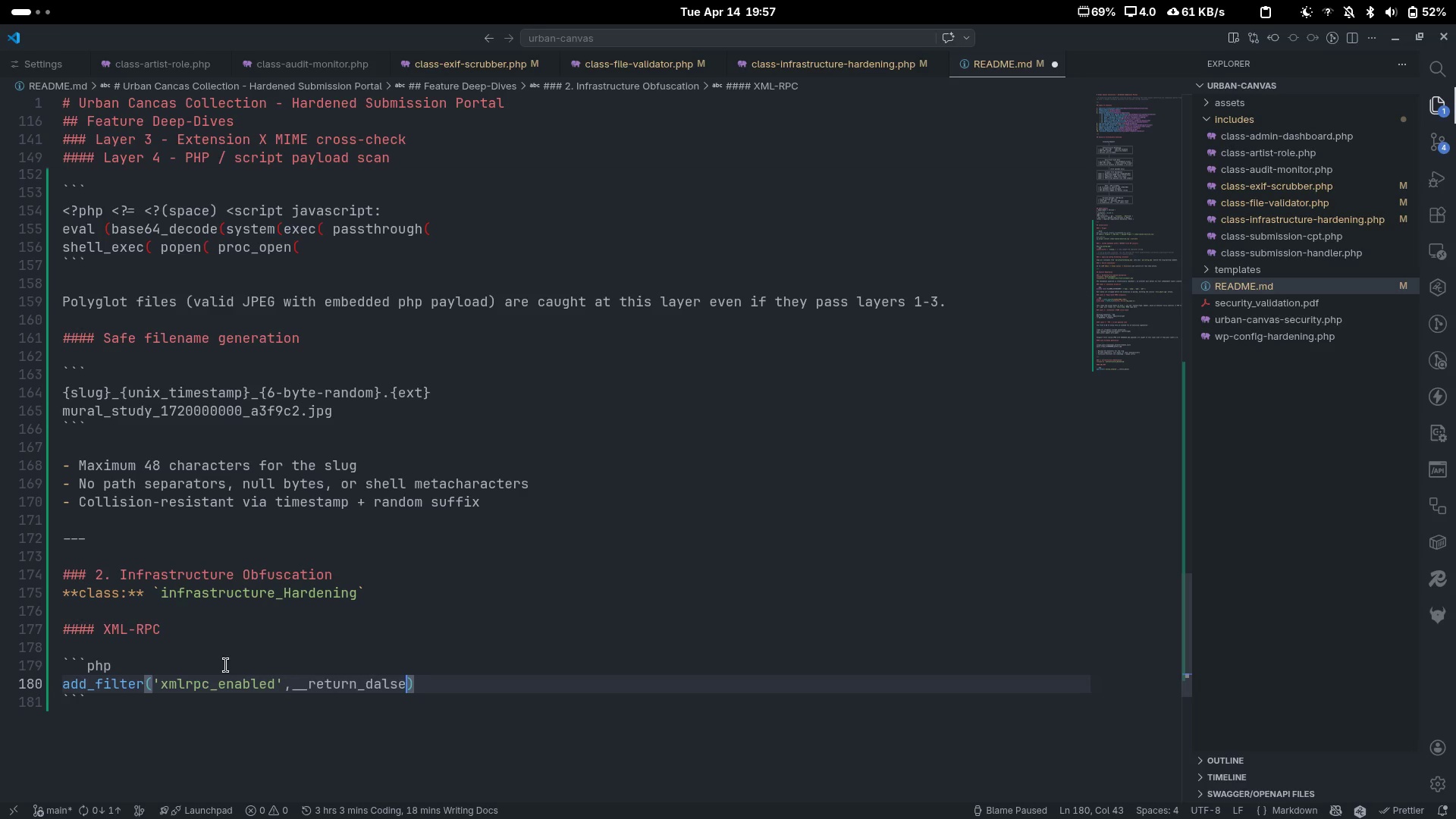 
key(ArrowLeft)
 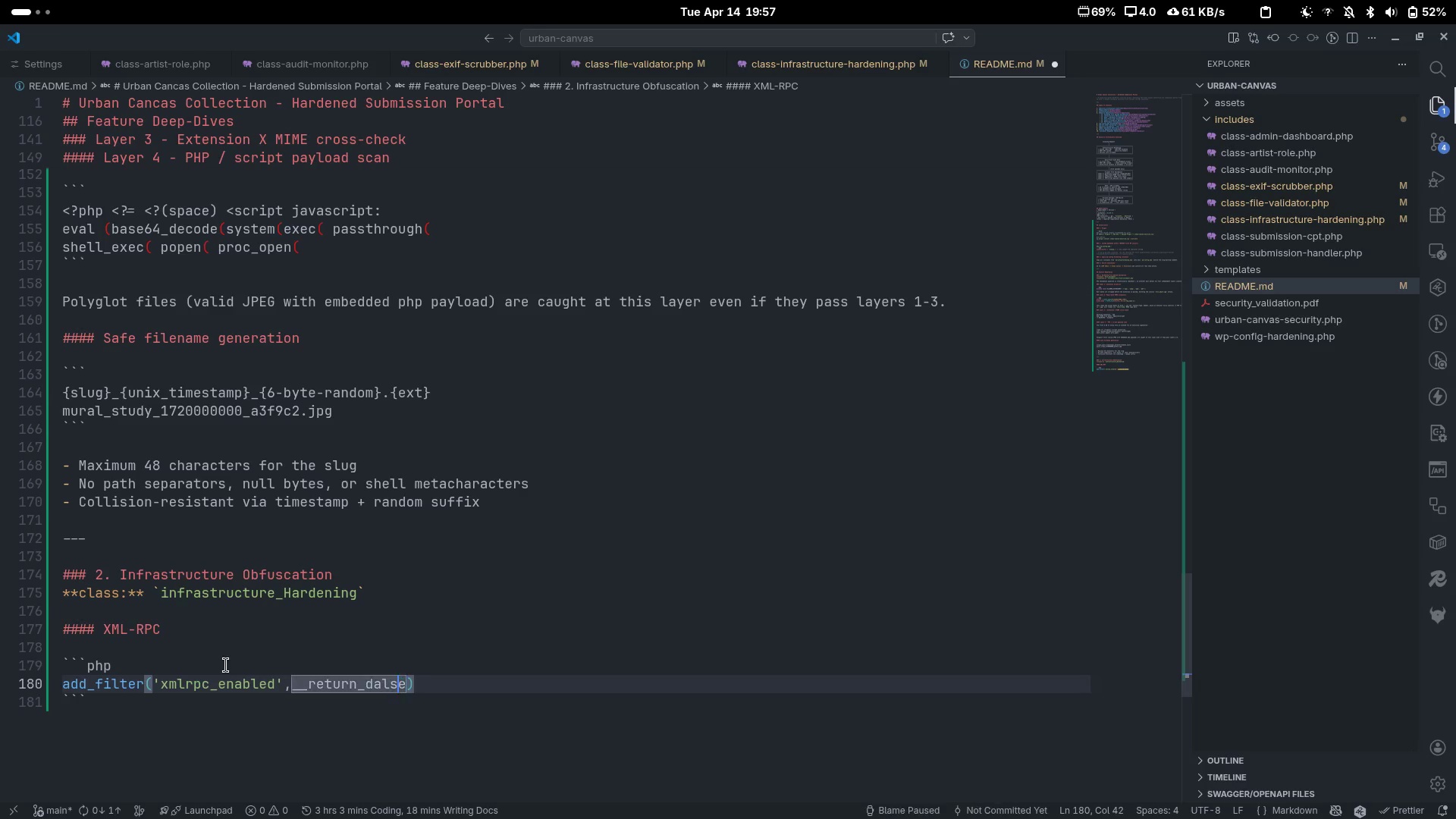 
key(ArrowLeft)
 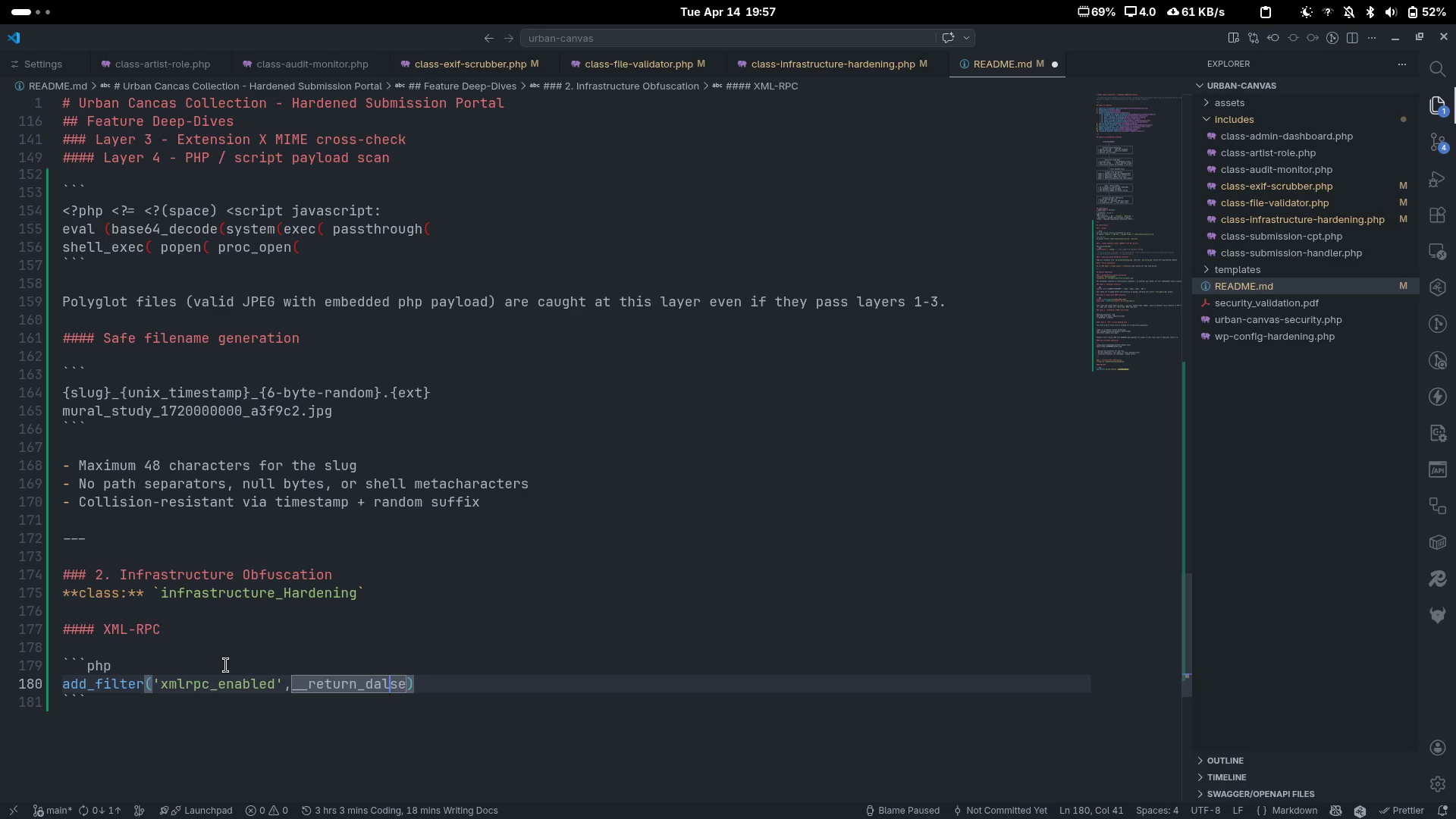 
key(ArrowLeft)
 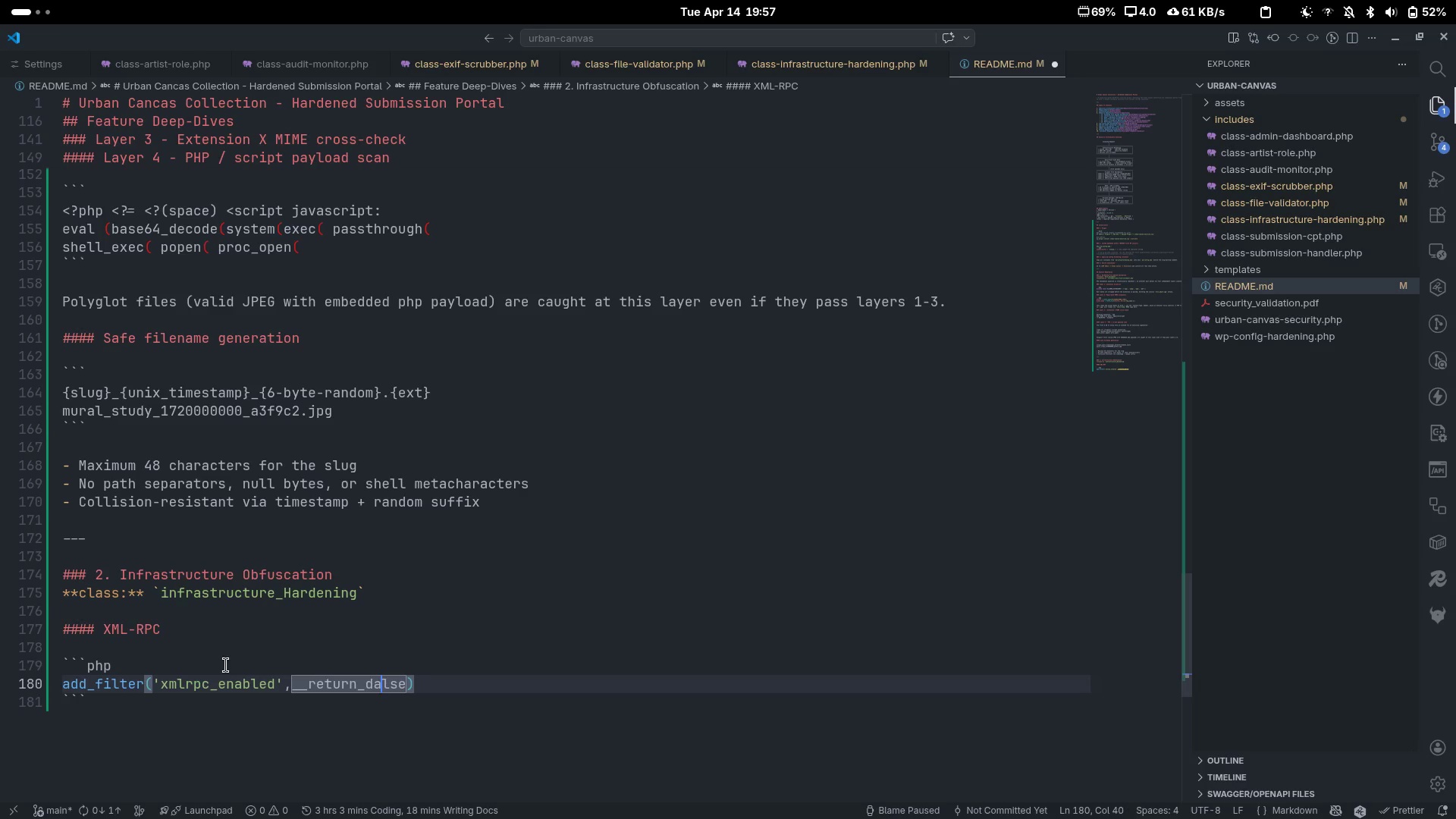 
key(ArrowLeft)
 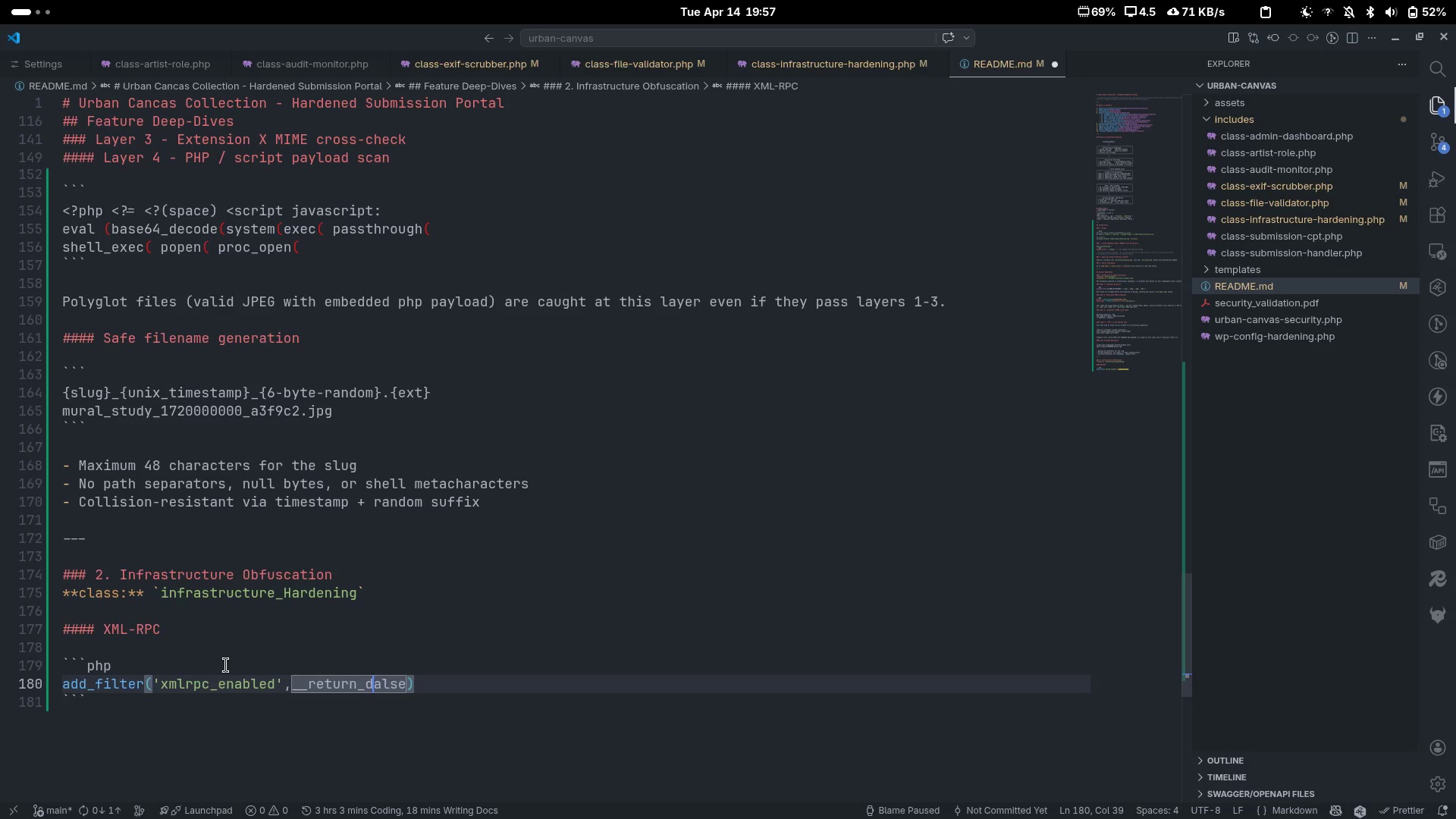 
key(Backspace)
 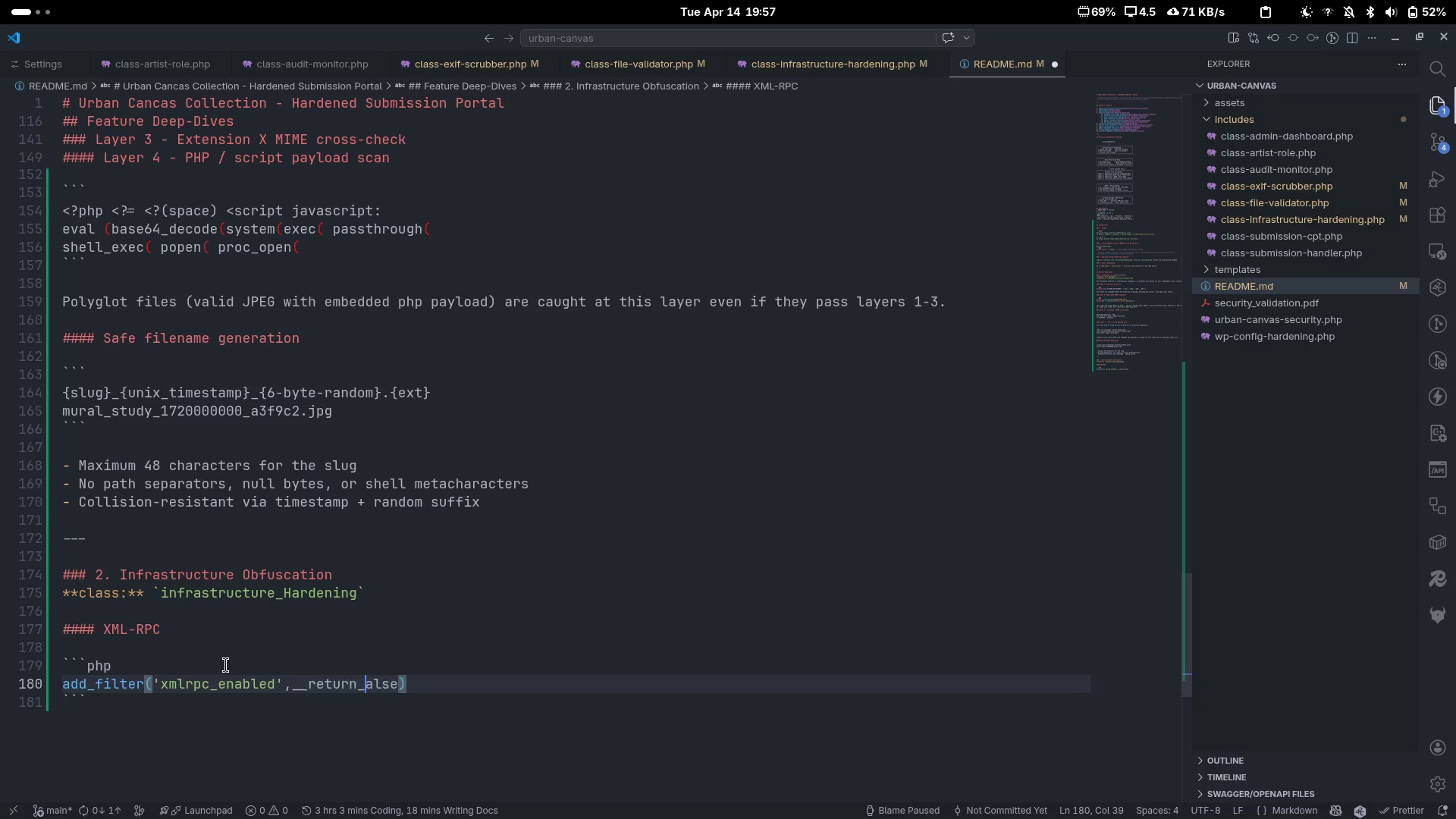 
key(F)
 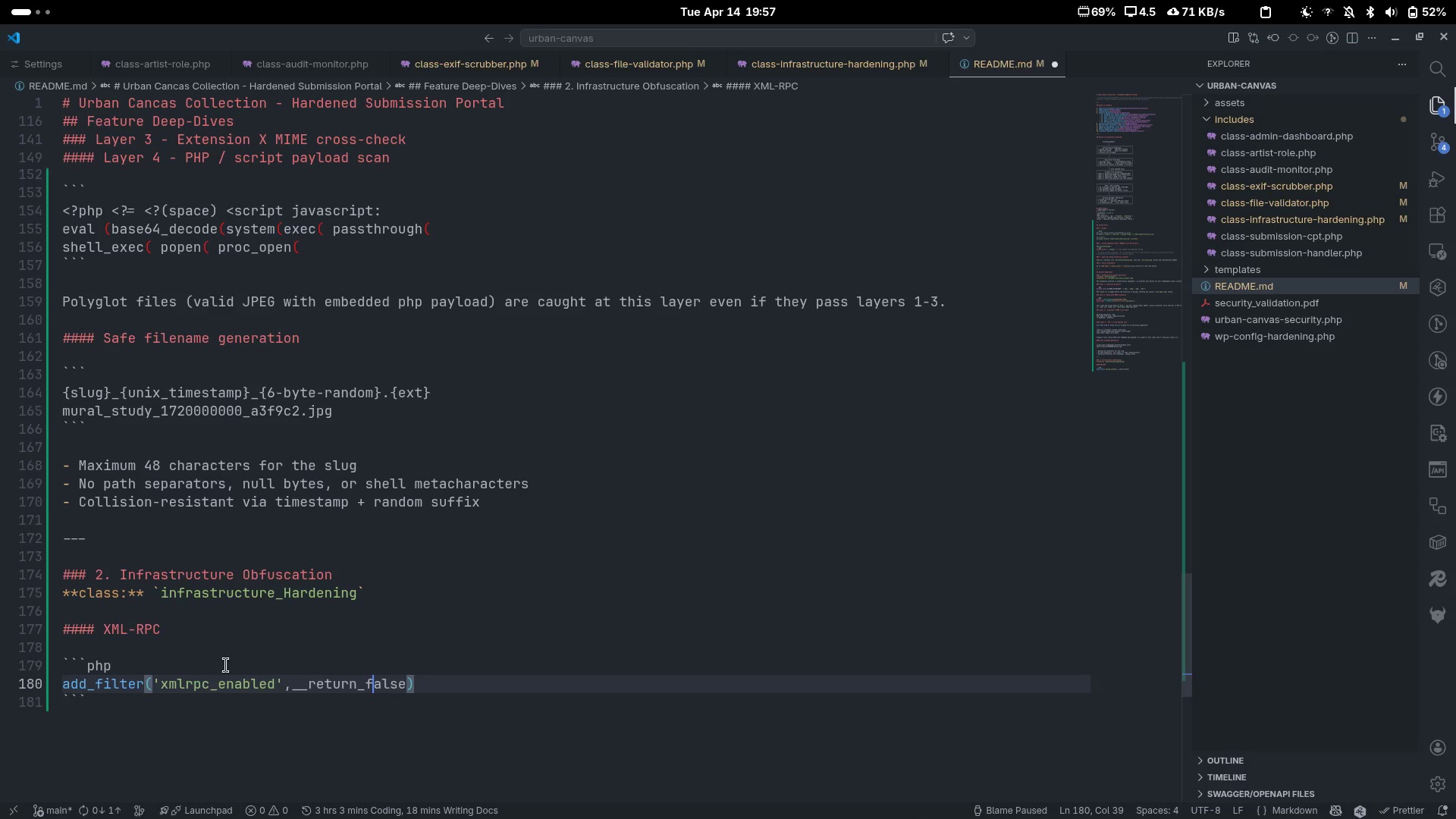 
key(Control+ControlLeft)
 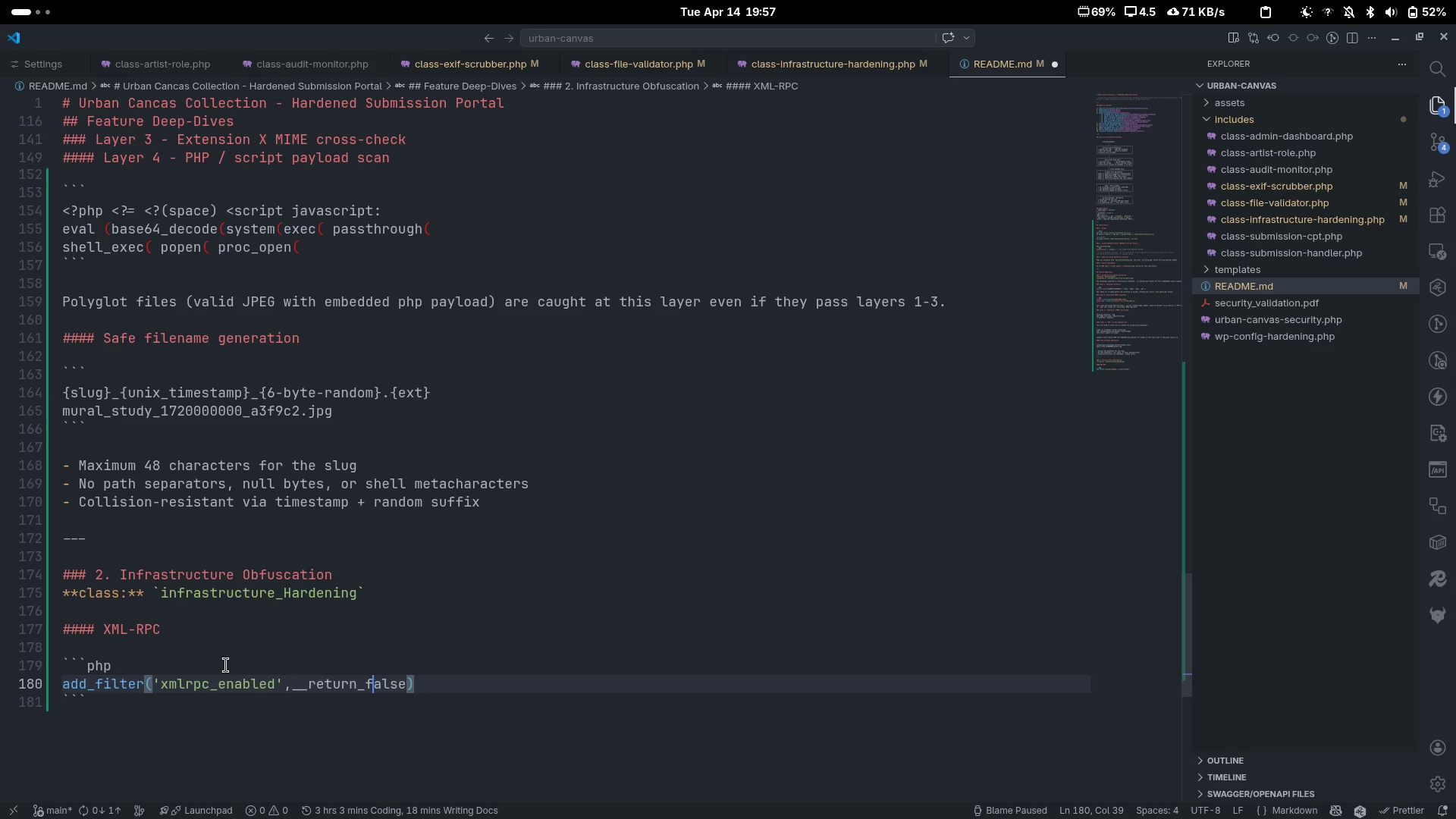 
key(Control+ArrowRight)
 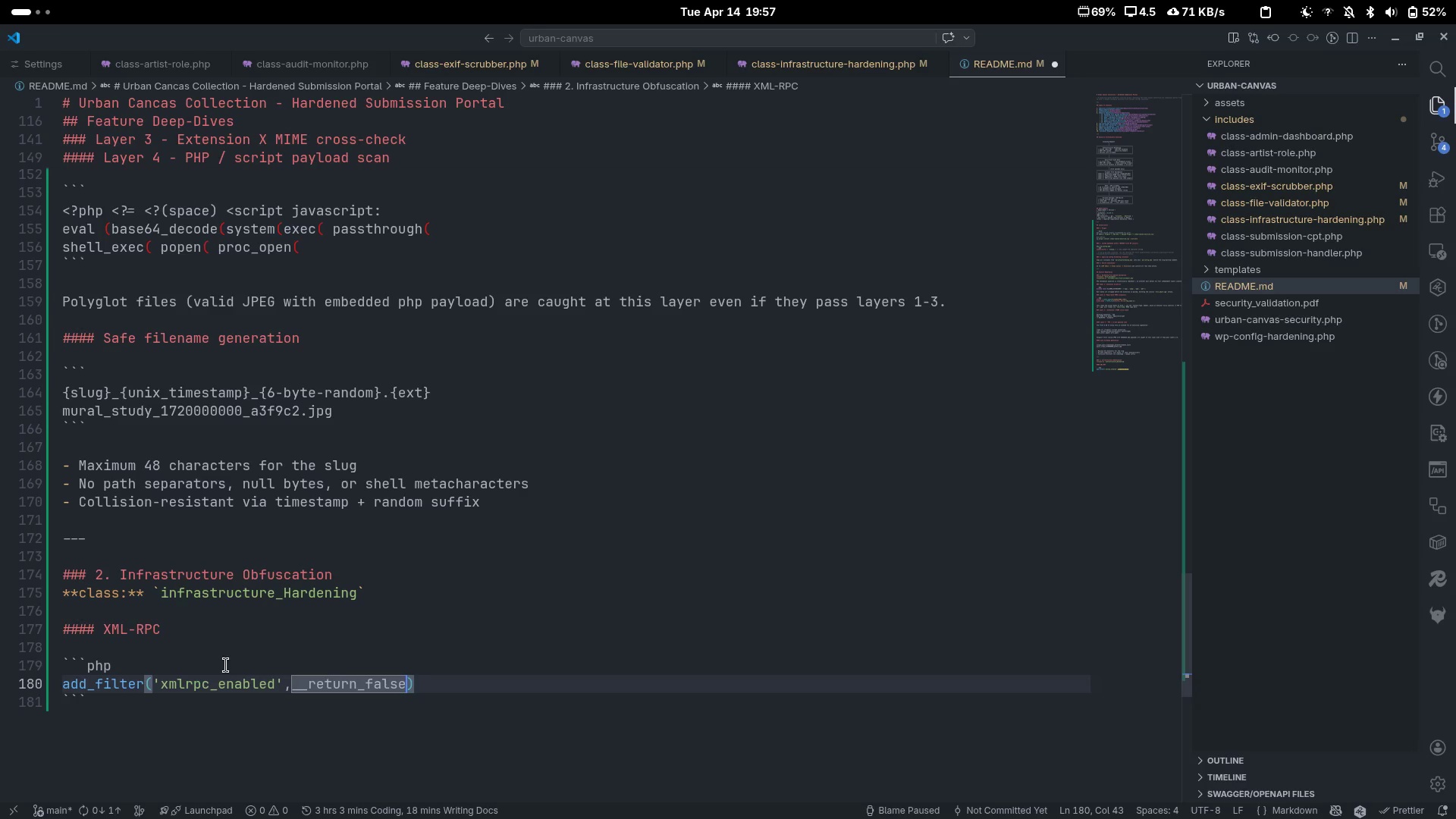 
key(Control+ControlLeft)
 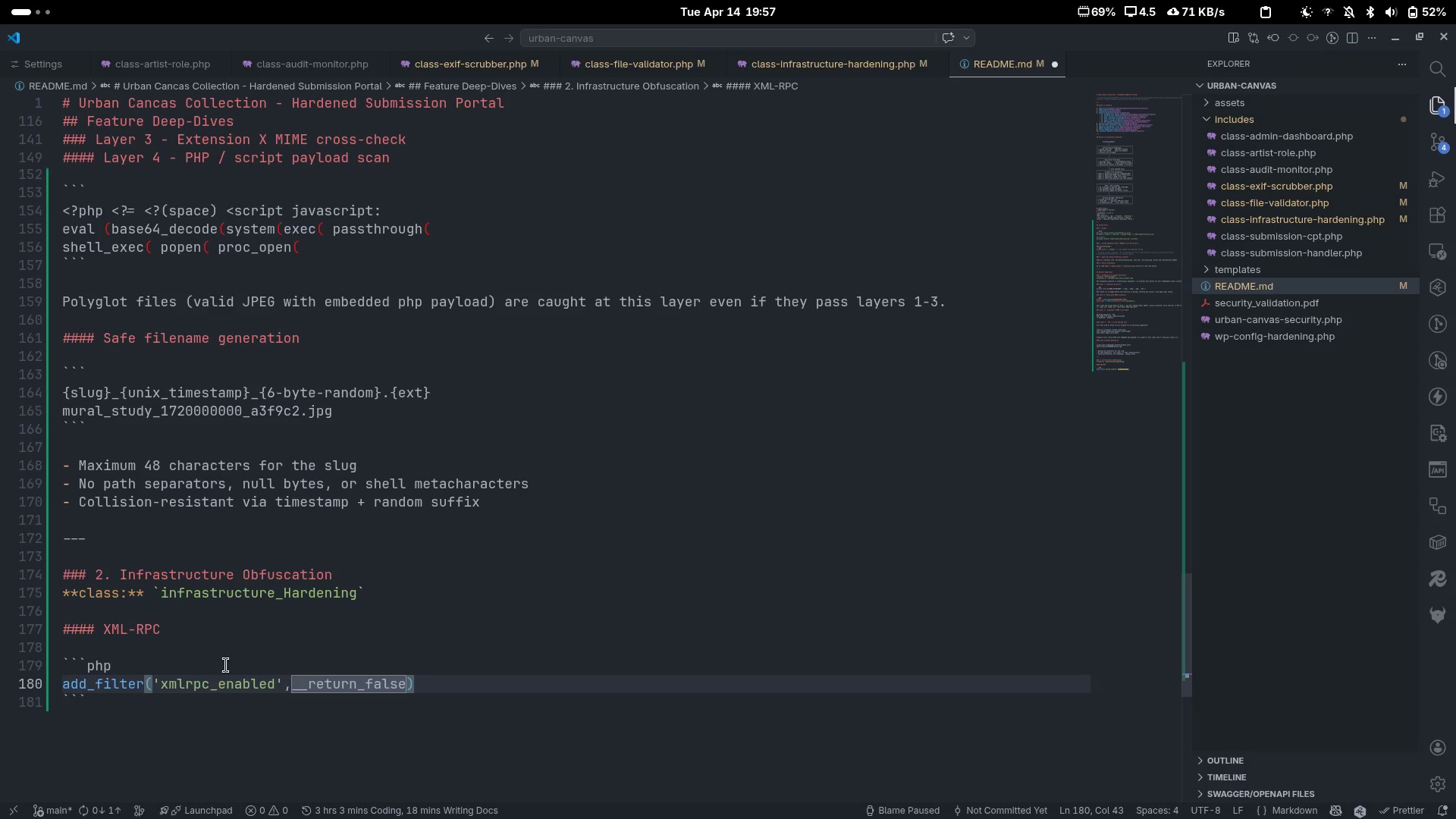 
key(Control+Shift+ShiftLeft)
 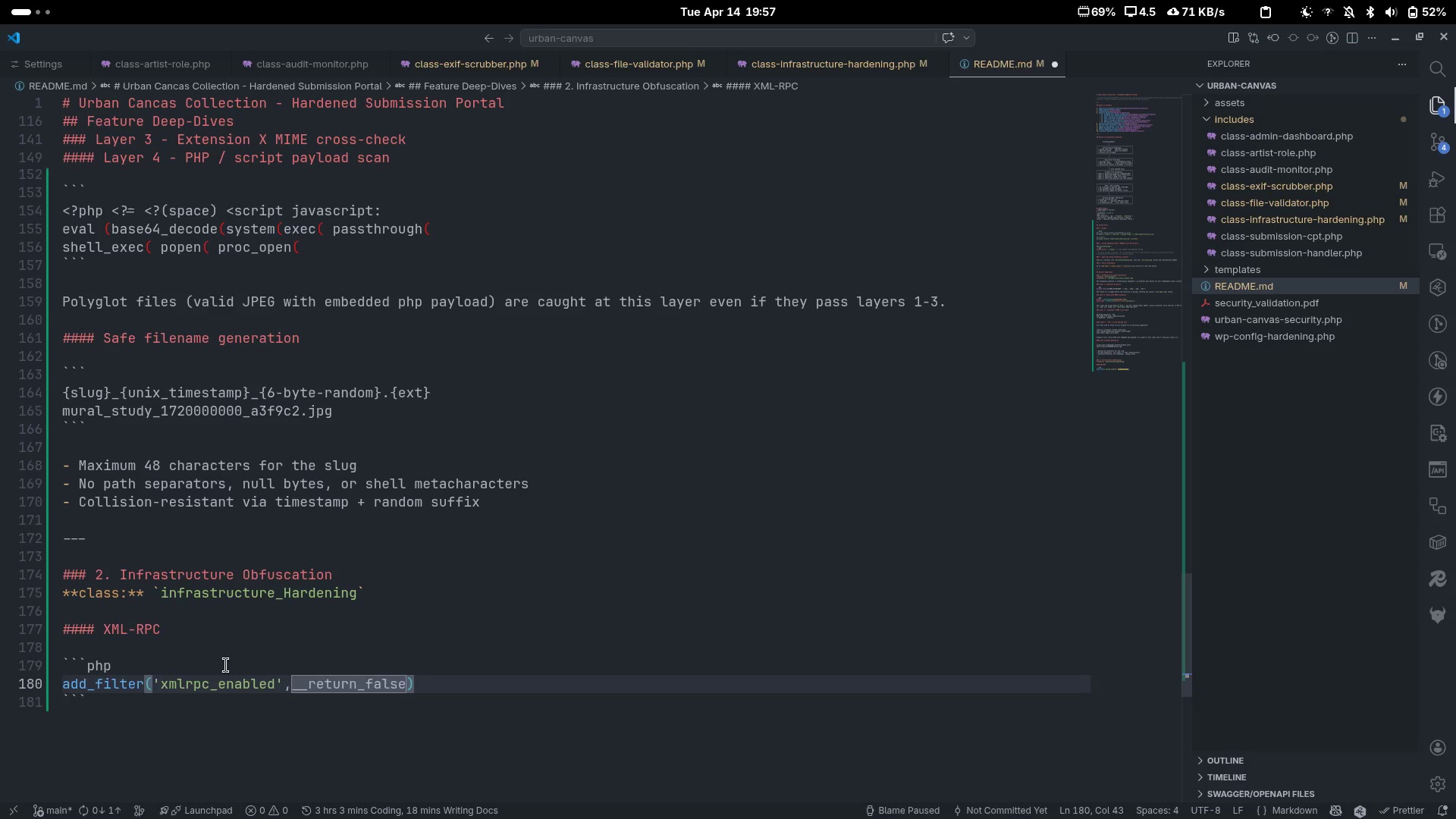 
key(Control+Shift+ArrowLeft)
 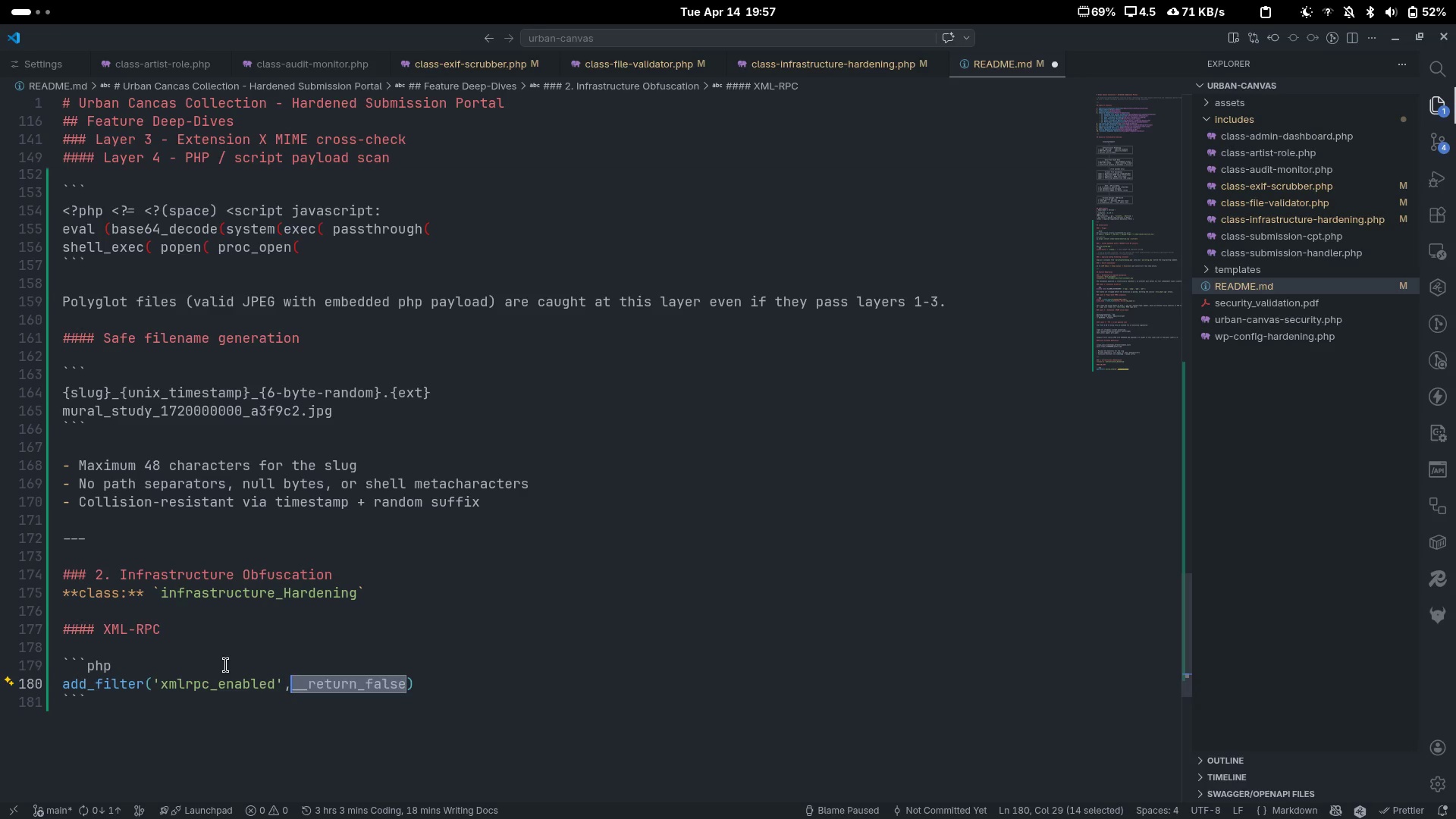 
key(Quote)
 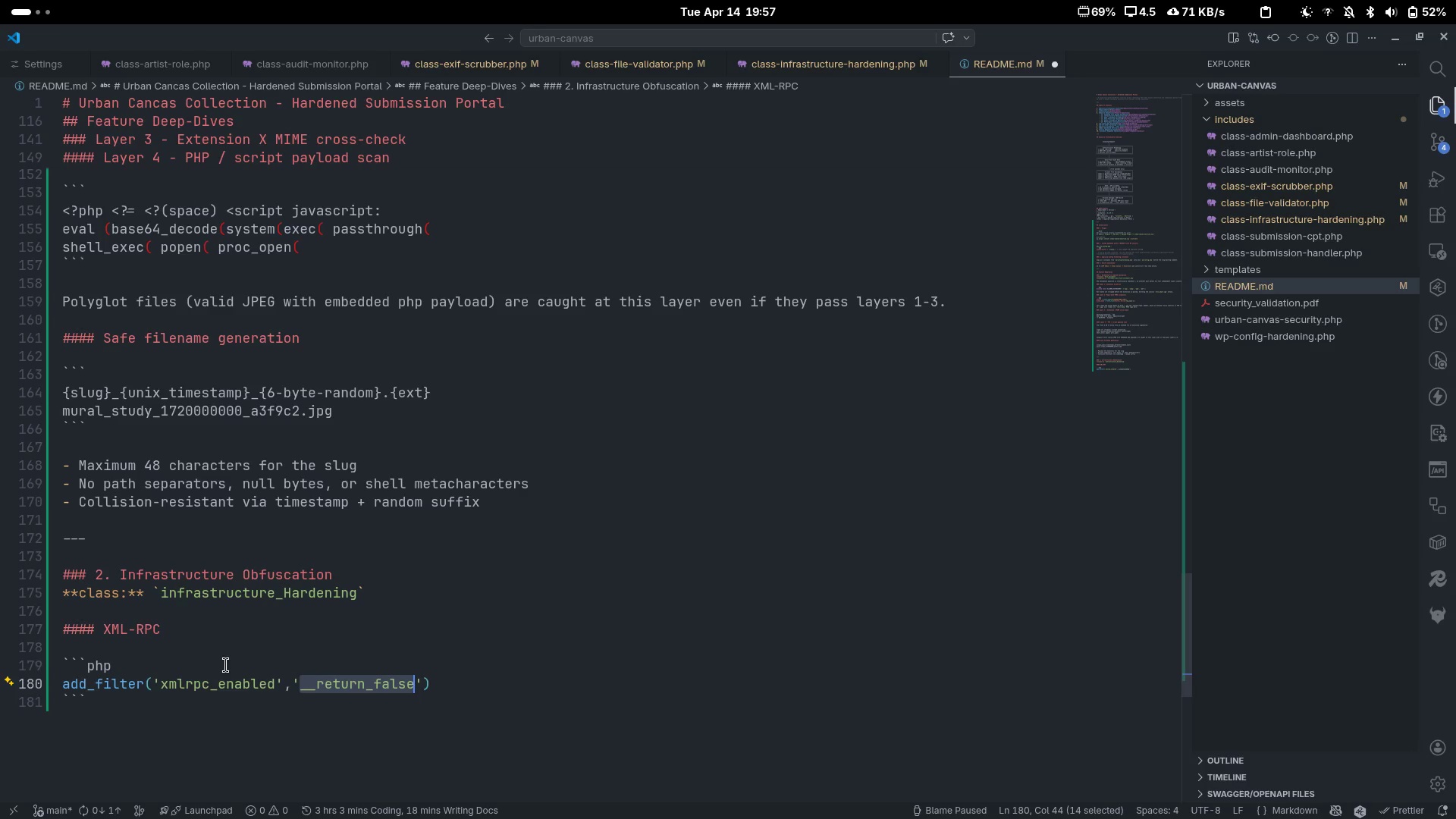 
key(Control+ControlLeft)
 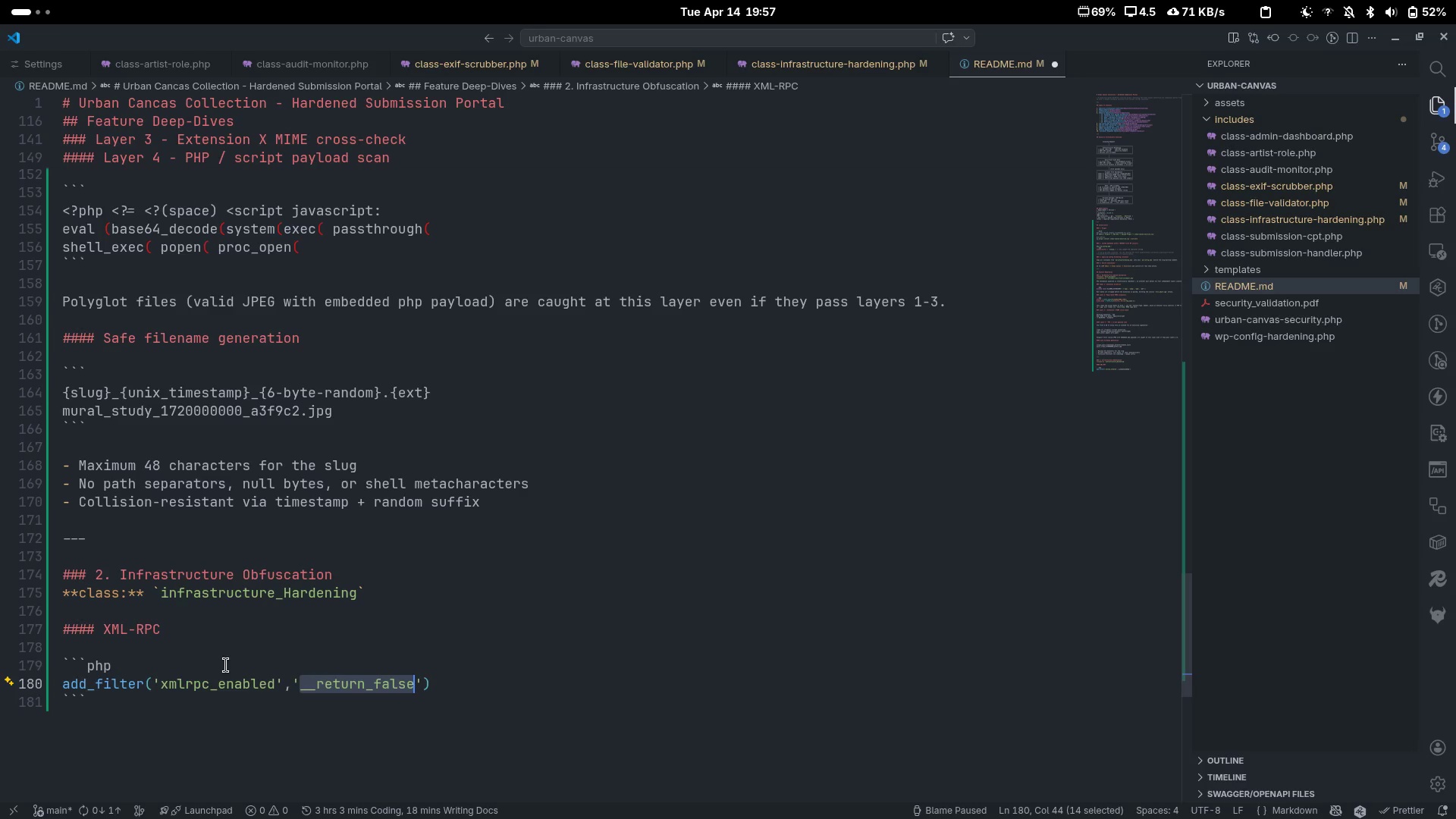 
key(Control+ArrowRight)
 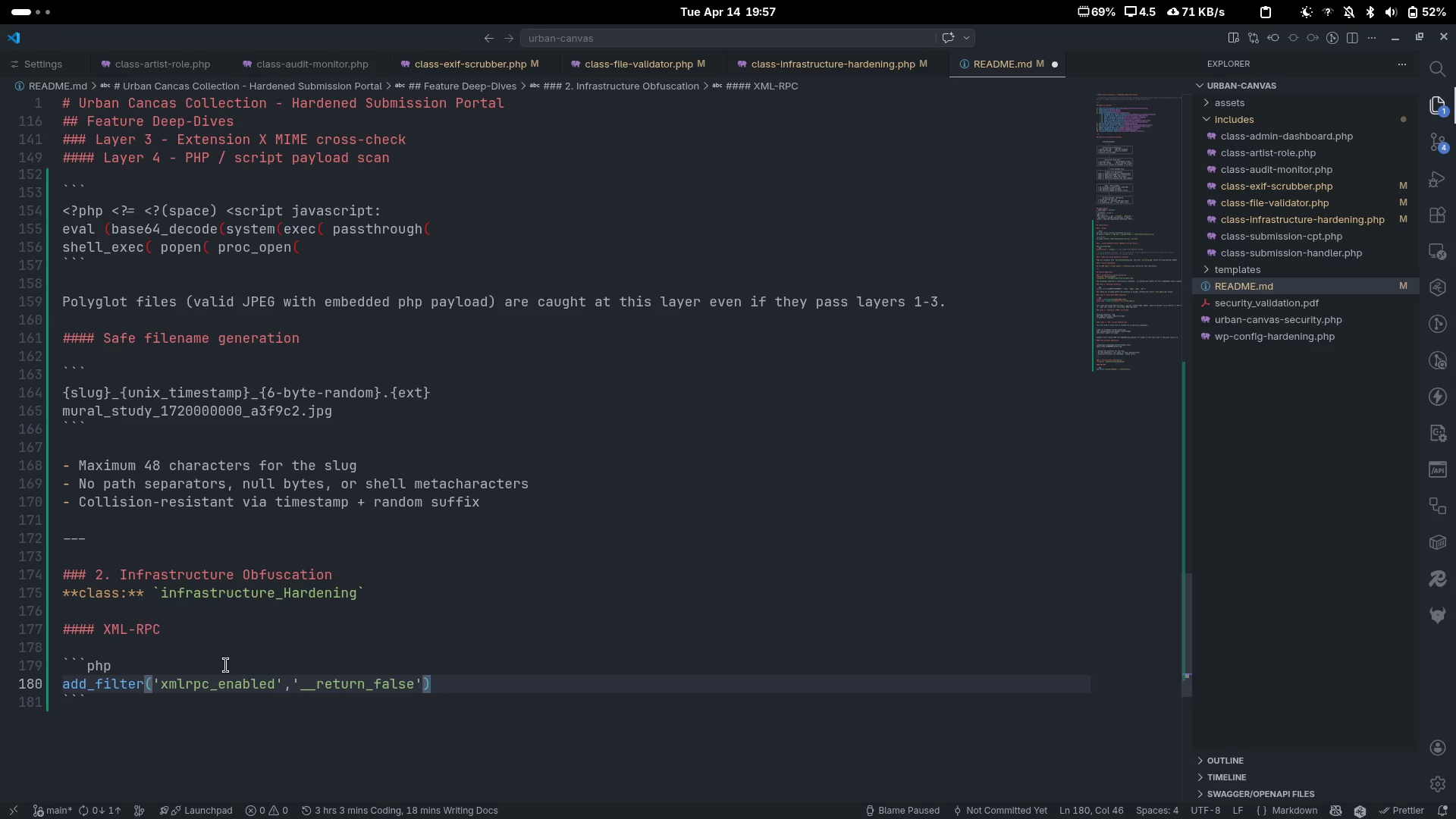 
key(Semicolon)
 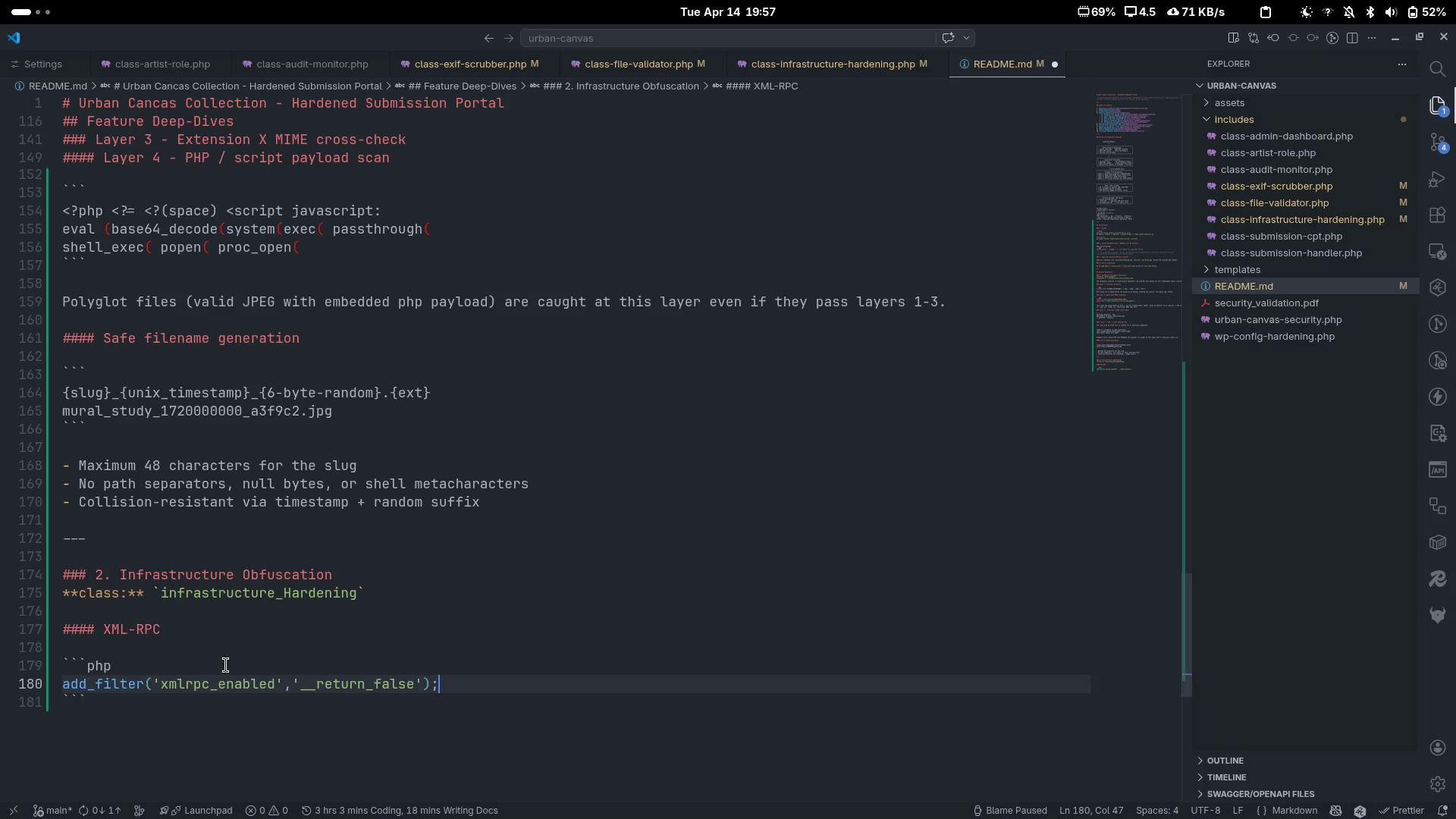 
key(Enter)
 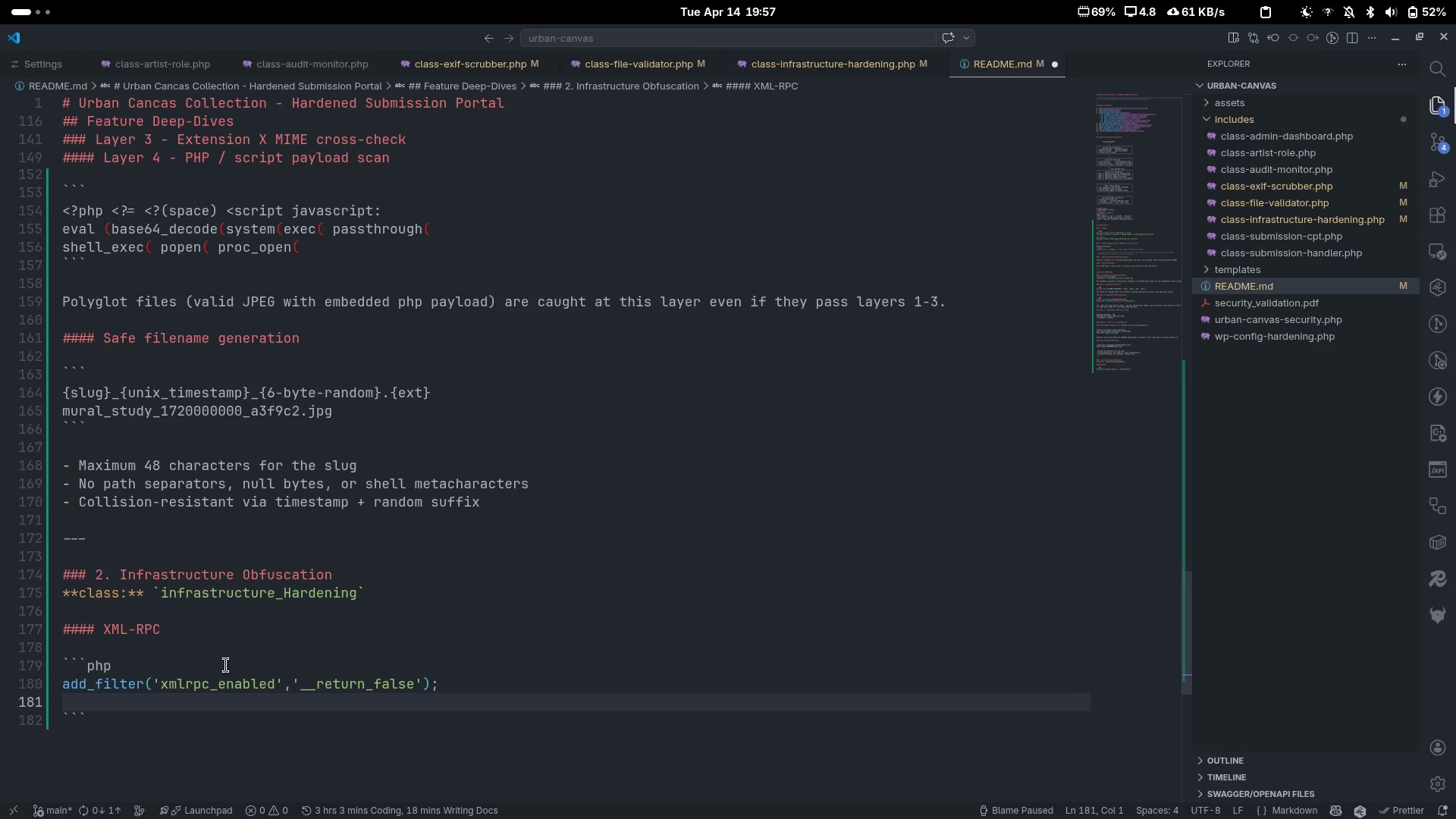 
key(Control+ControlLeft)
 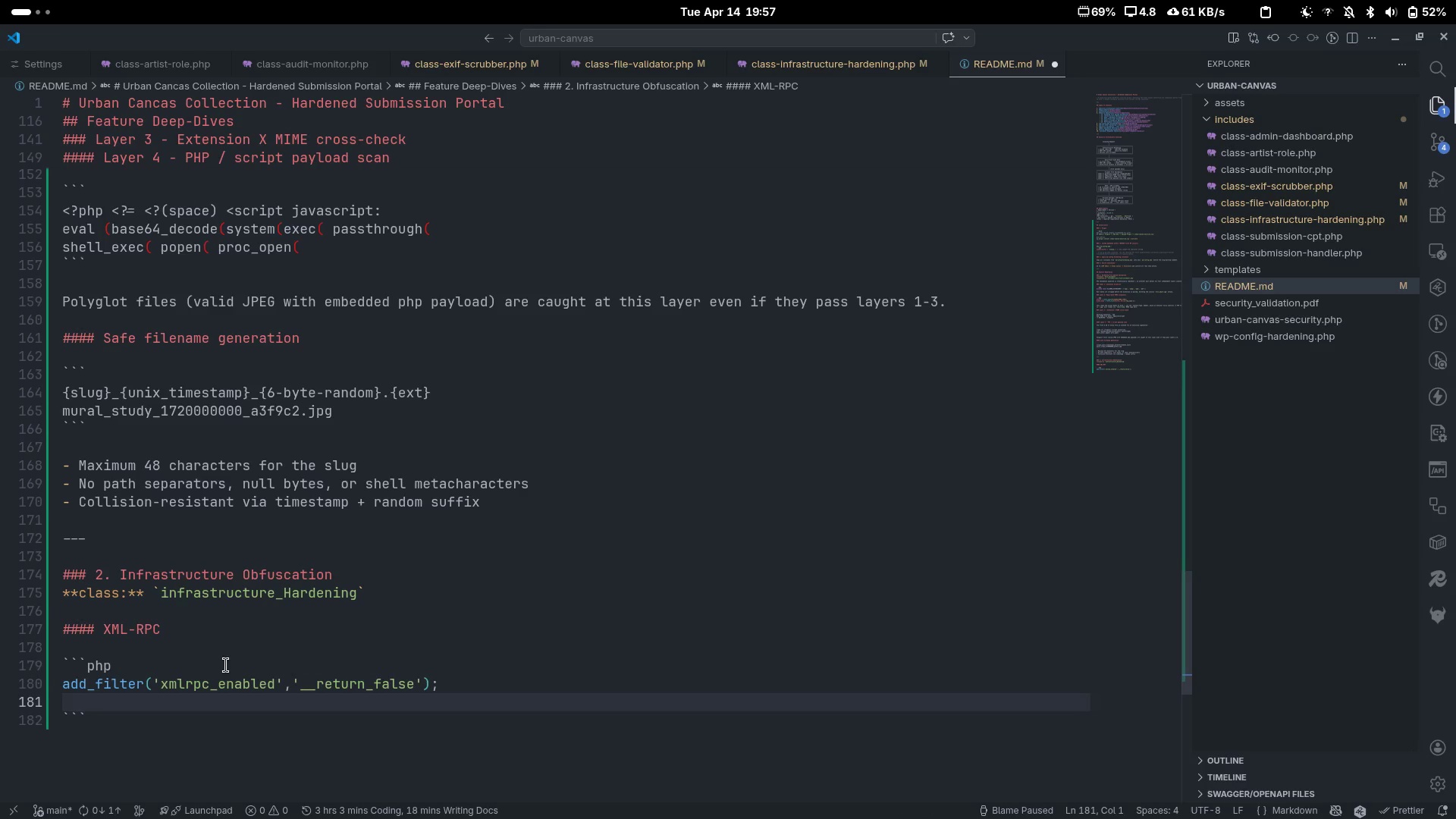 
key(Control+Z)
 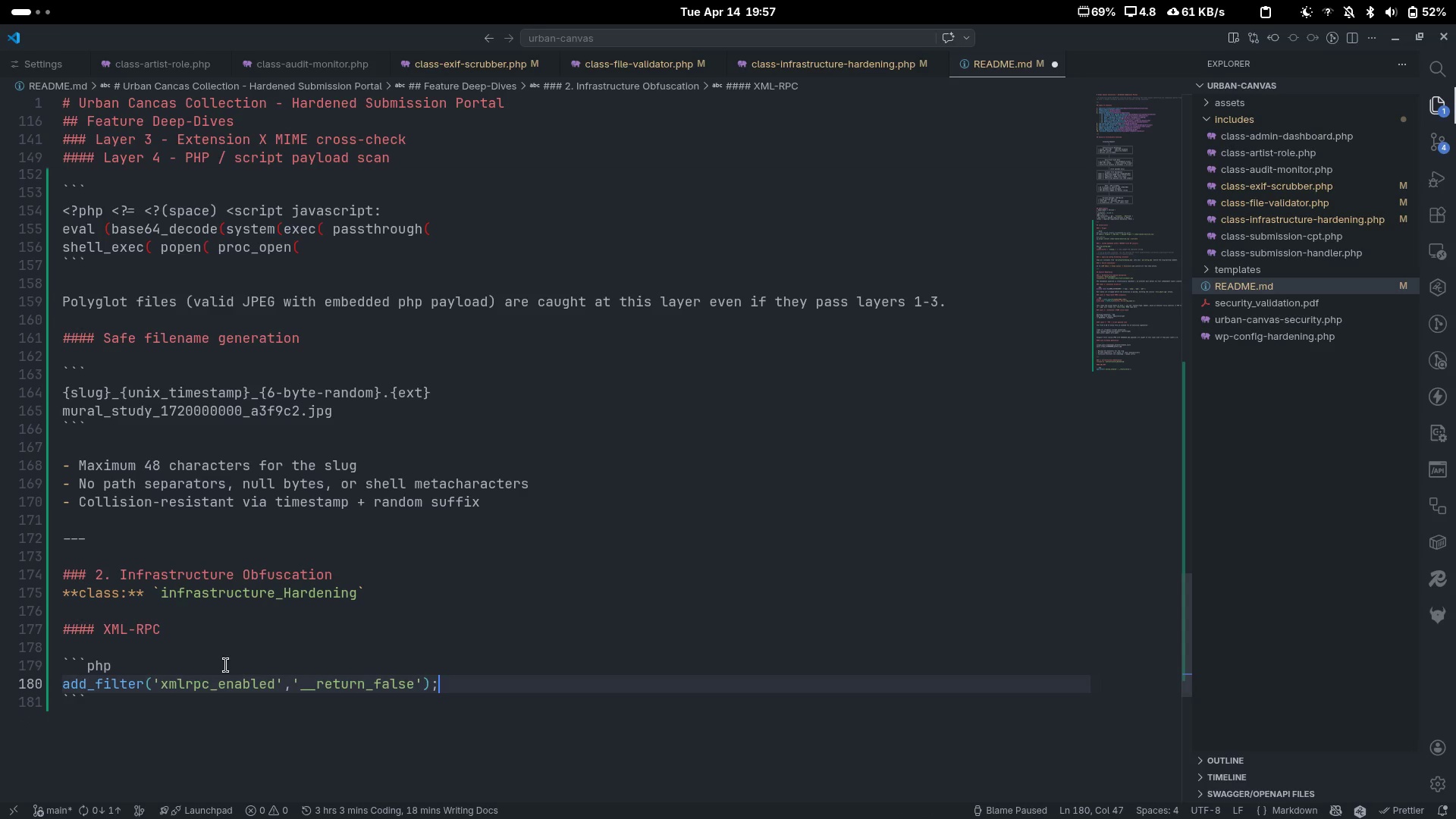 
key(ArrowDown)
 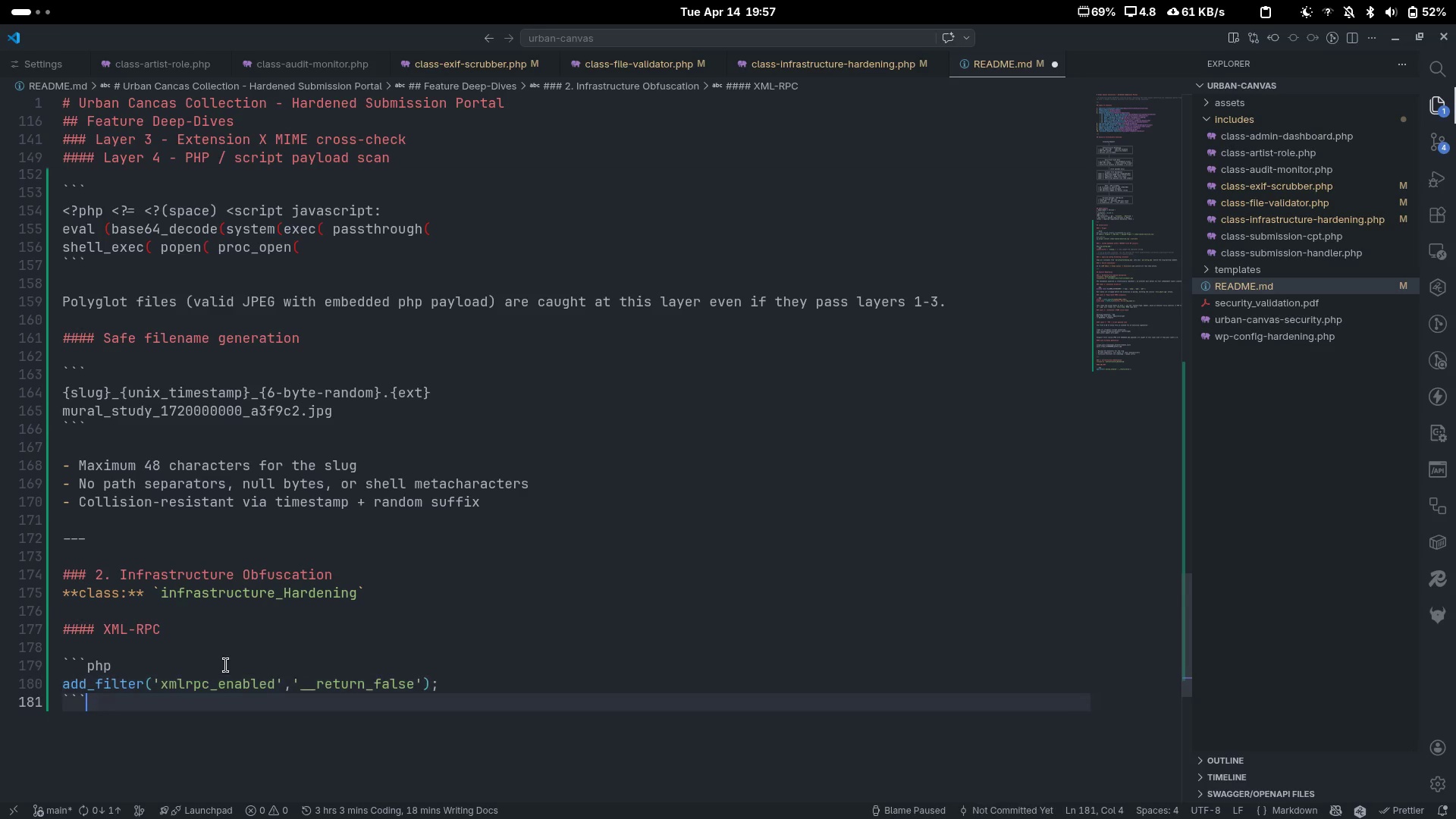 
key(Enter)
 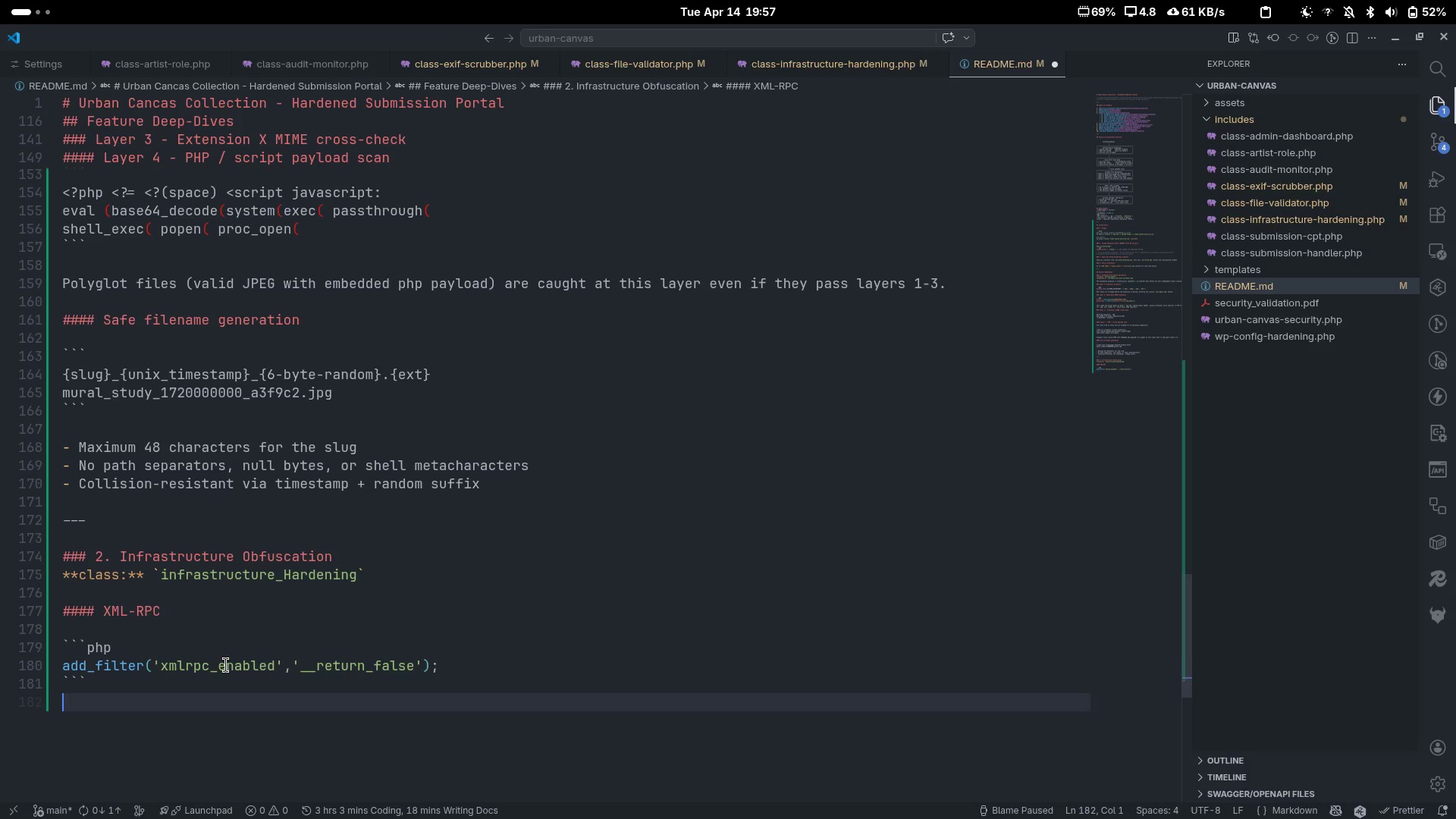 
scroll: coordinate [226, 665], scroll_direction: down, amount: 5.0
 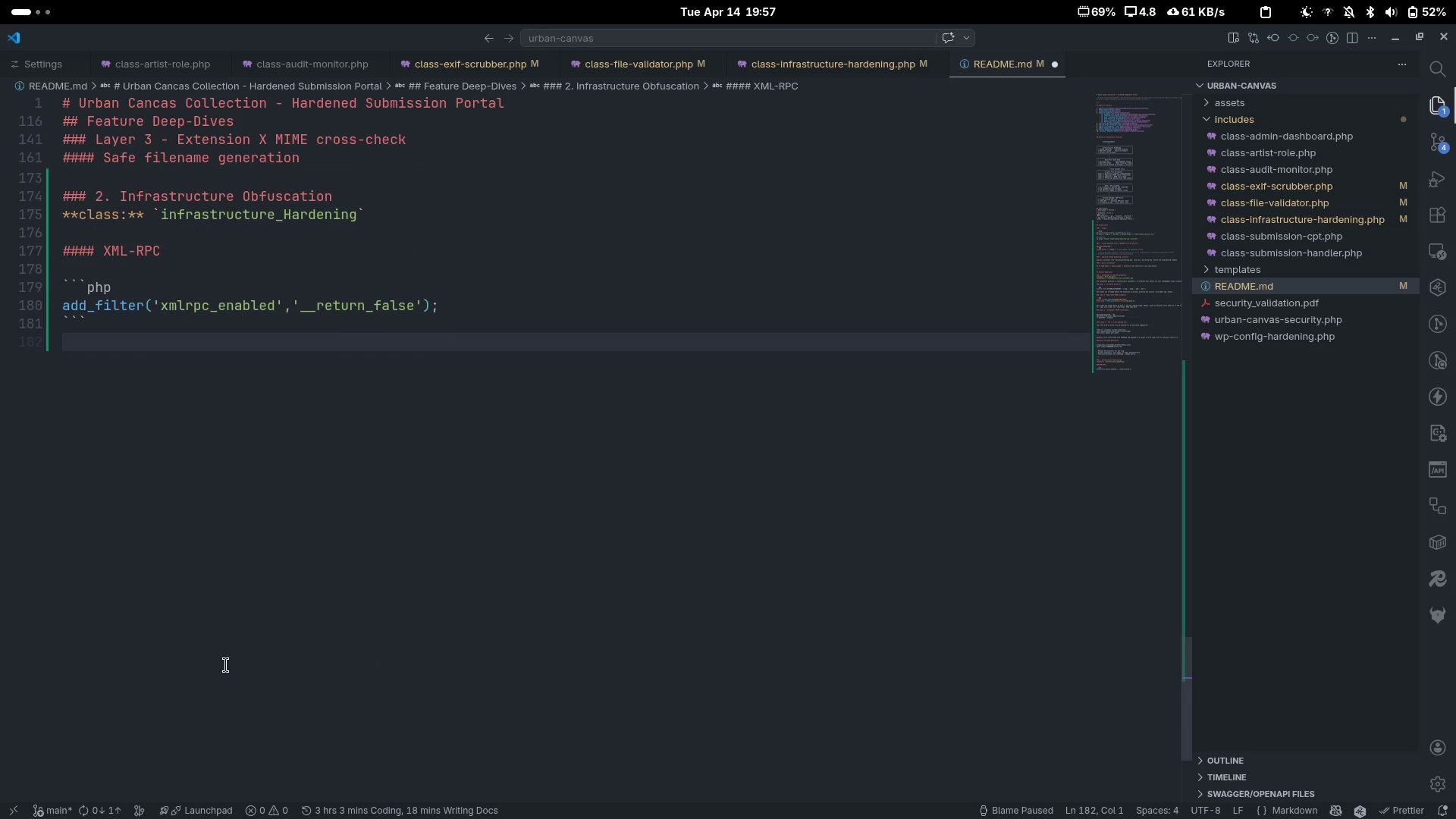 
type(All methods disabled )
key(Backspace)
type( )
key(Backspace)
type(. The ``)
 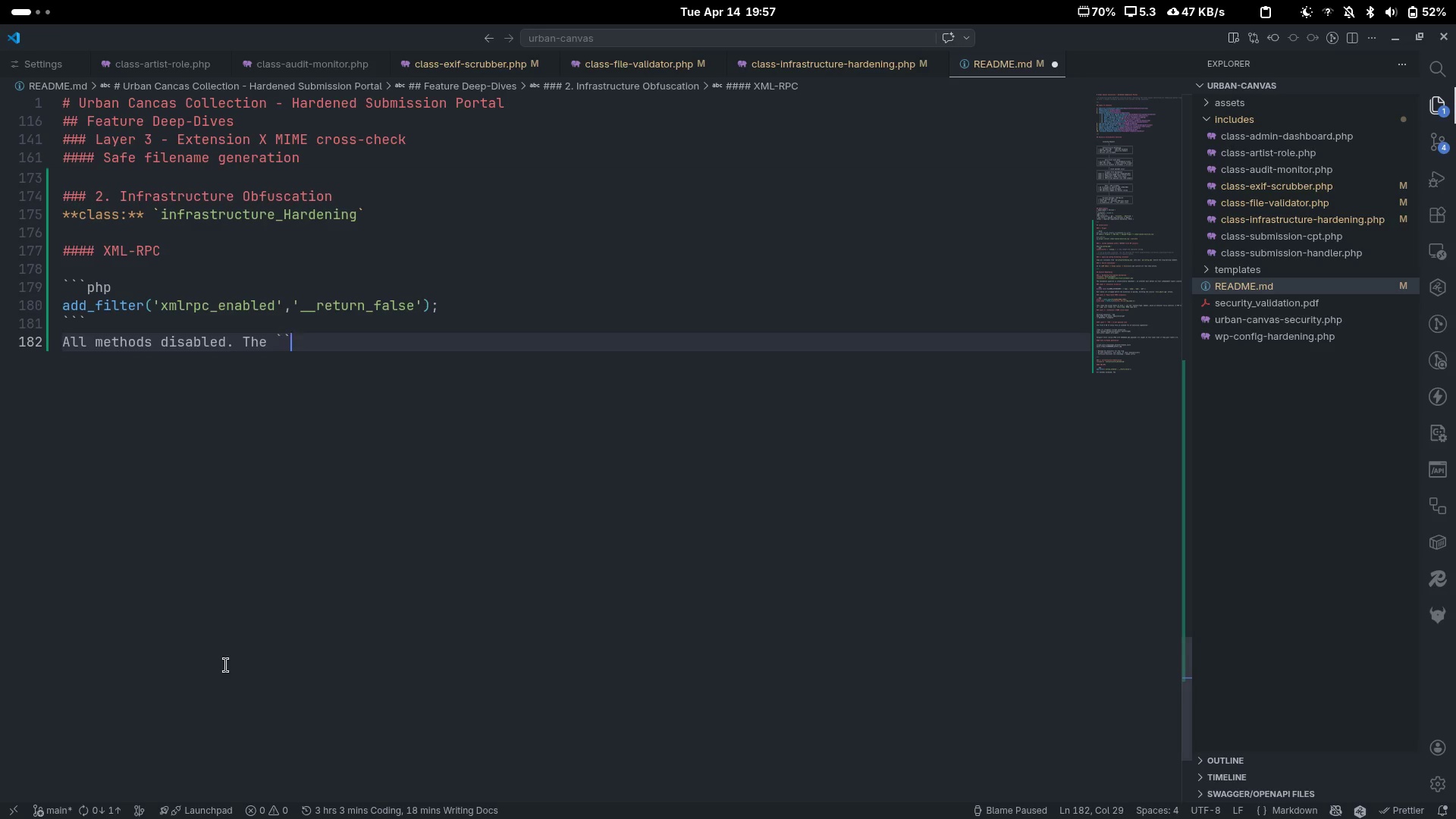 
key(ArrowLeft)
 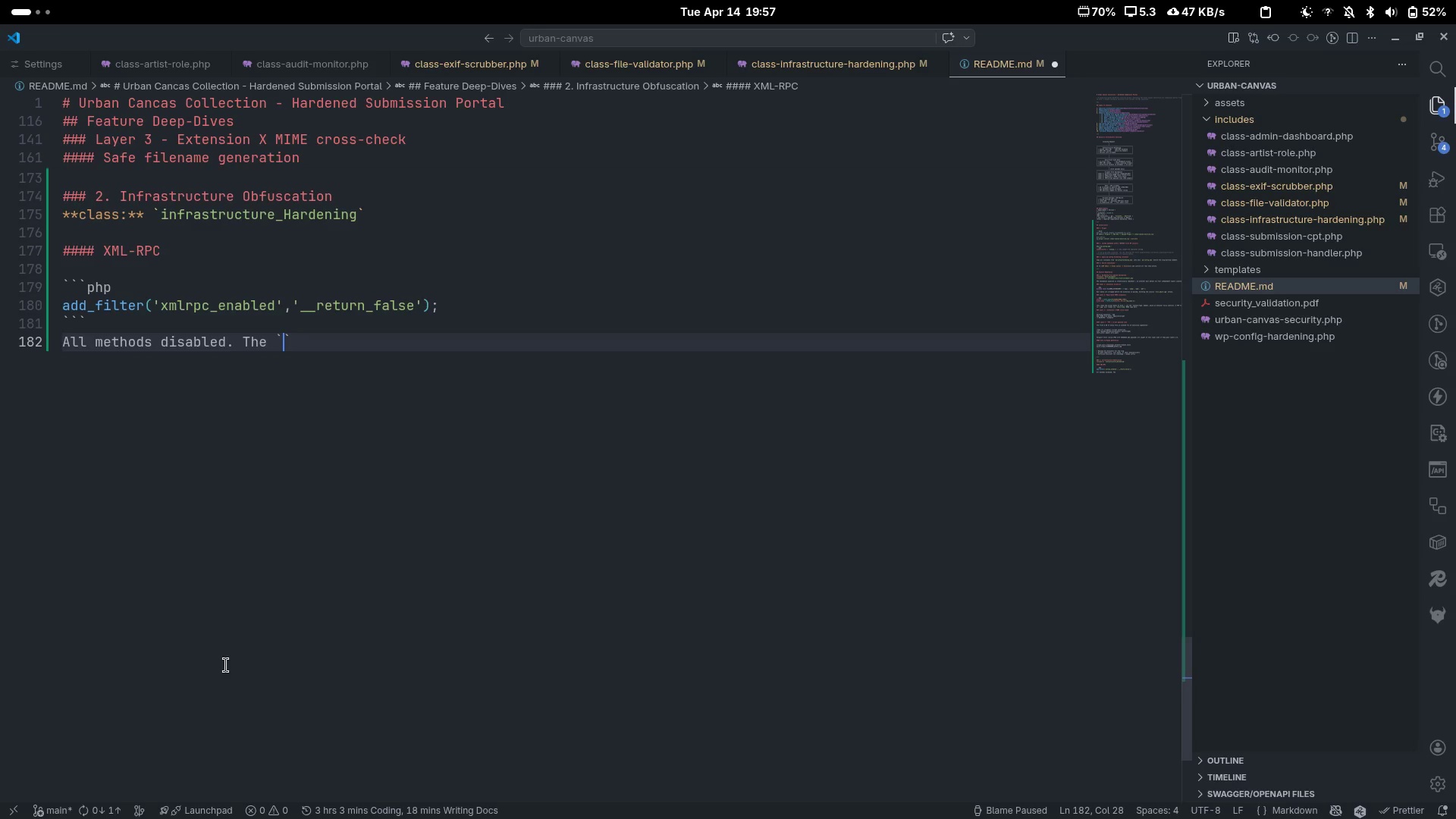 
type(smp)
key(Backspace)
key(Backspace)
key(Backspace)
type(xmp)
key(Backspace)
type(lrpc_call)
 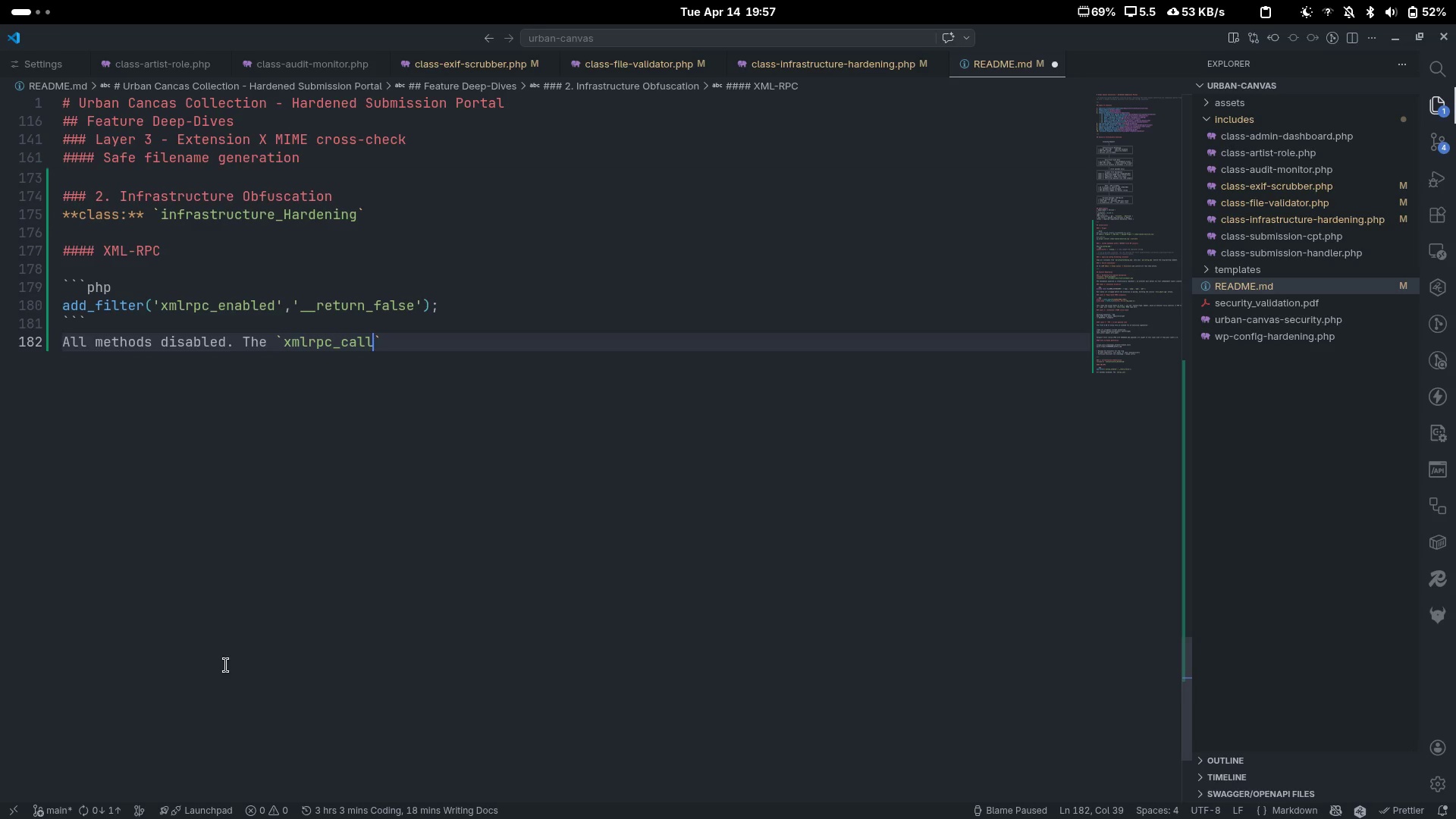 
key(ArrowRight)
 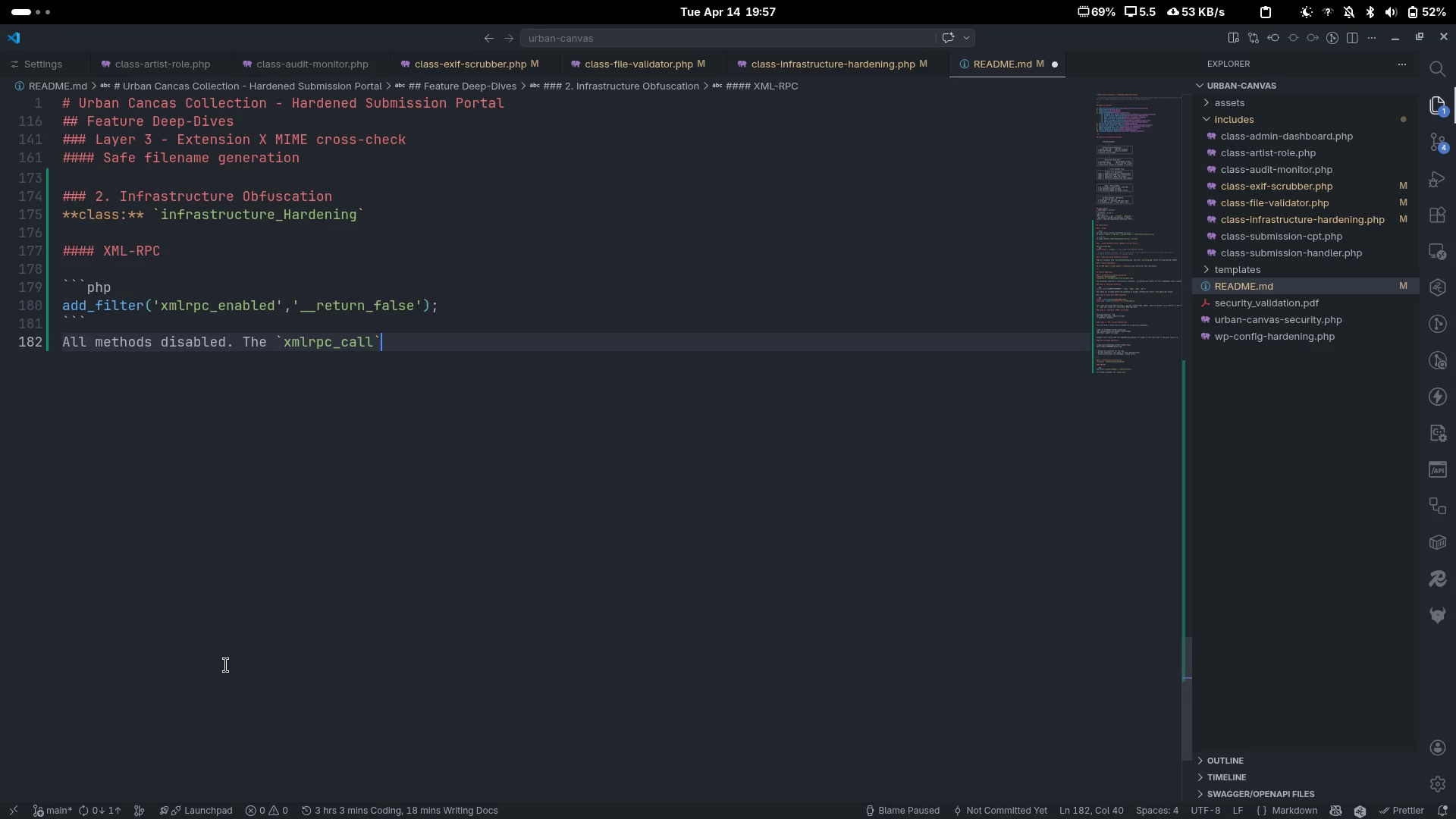 
type( action additionally rer)
key(Backspace)
key(Backspace)
key(Backspace)
type(terminates execution with ``)
 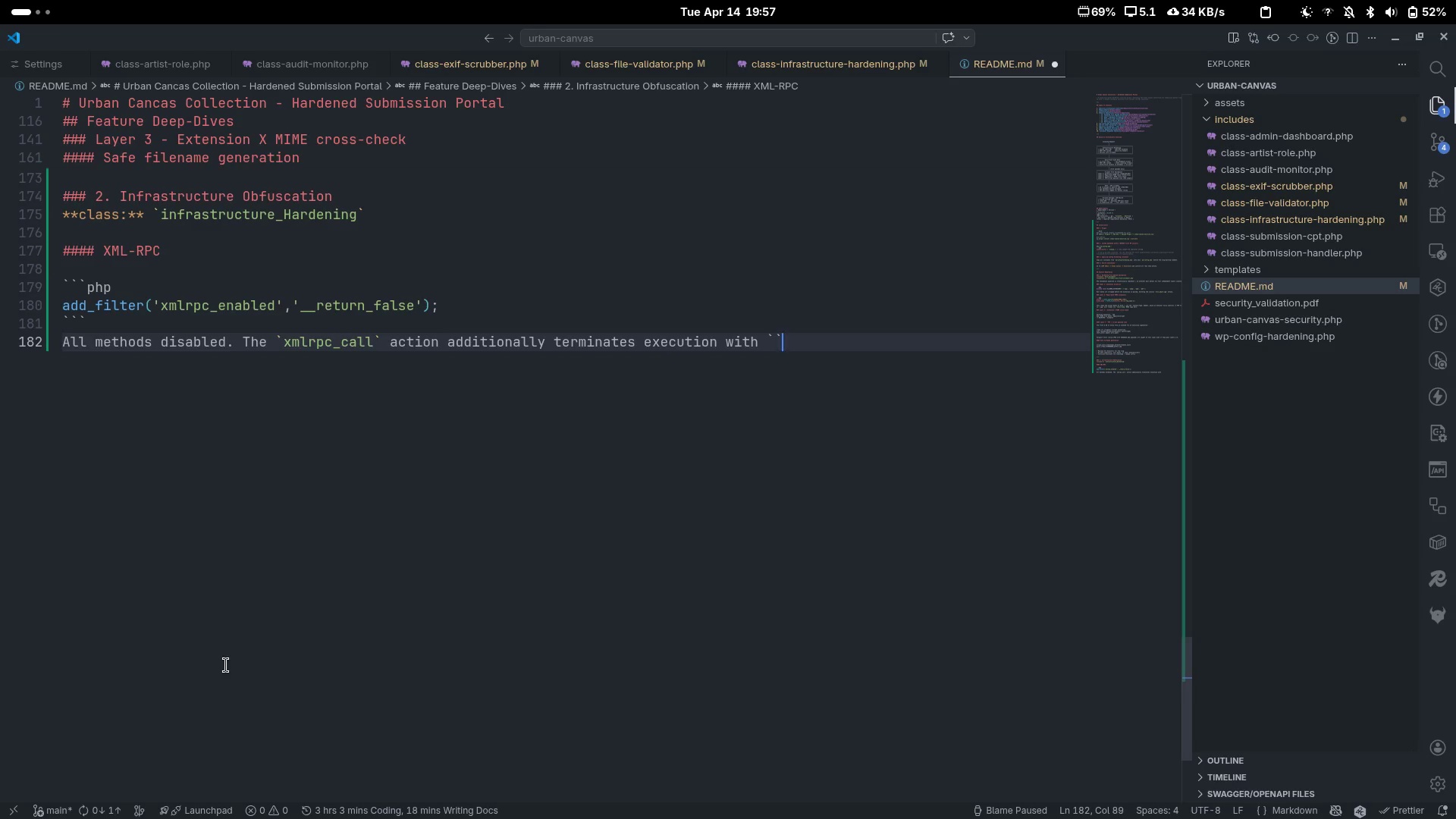 
key(ArrowLeft)
 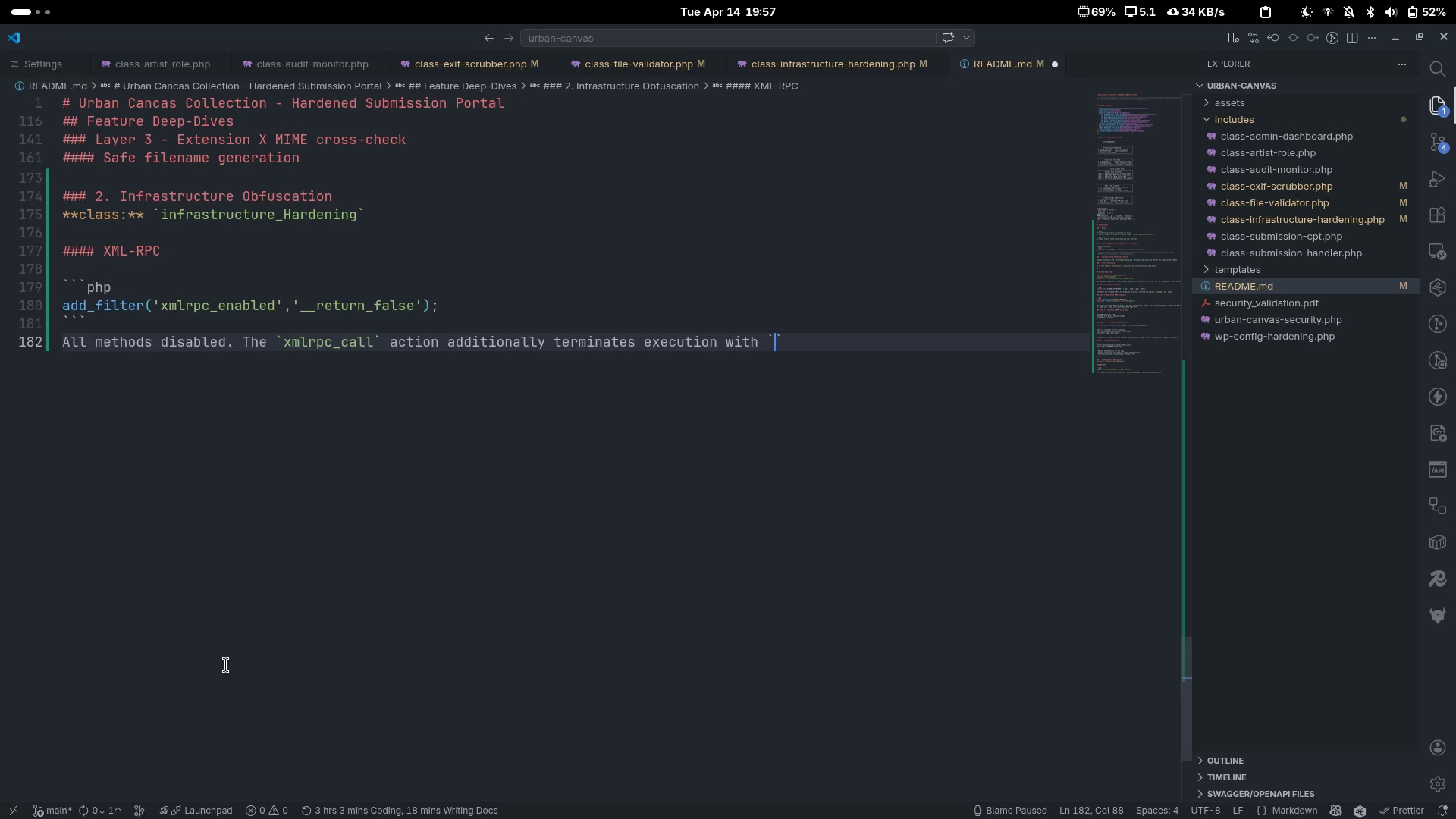 
type(HTTP 403)
 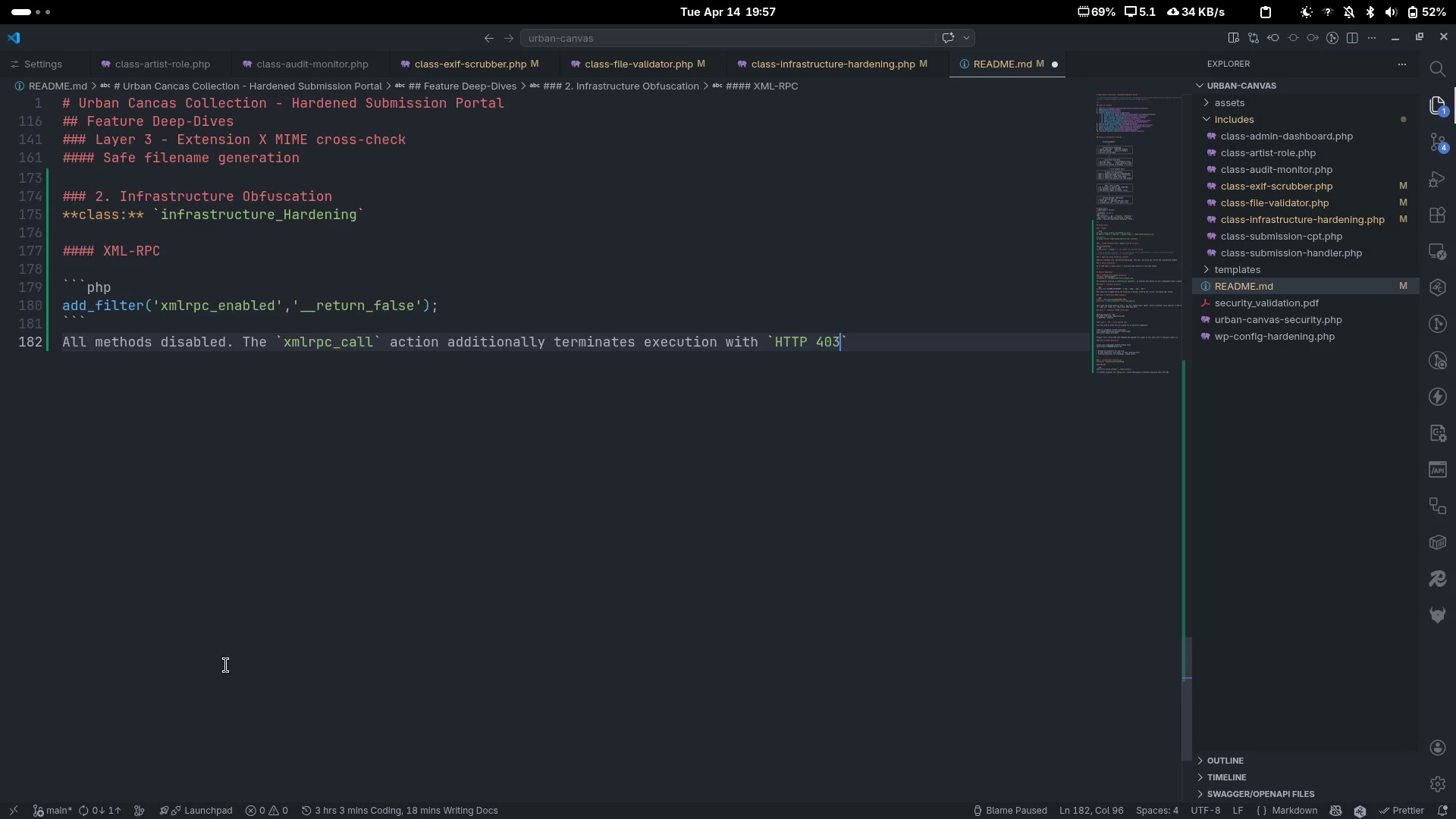 
key(ArrowRight)
 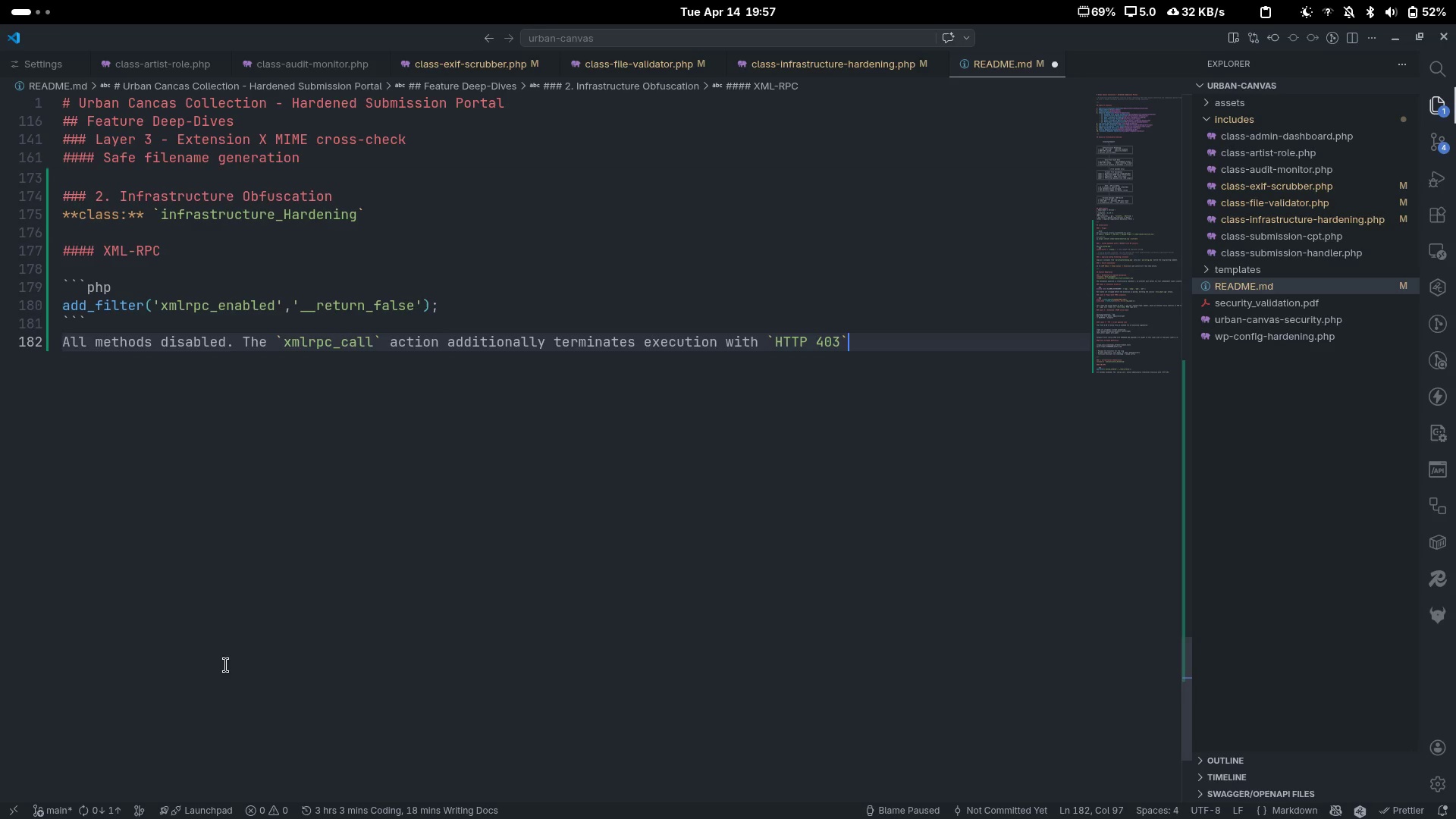 
key(Period)
 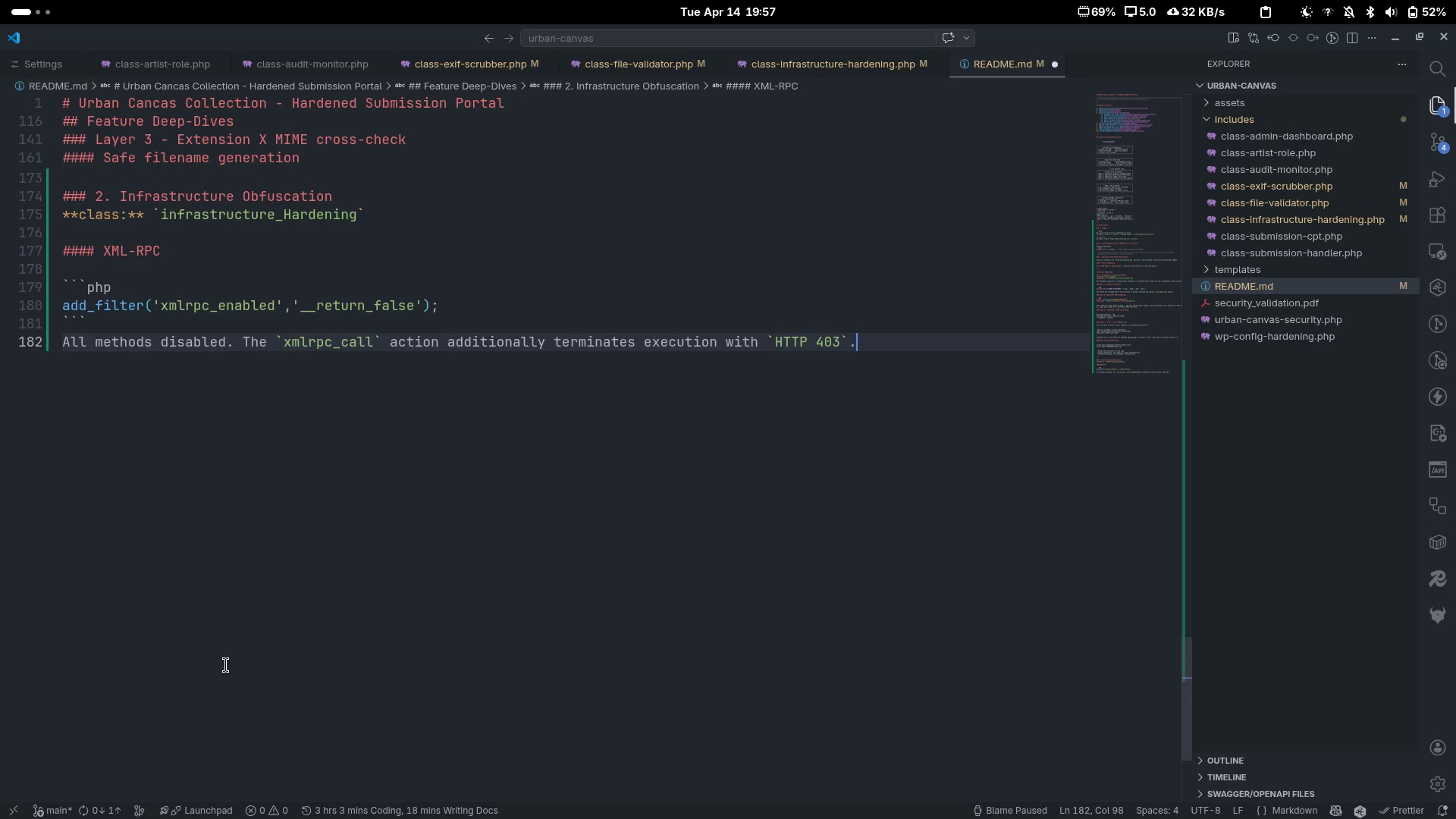 
key(Enter)
 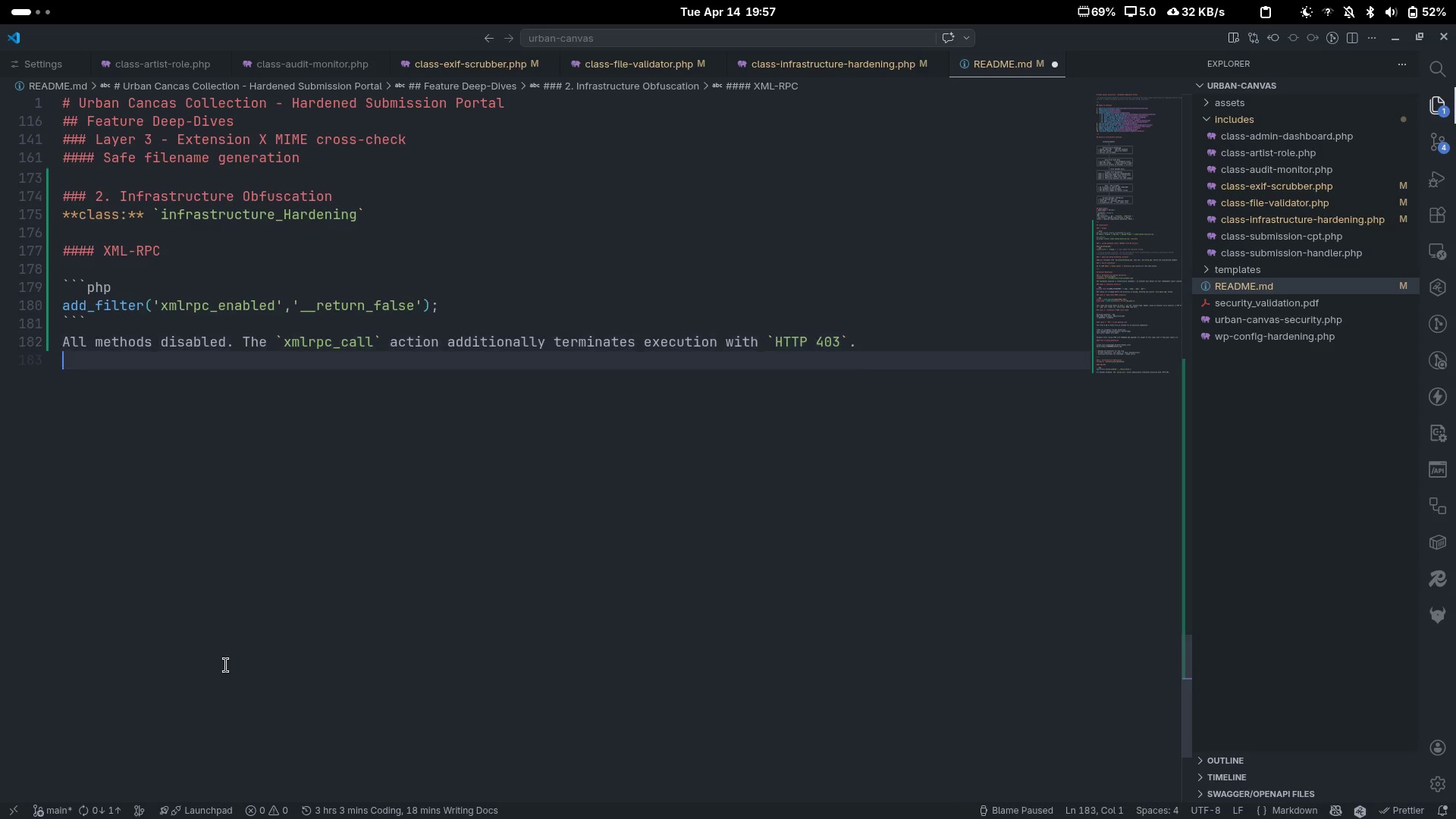 
key(Enter)
 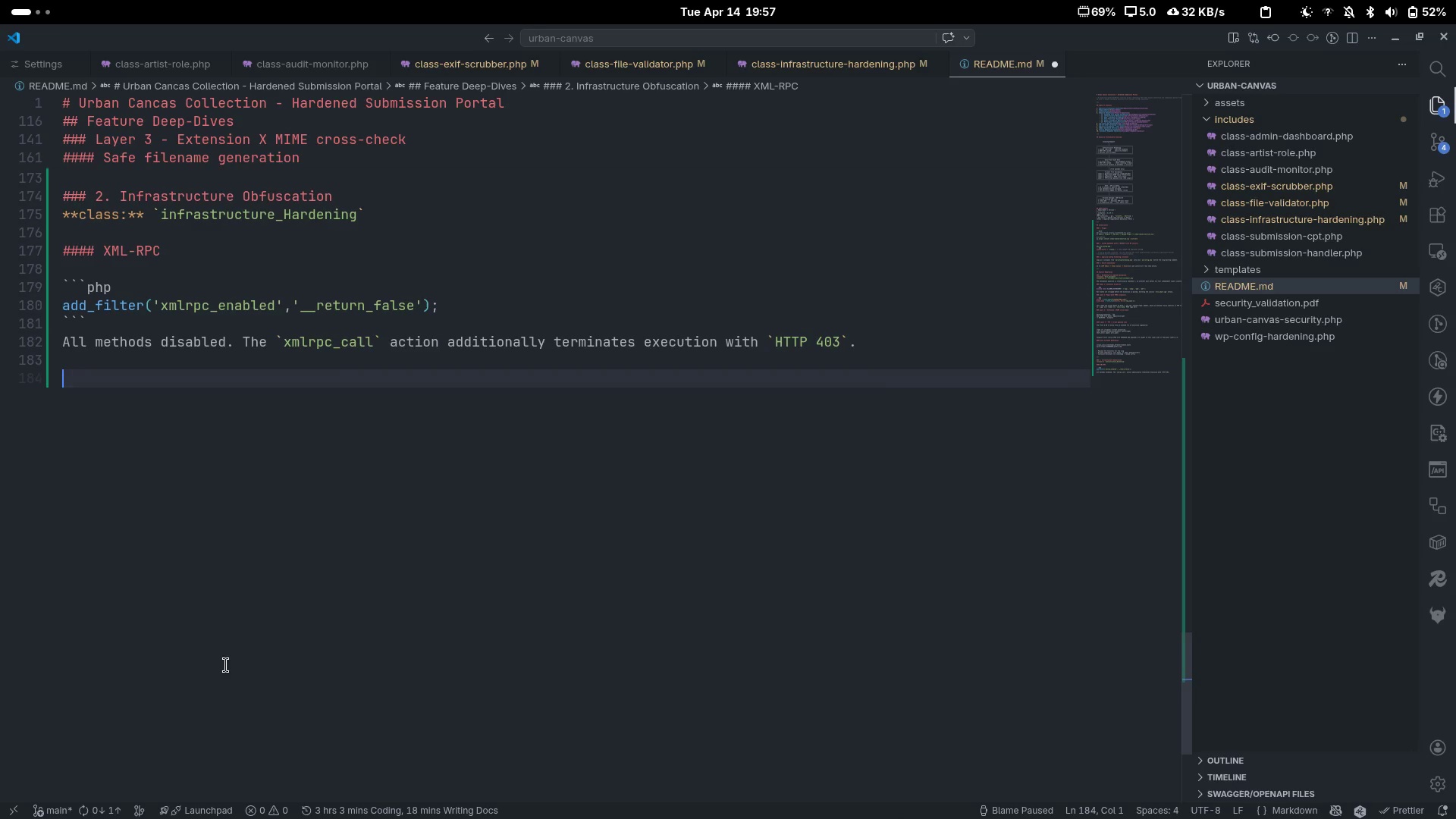 
type(#### REST API restriction)
 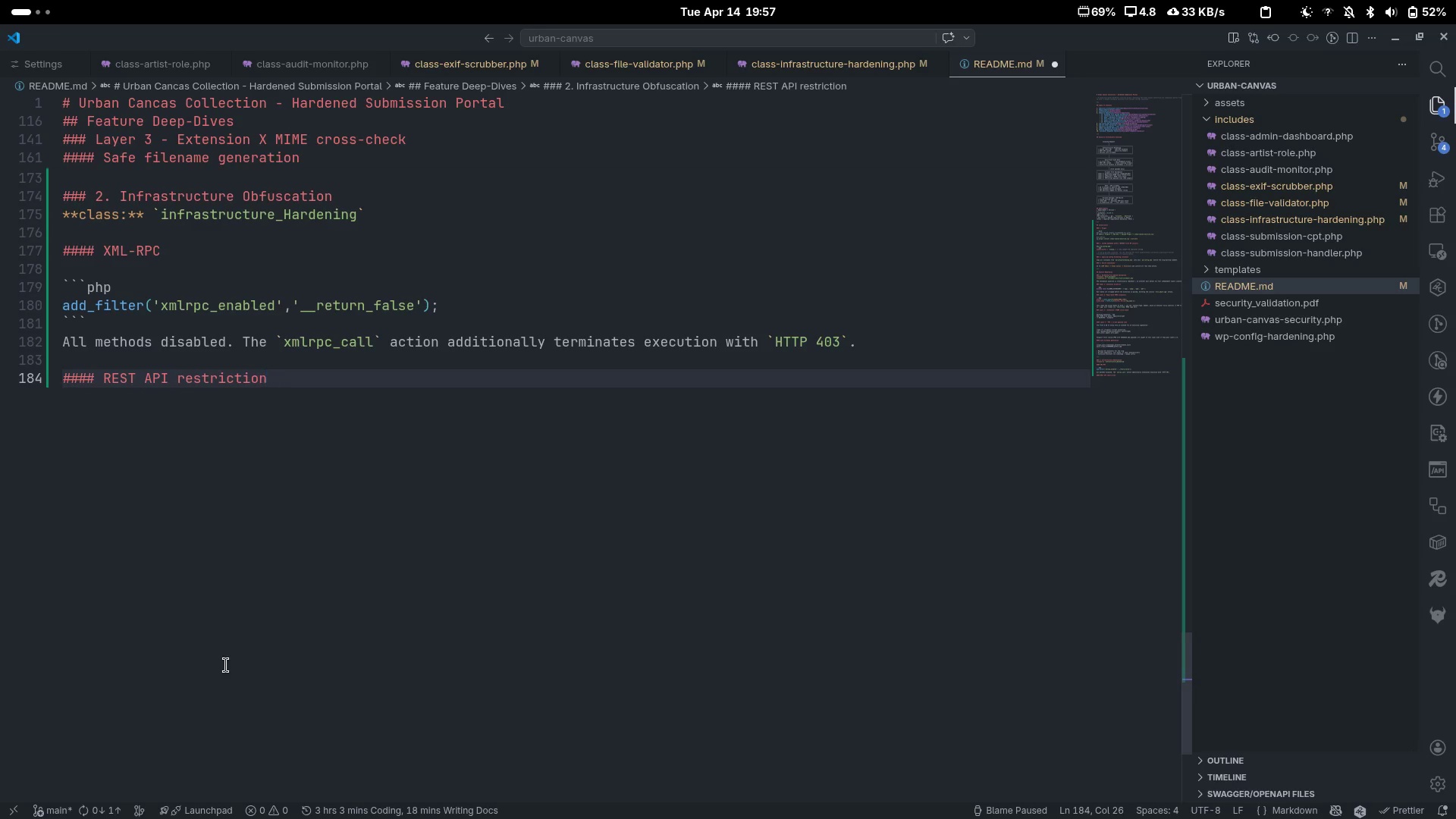 
key(Enter)
 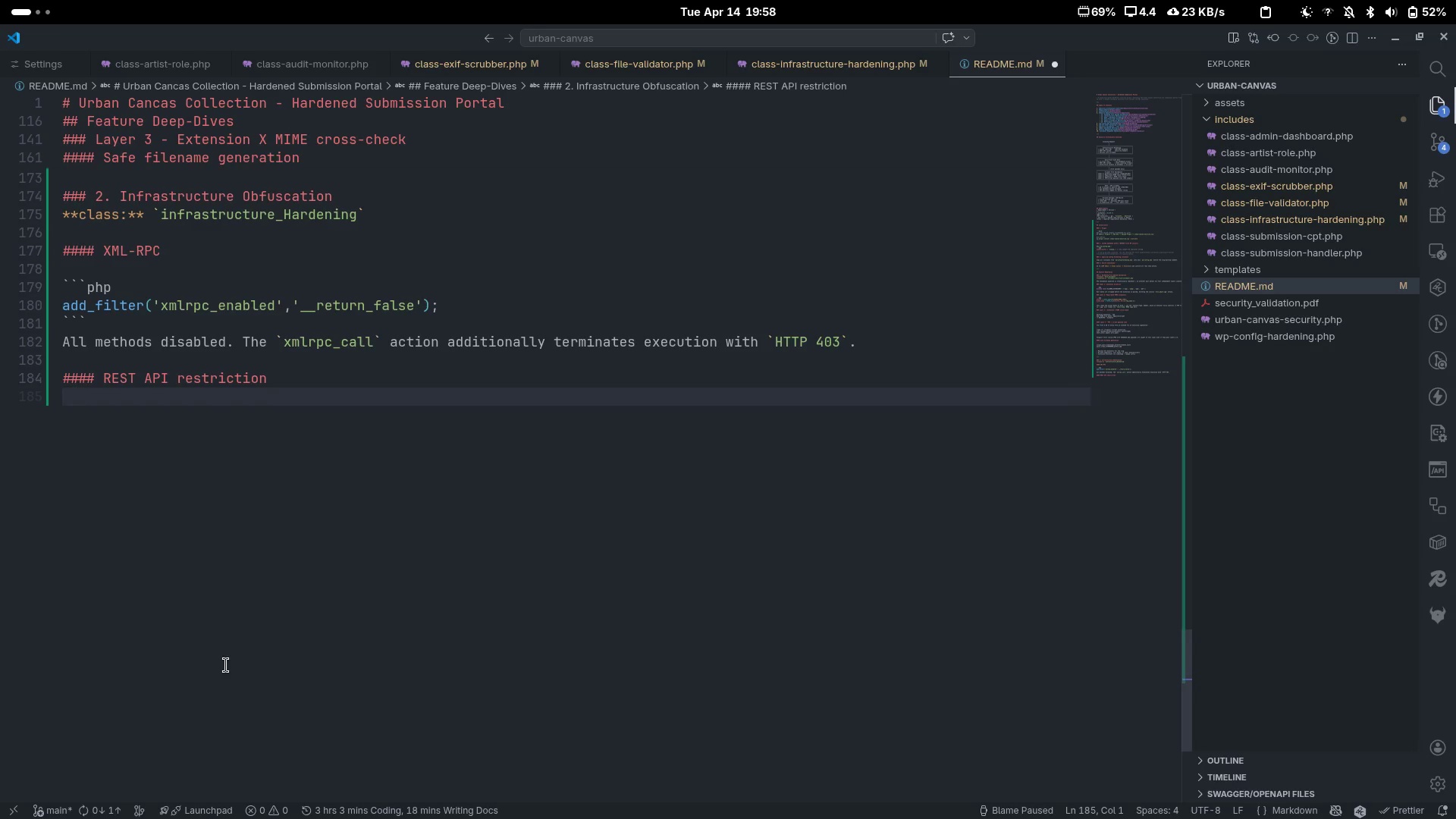 
type(Unauthenticated requests to all ``)
 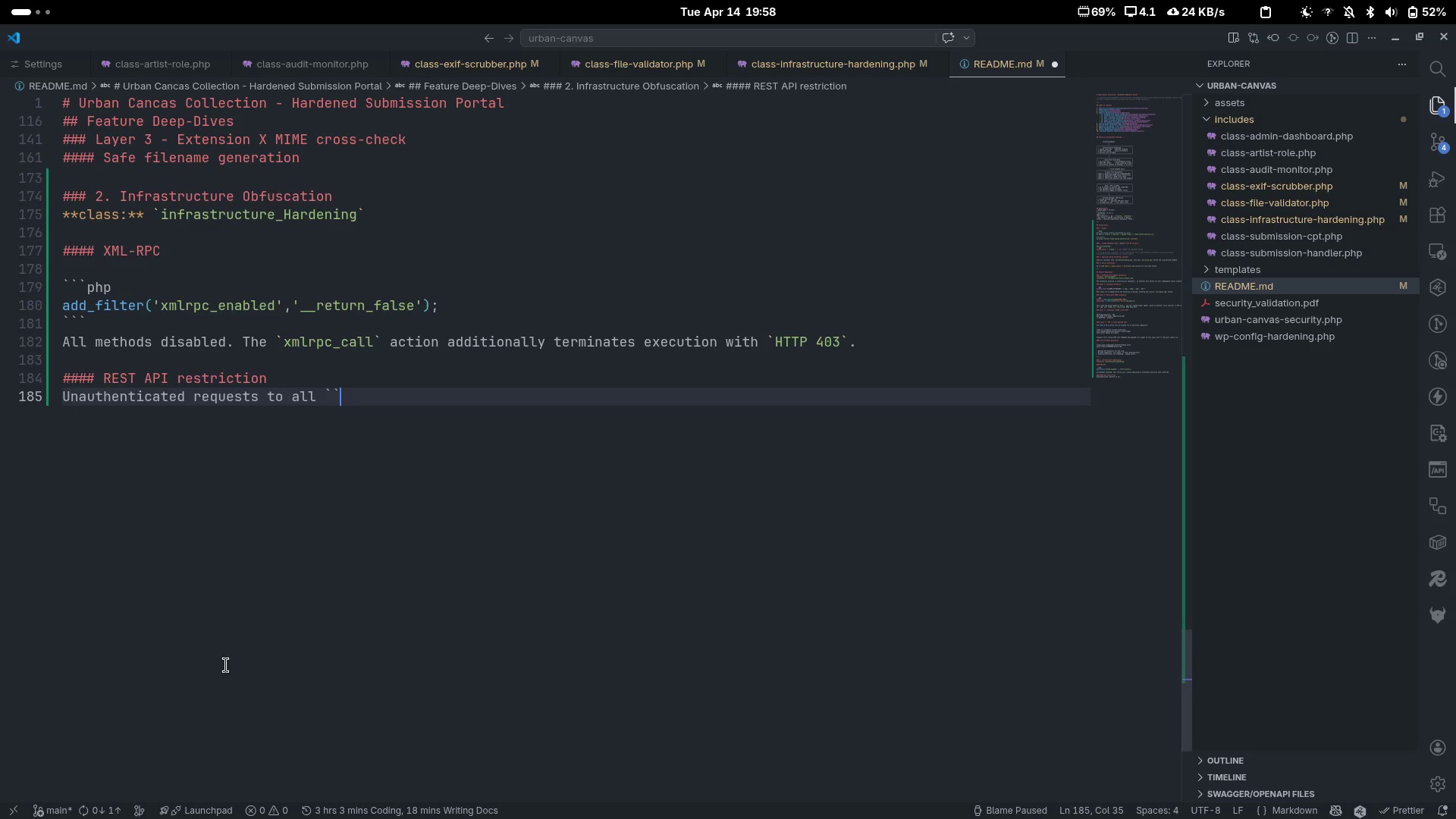 
key(ArrowLeft)
 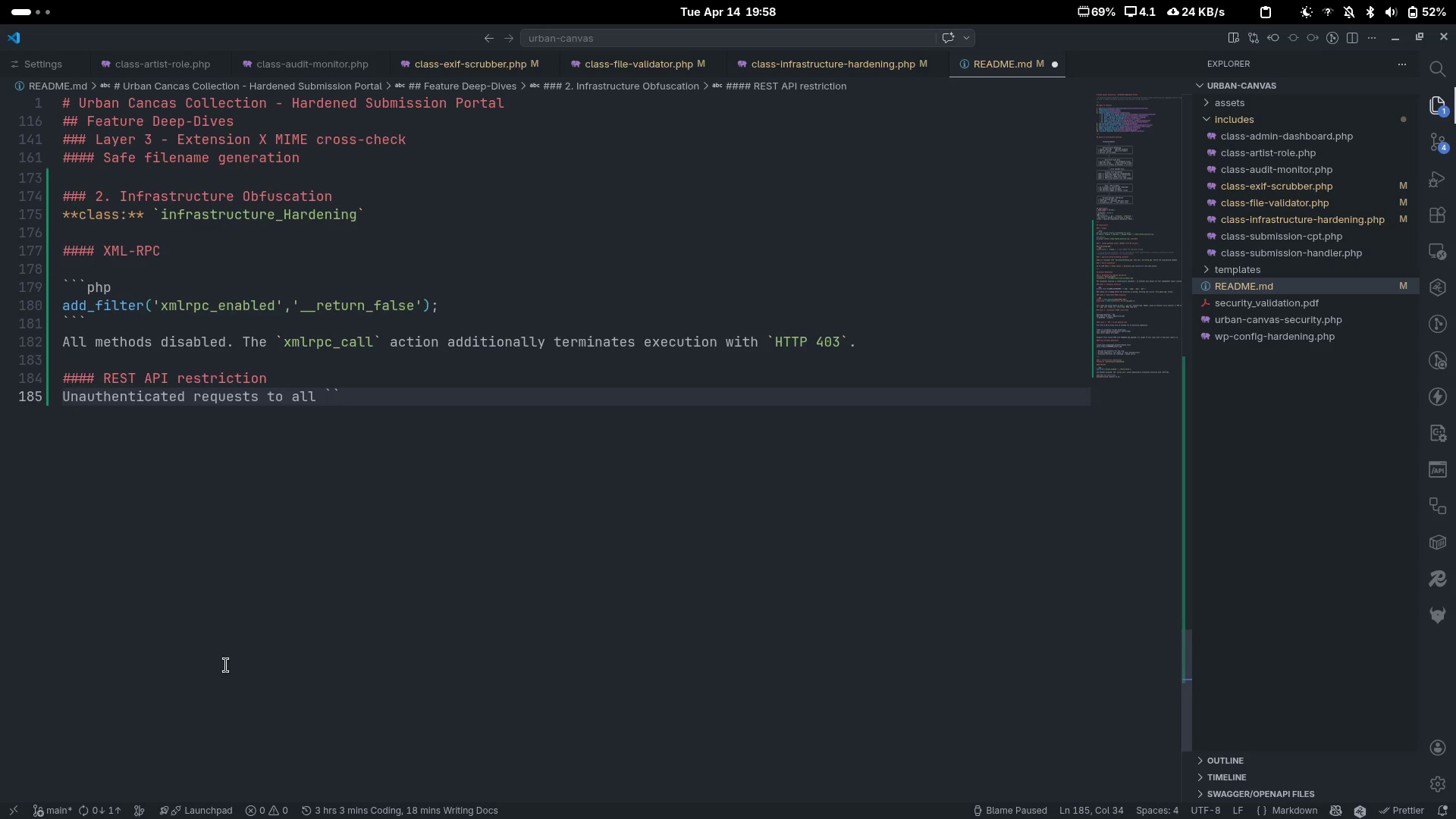 
type(wp.)
key(Backspace)
type(/v1/)
 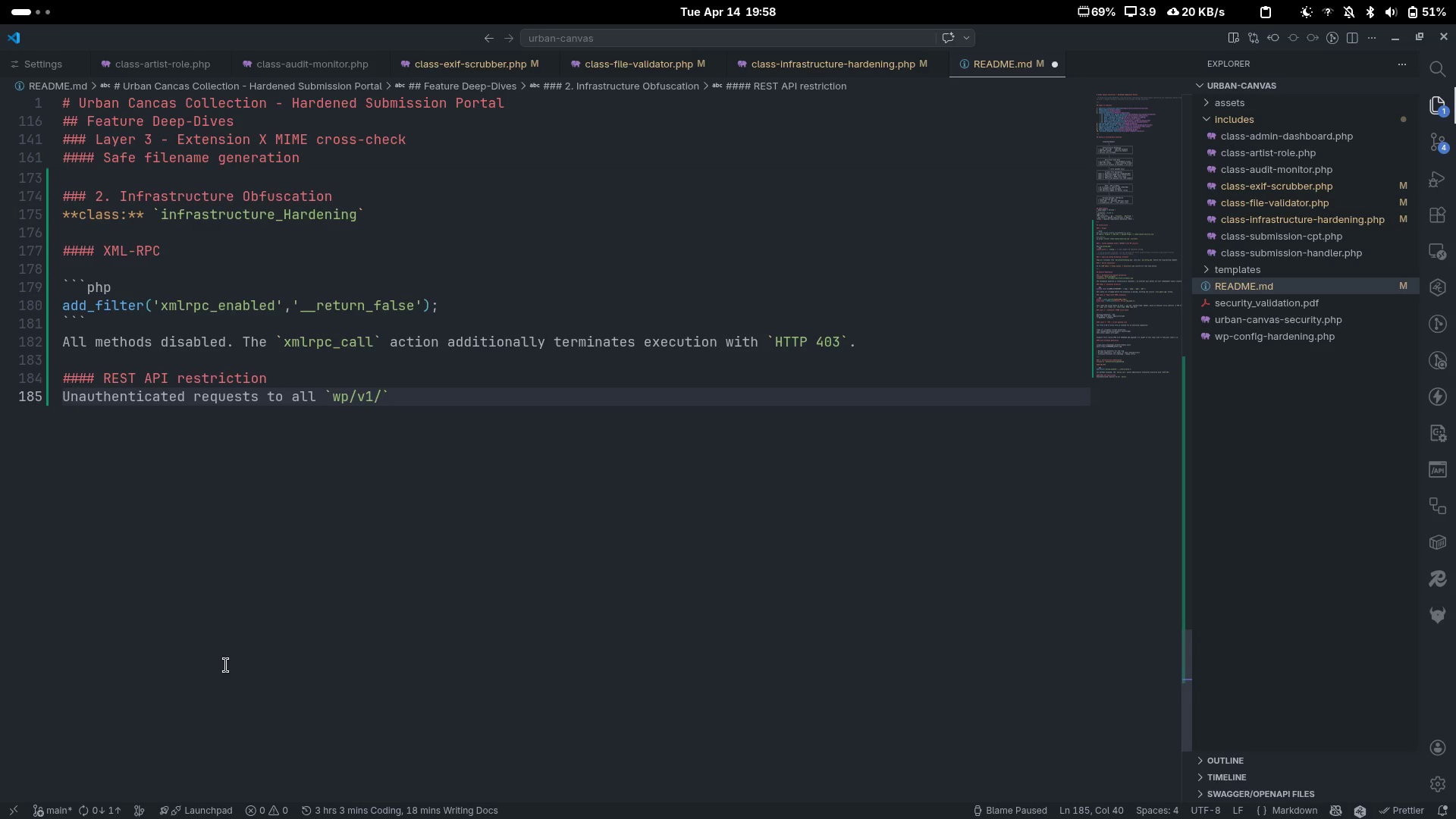 
key(ArrowLeft)
 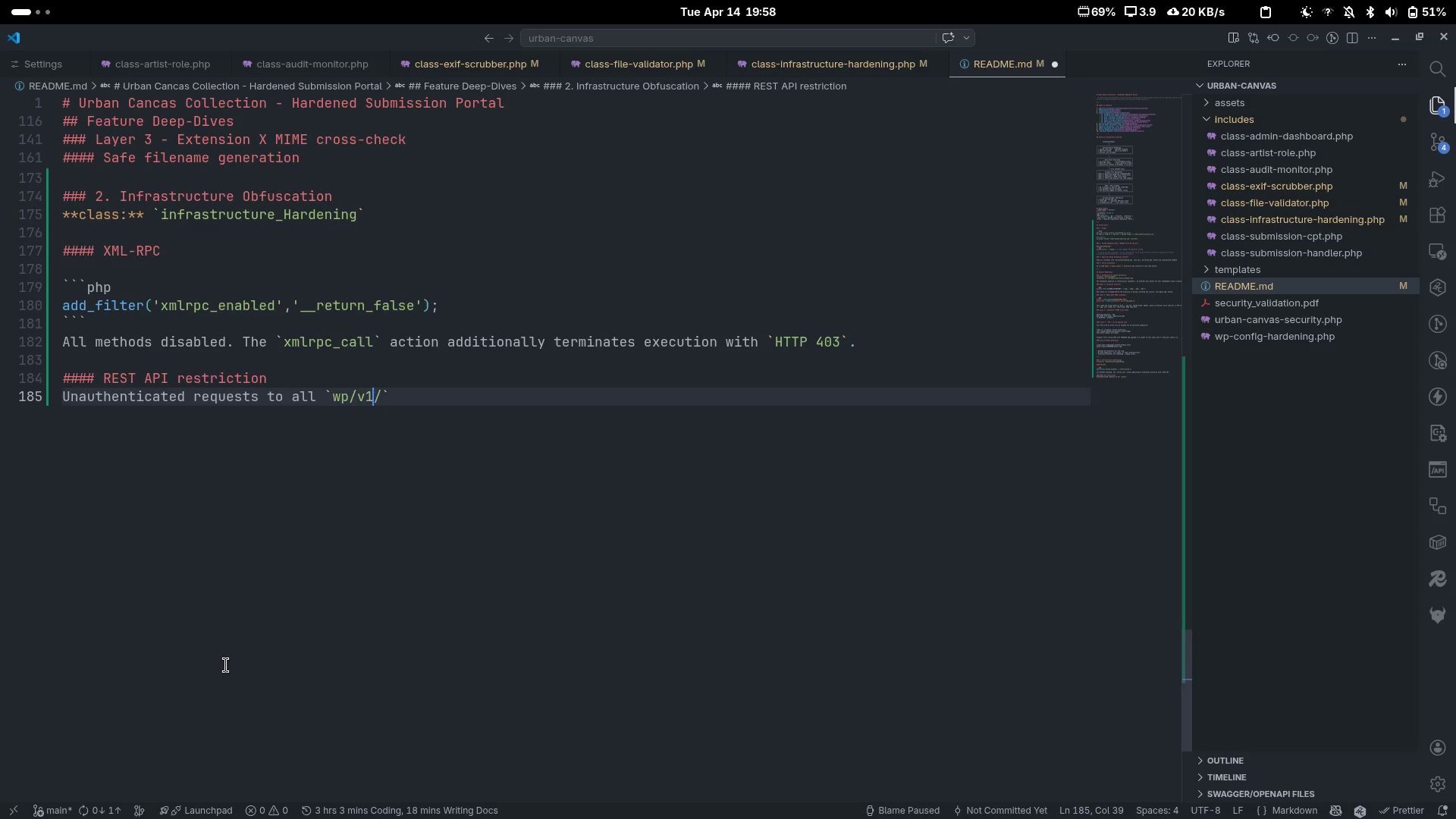 
key(Backspace)
 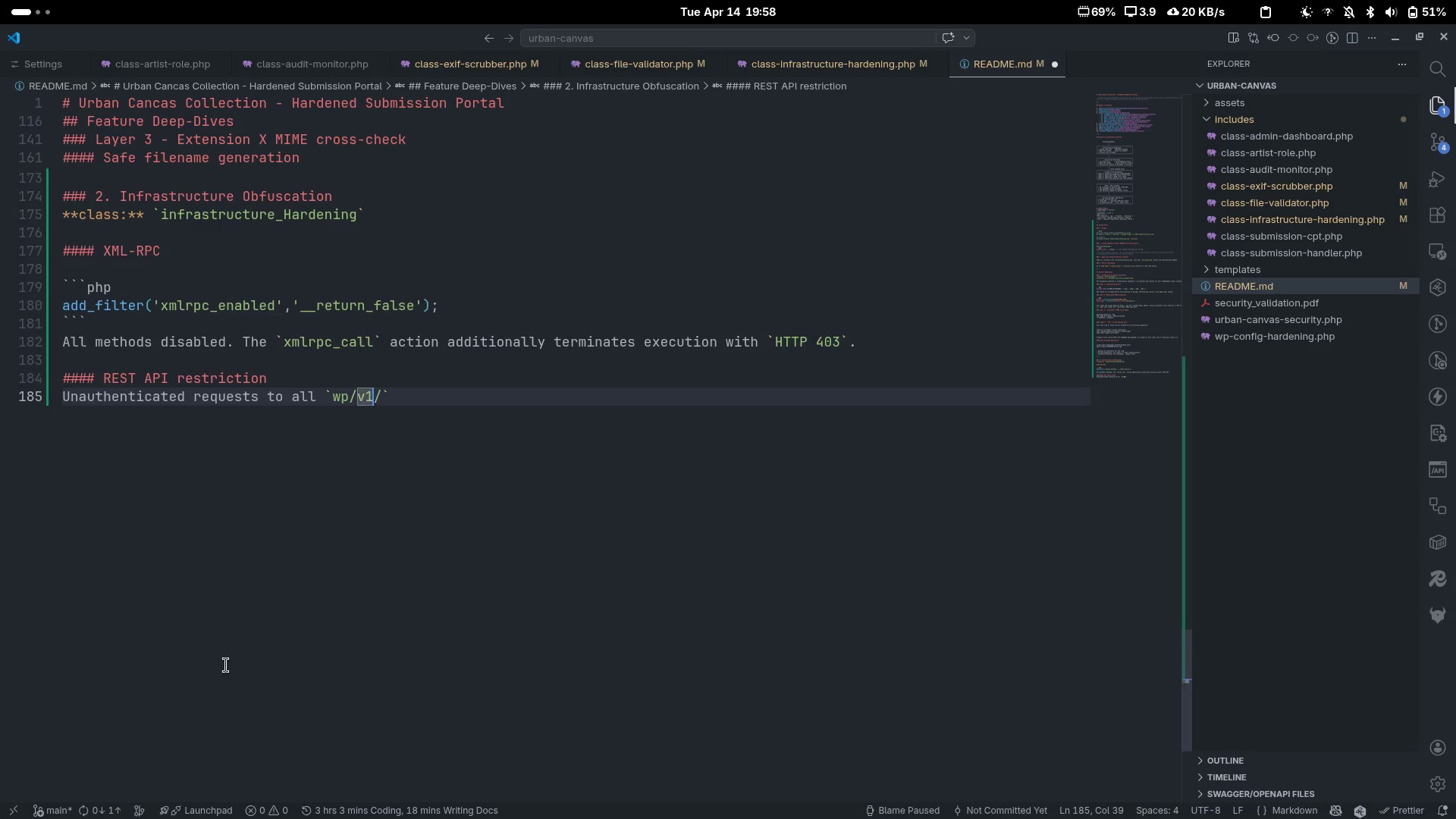 
key(2)
 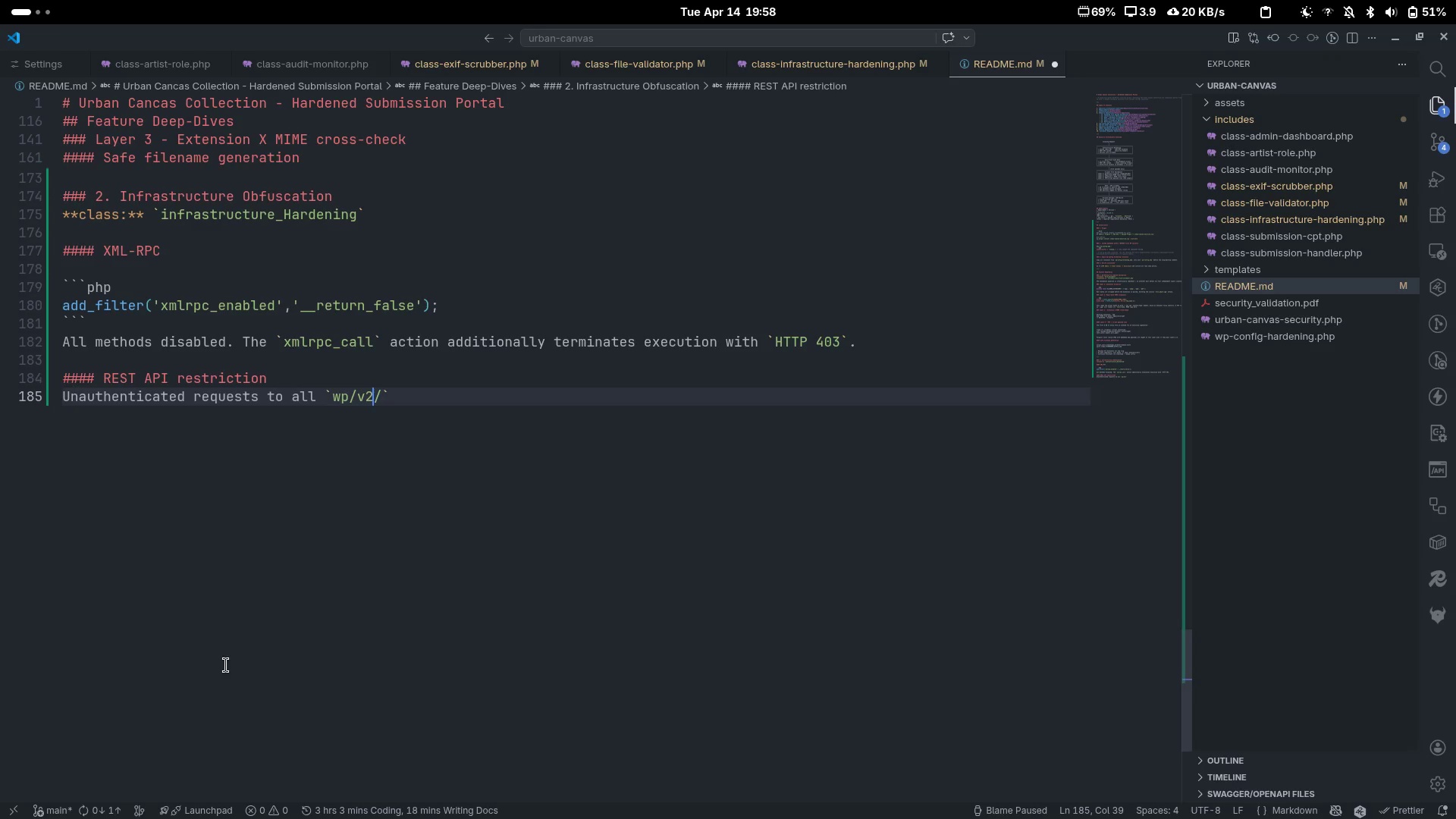 
key(Control+ArrowRight)
 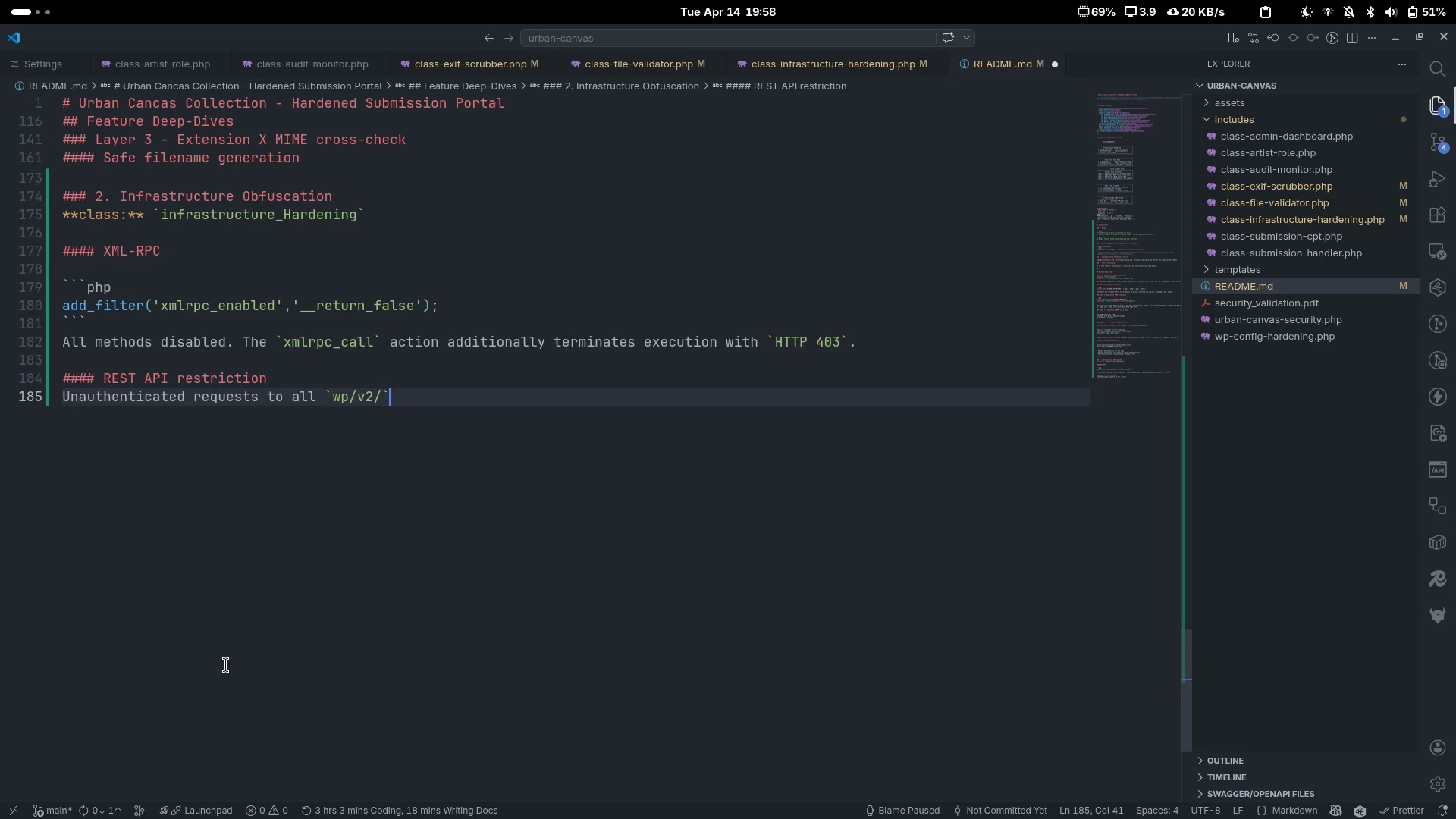 
key(ArrowLeft)
 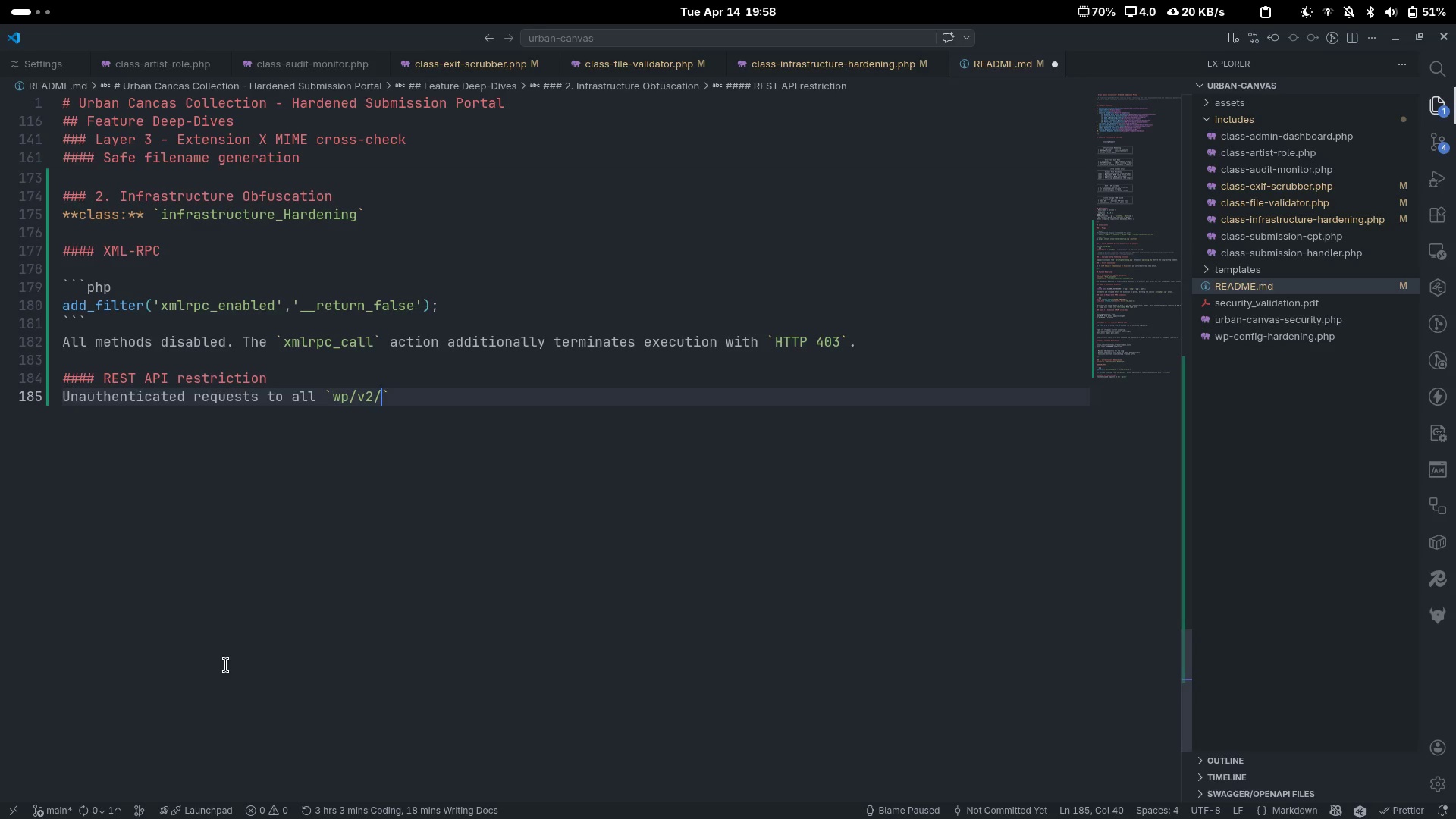 
key(Shift+8)
 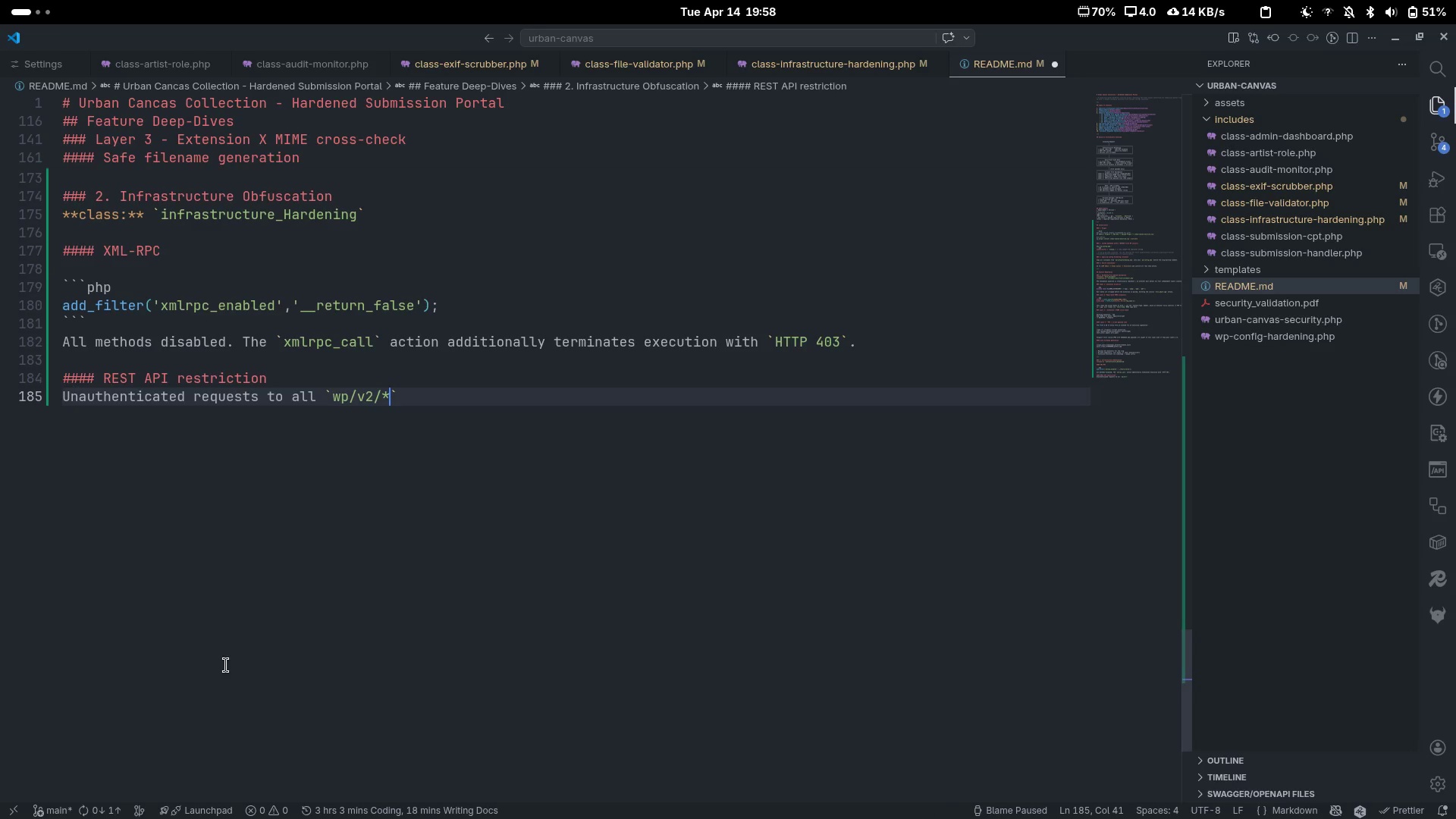 
key(ArrowRight)
 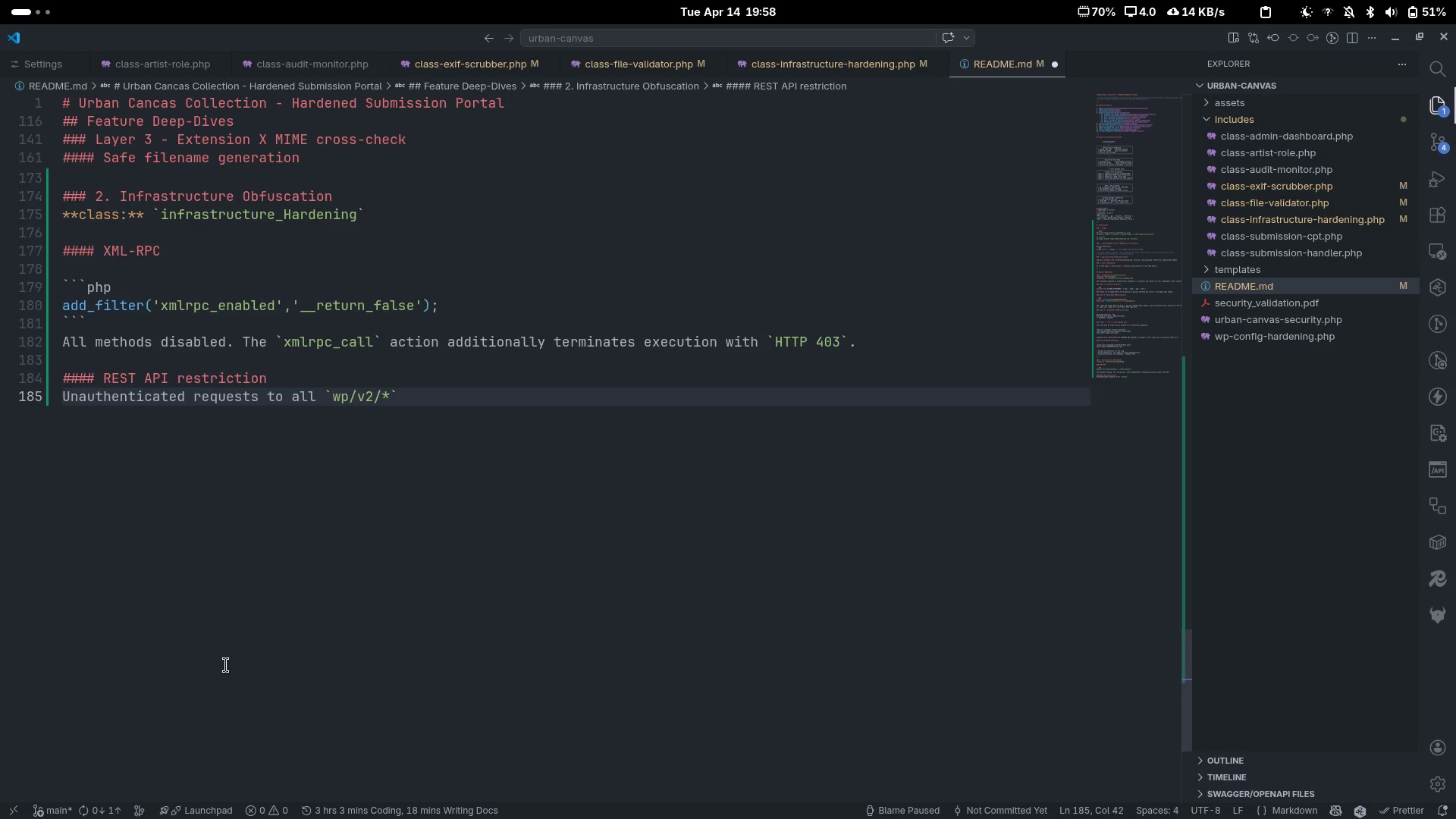 
type( rotues reci)
key(Backspace)
type(e)
key(Backspace)
type(i)
key(Backspace)
type(eive:)
 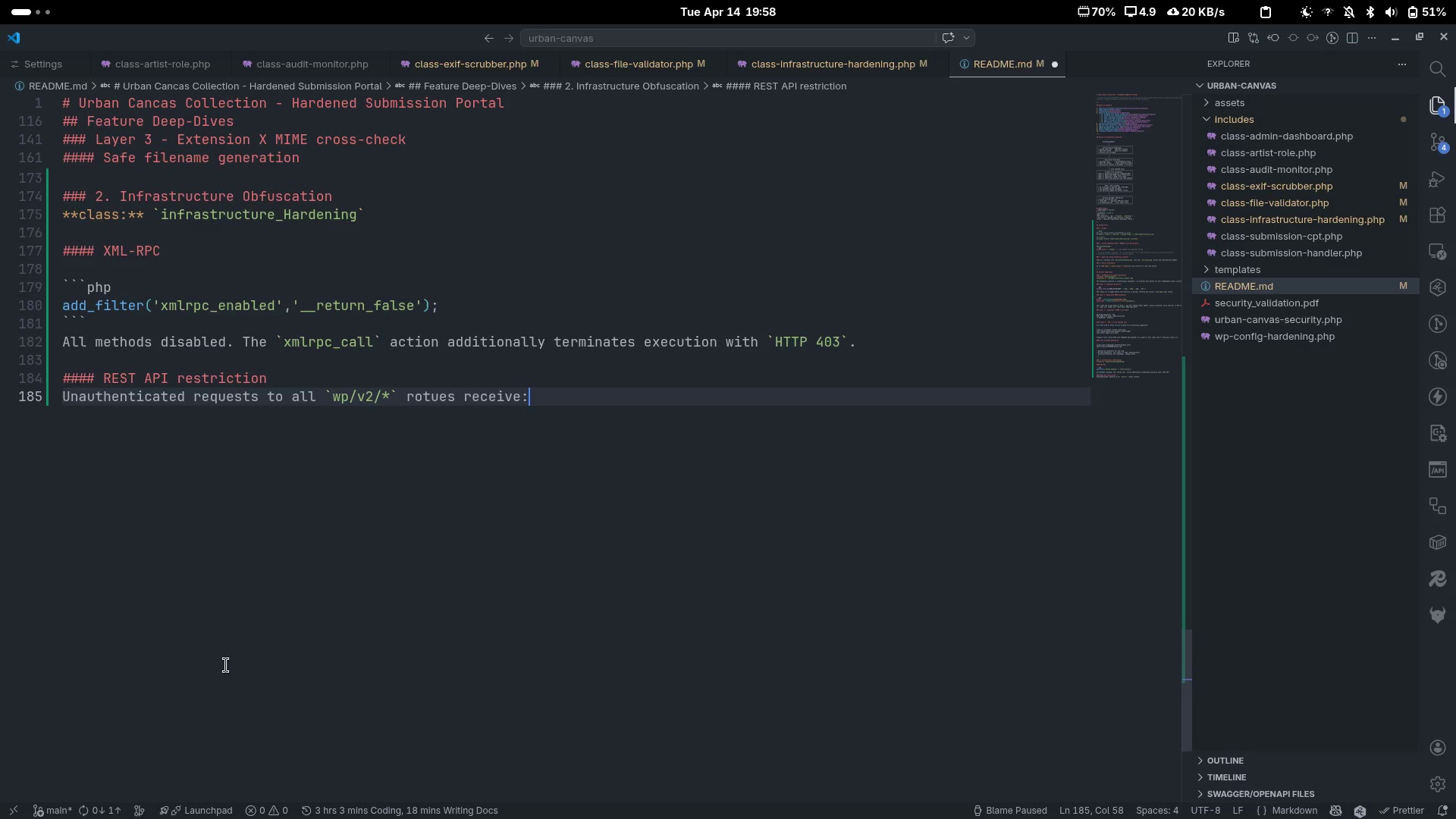 
key(Enter)
 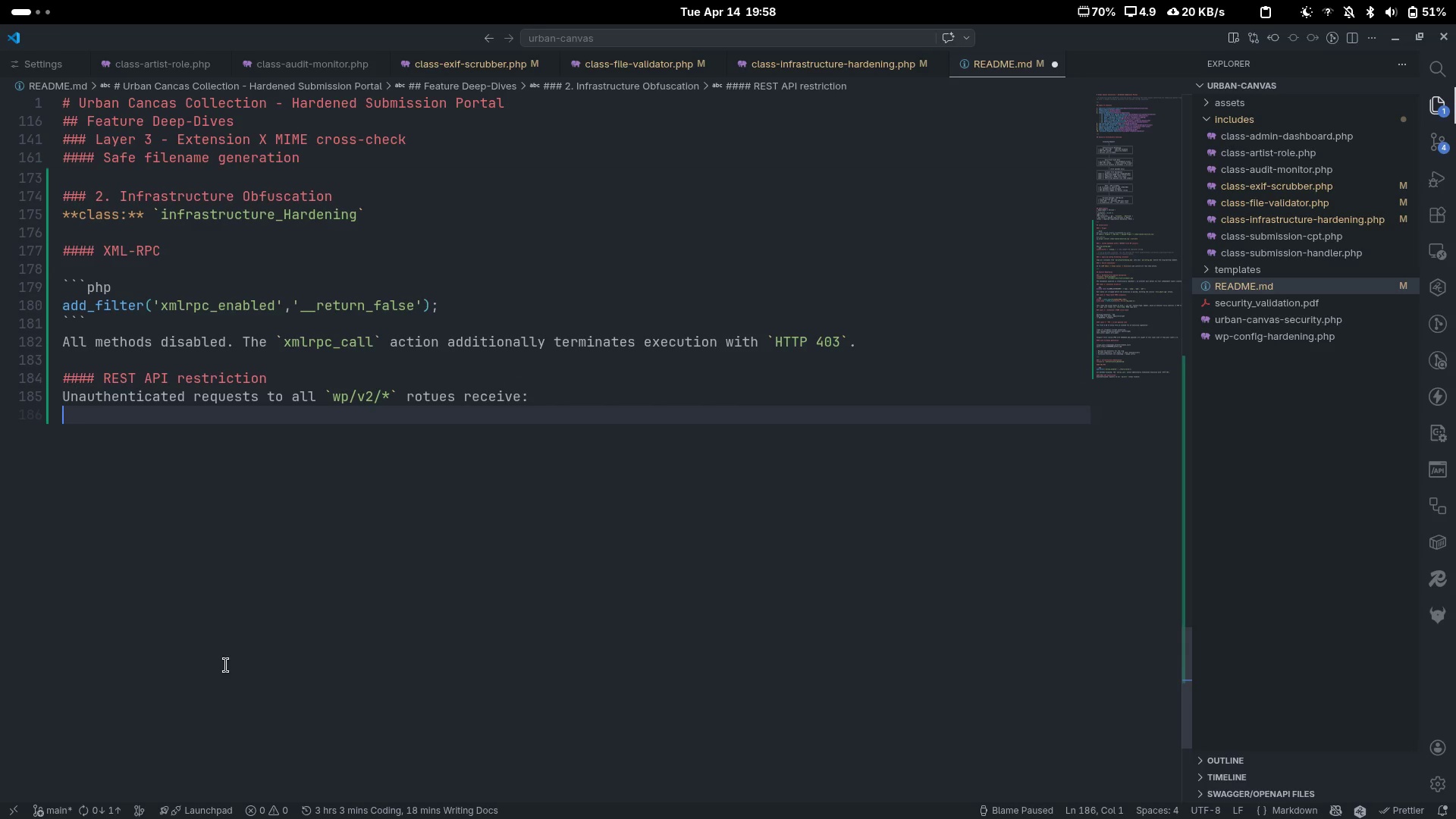 
type(```json)
 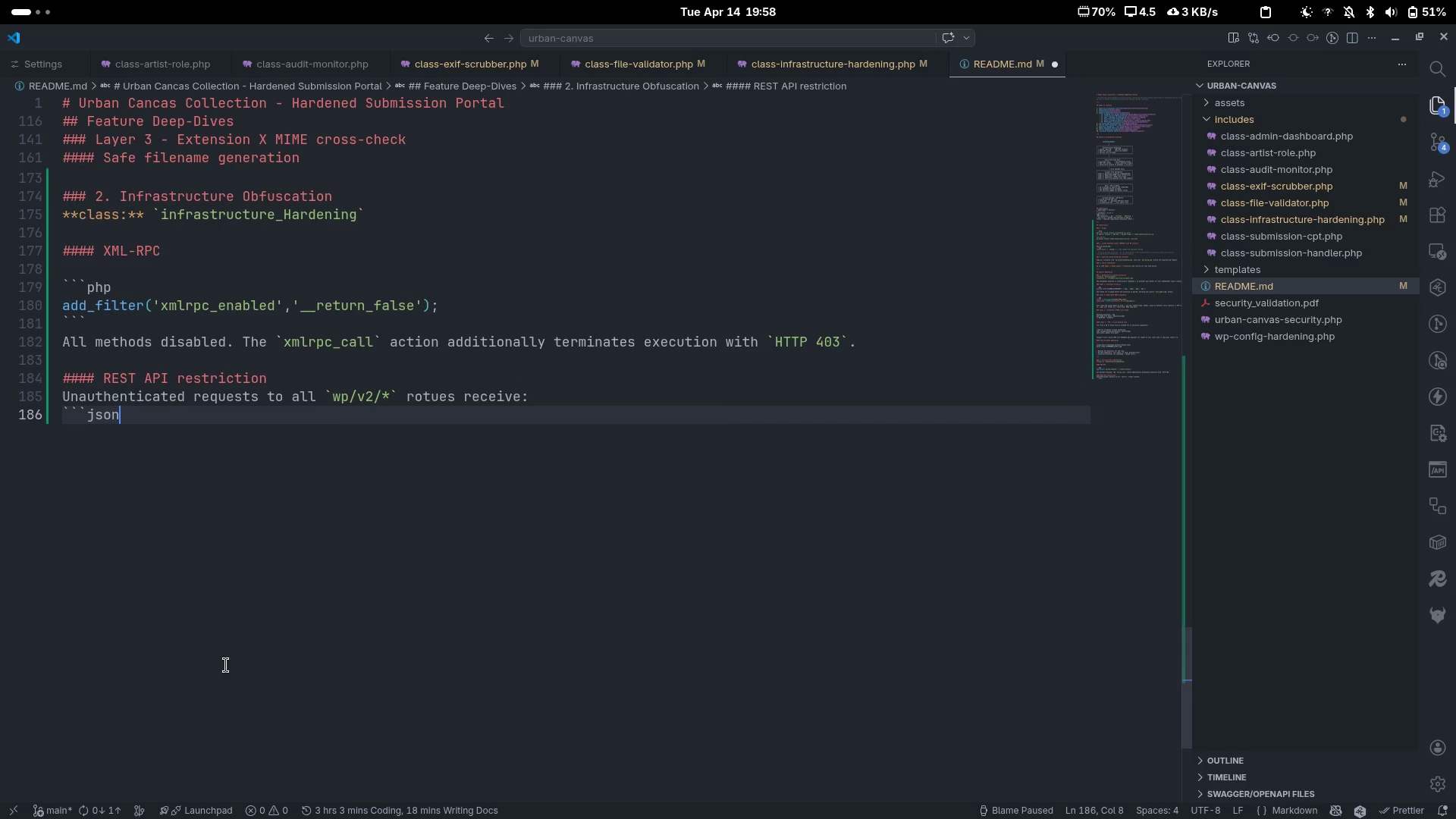 
key(Enter)
 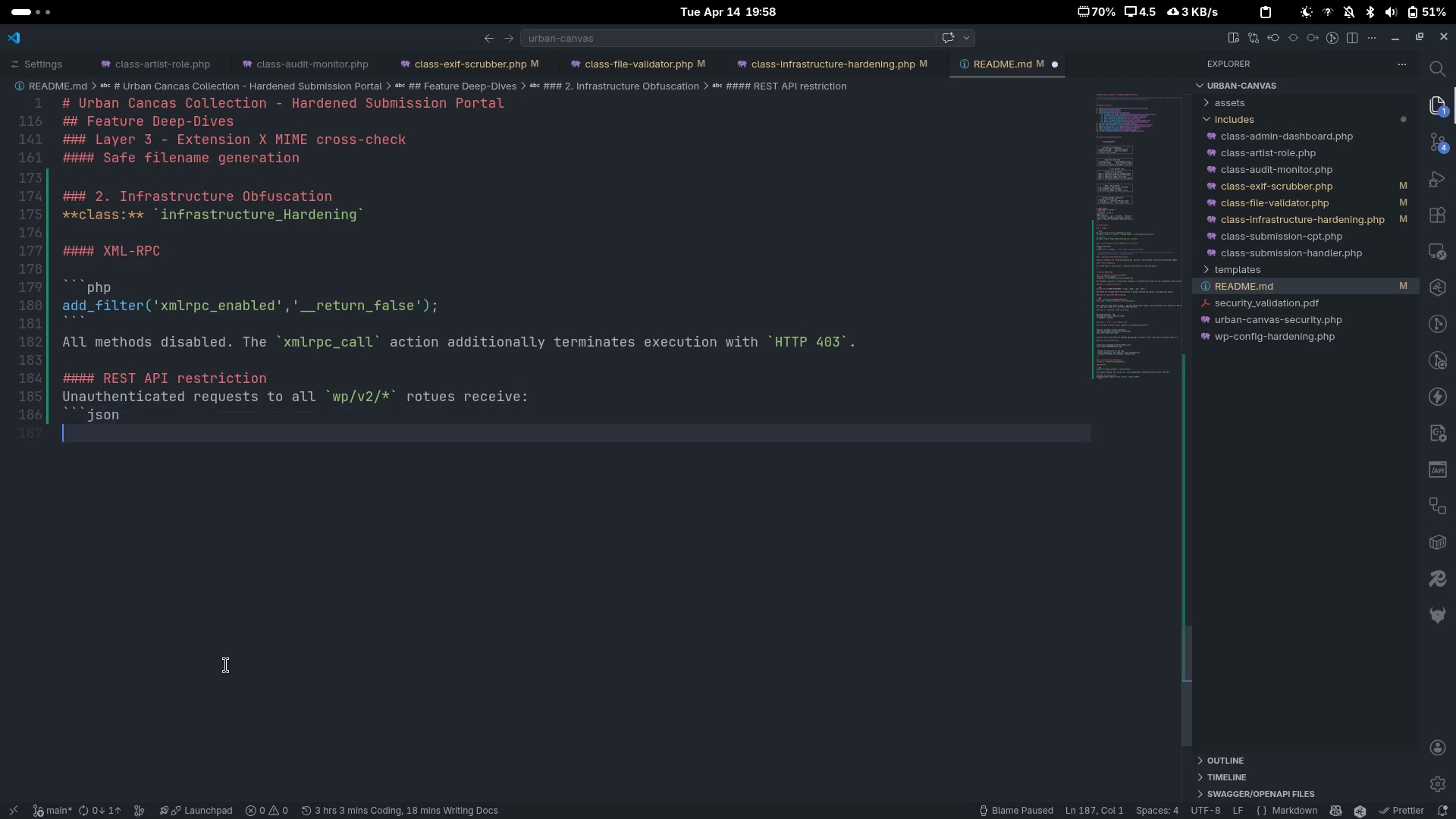 
key(Enter)
 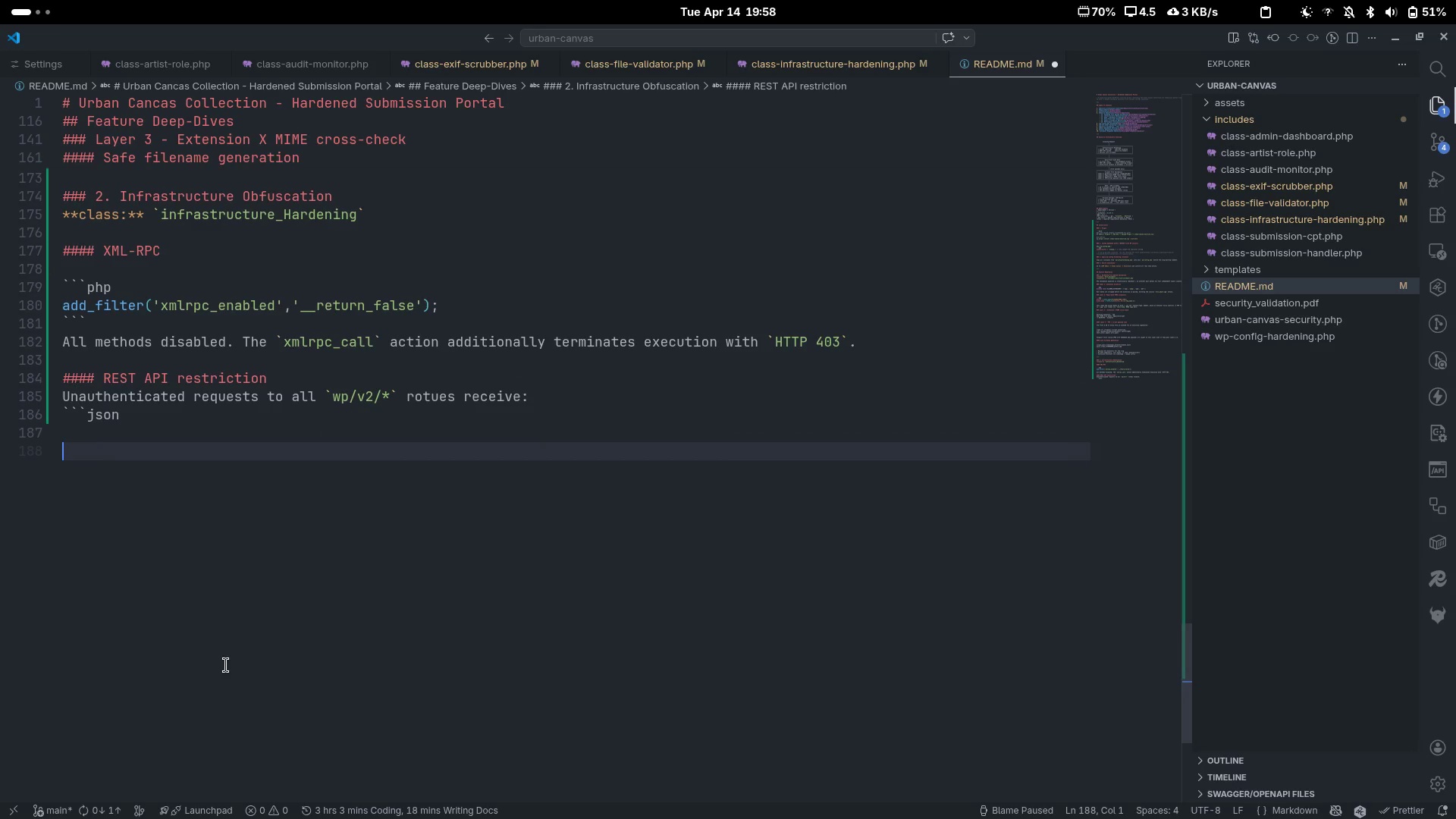 
key(Backquote)
 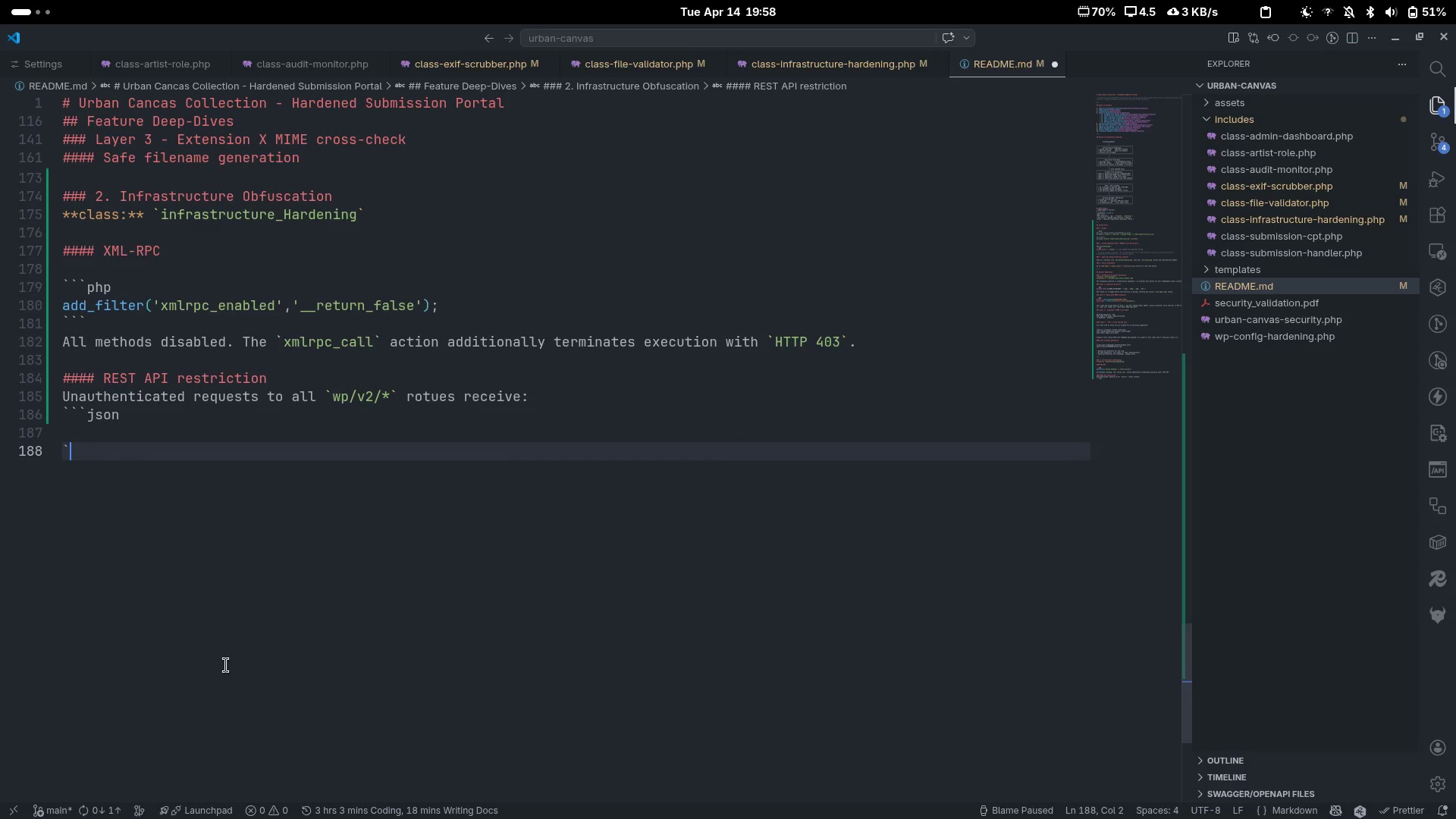 
key(Backquote)
 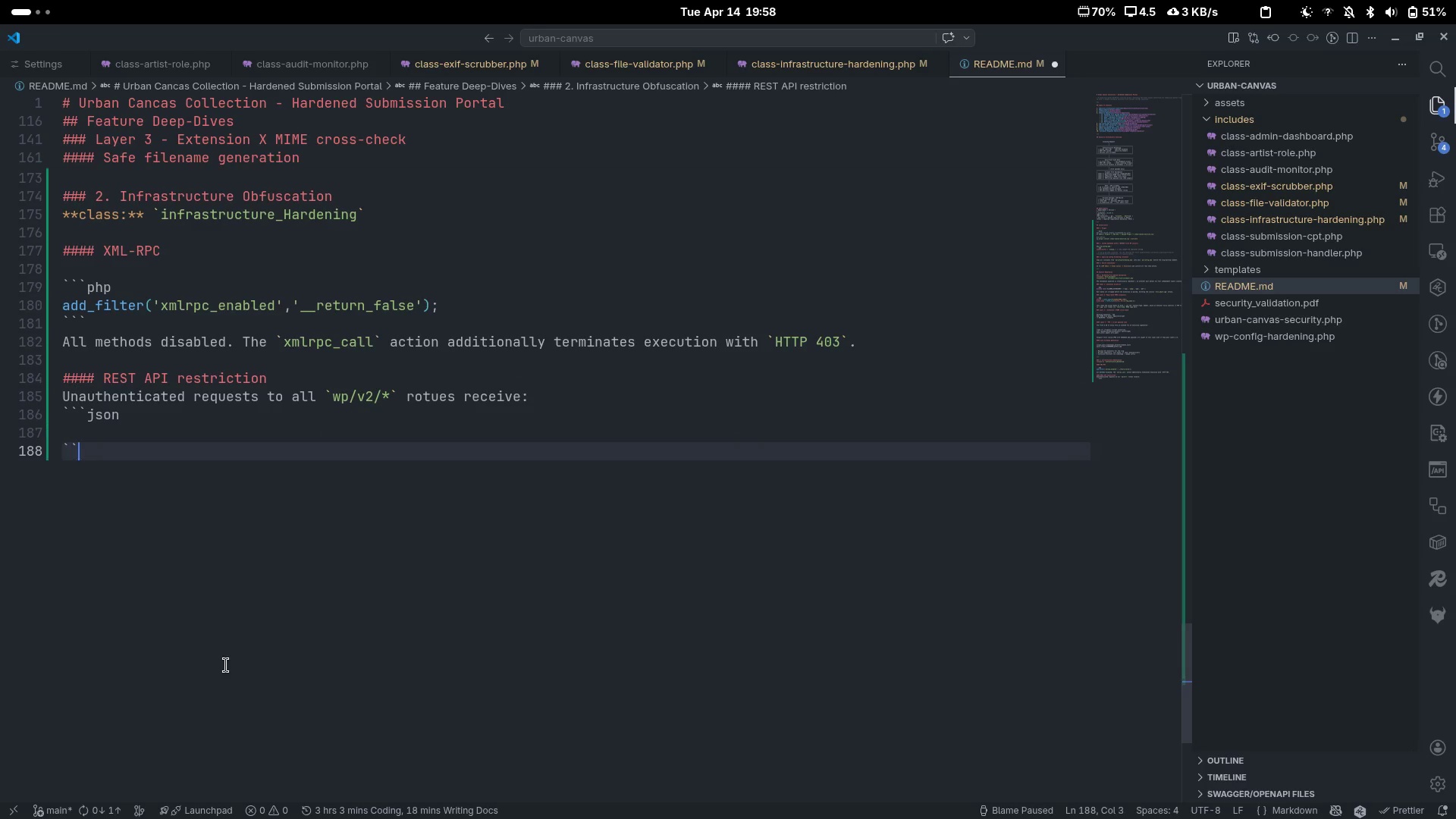 
key(Backquote)
 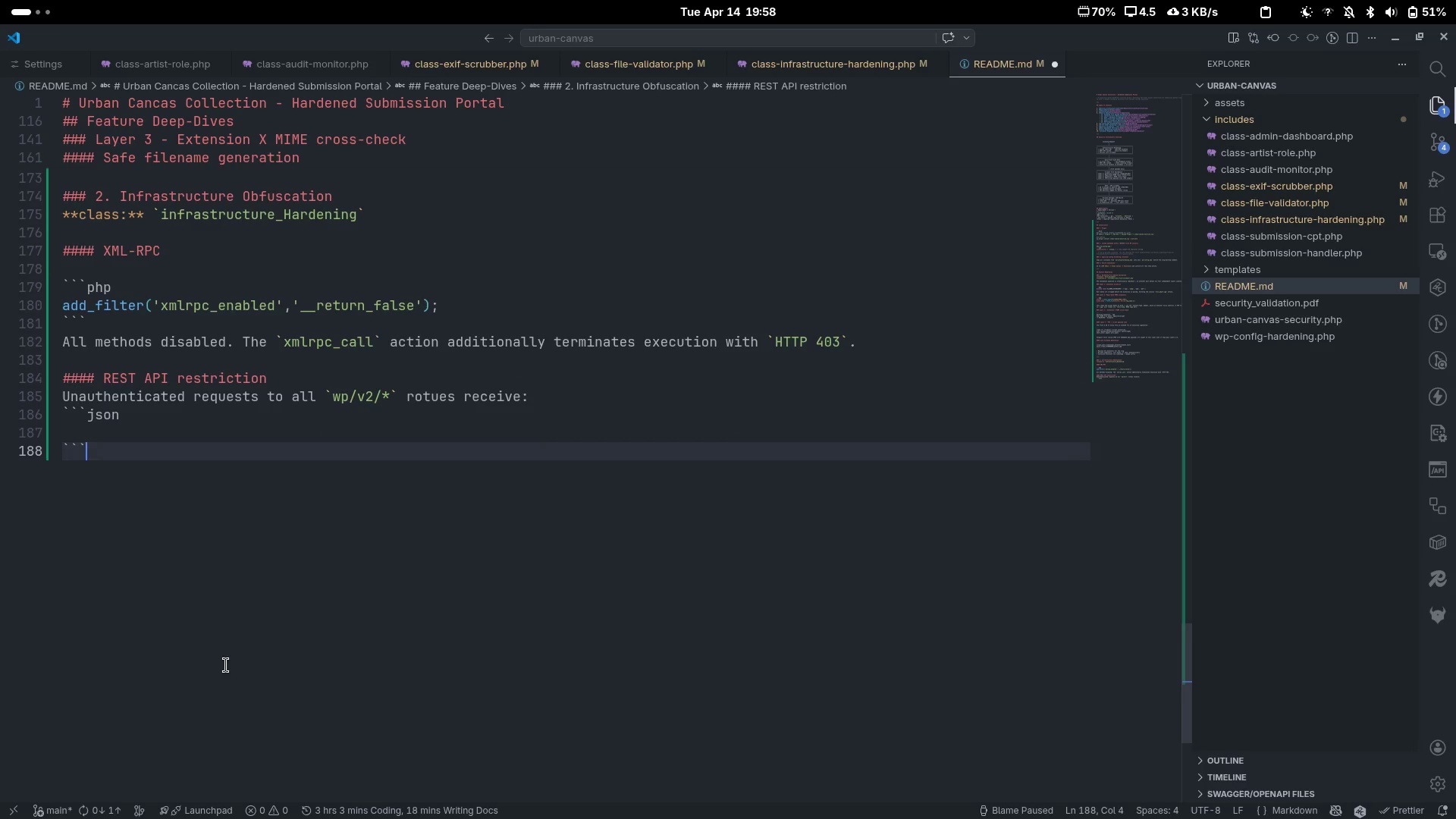 
key(ArrowUp)
 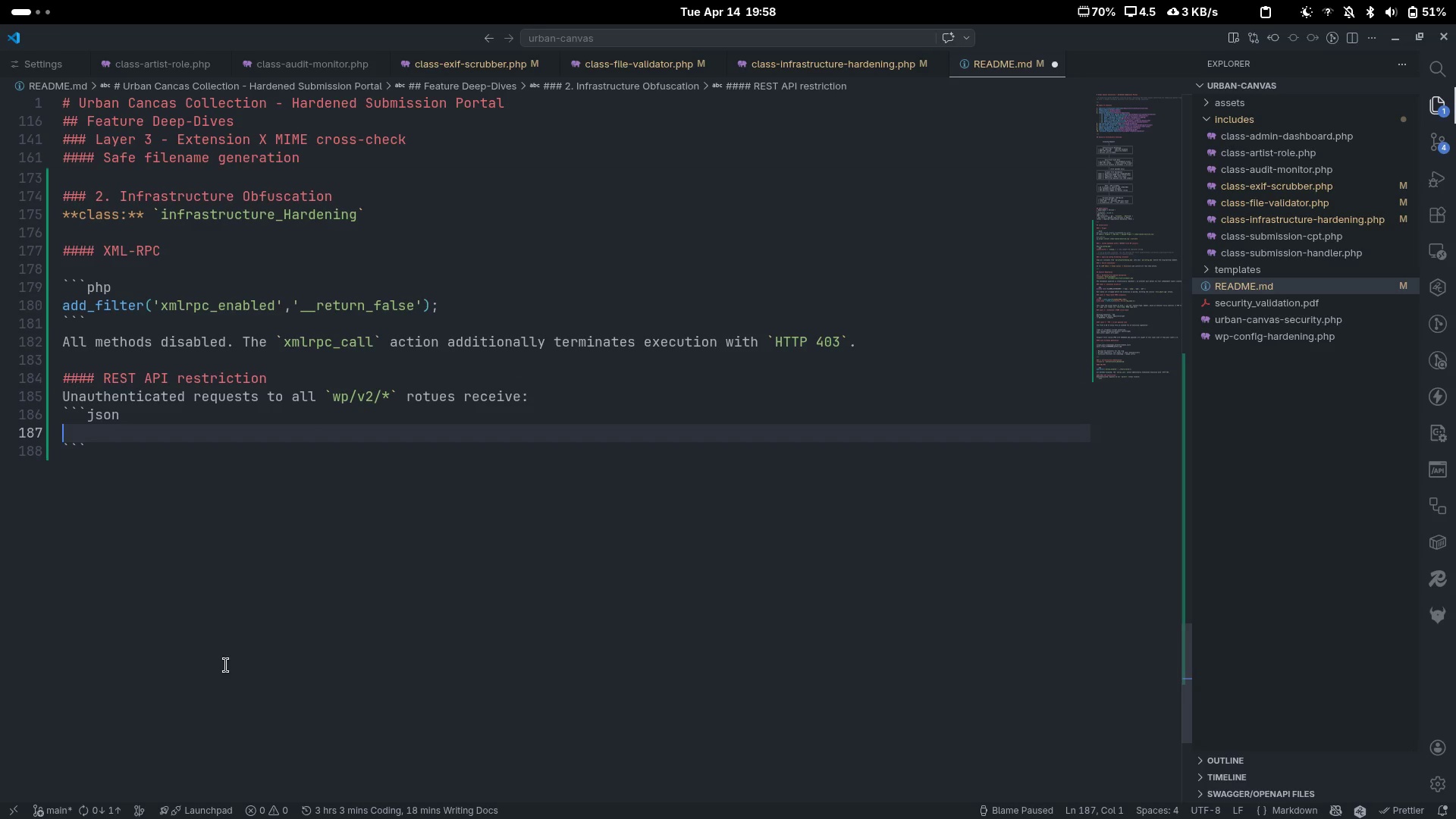 
key(Shift+BracketLeft)
 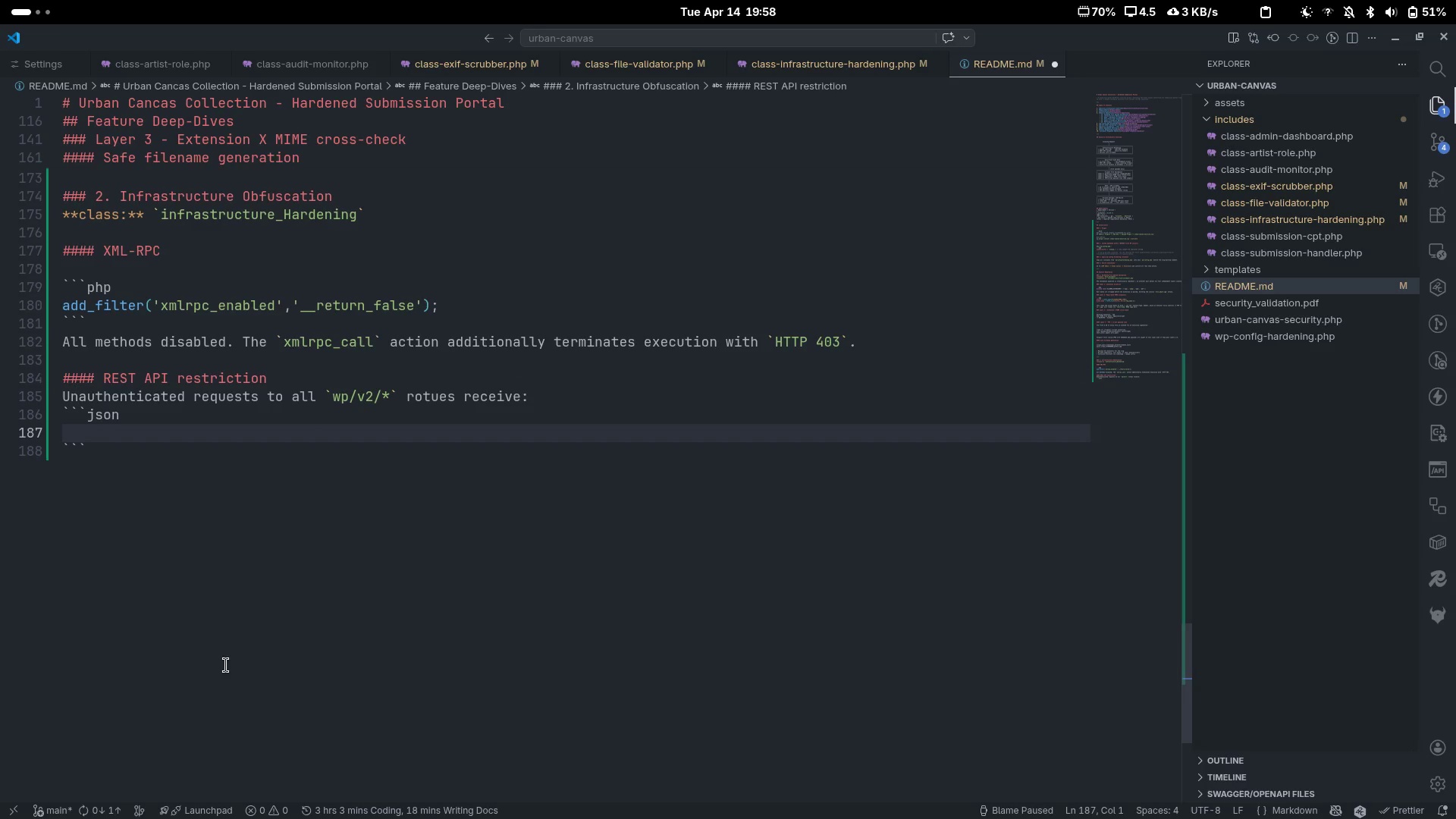 
key(Shift+BracketRight)
 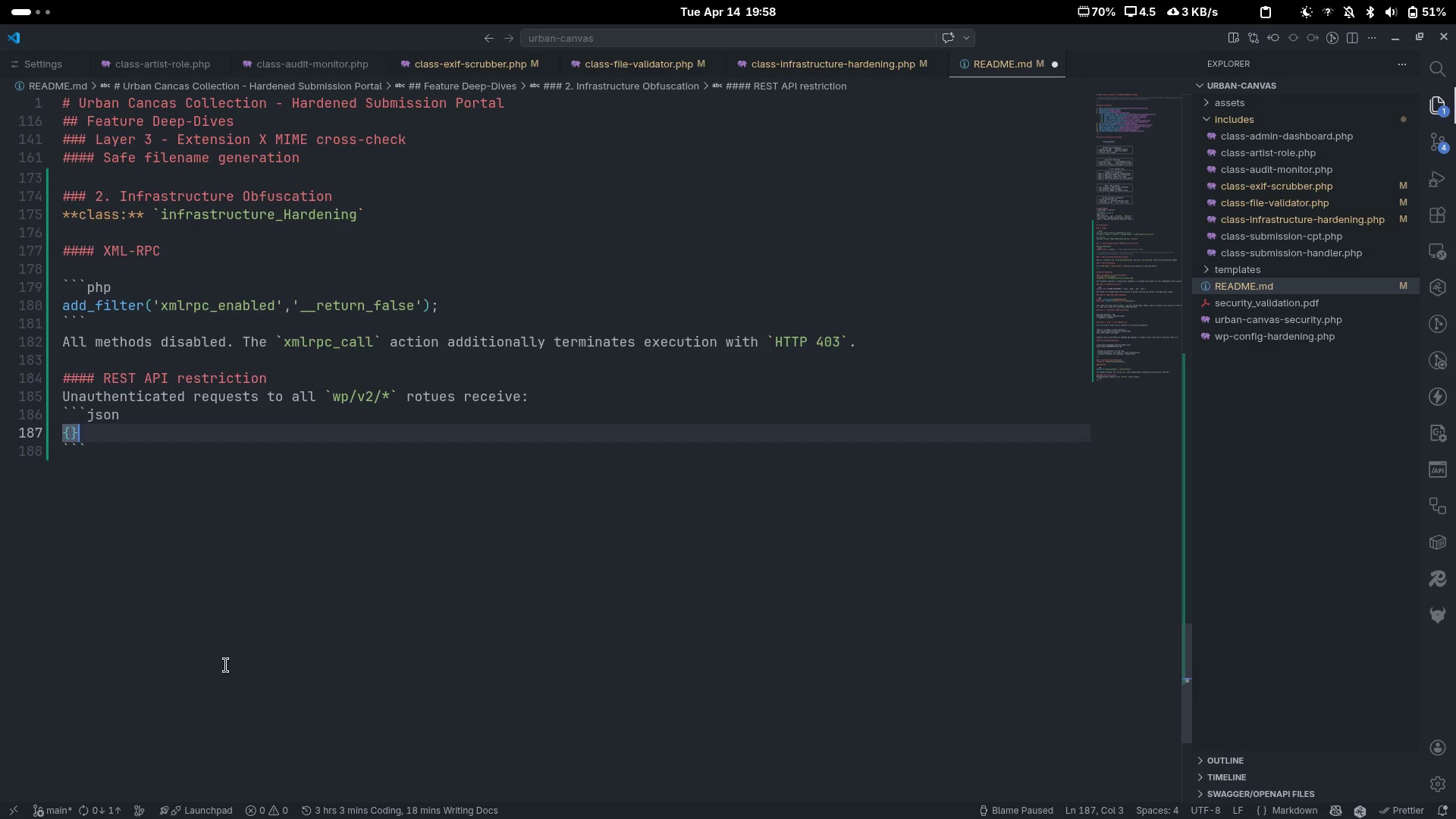 
key(ArrowLeft)
 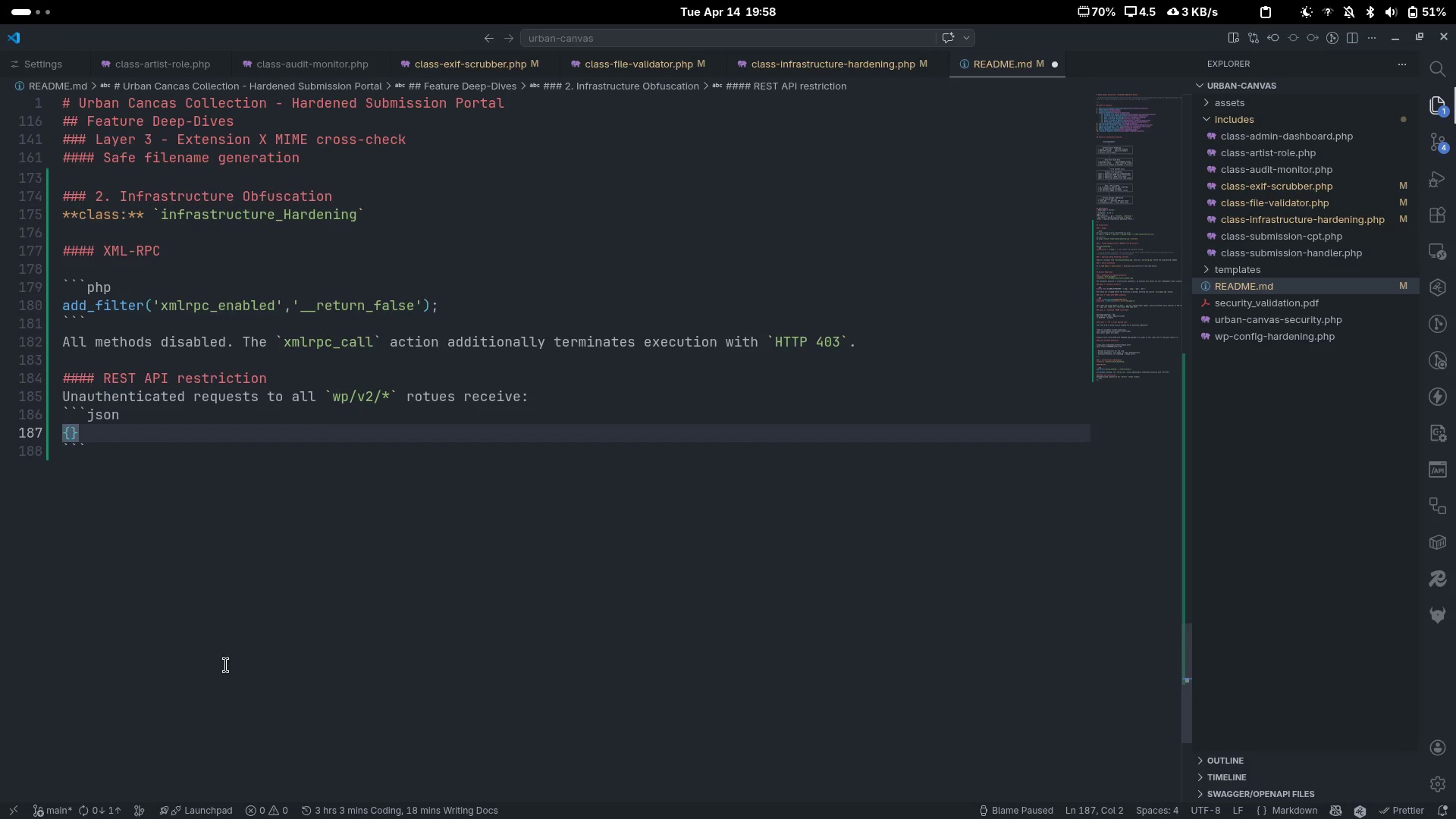 
key(Shift+Quote)
 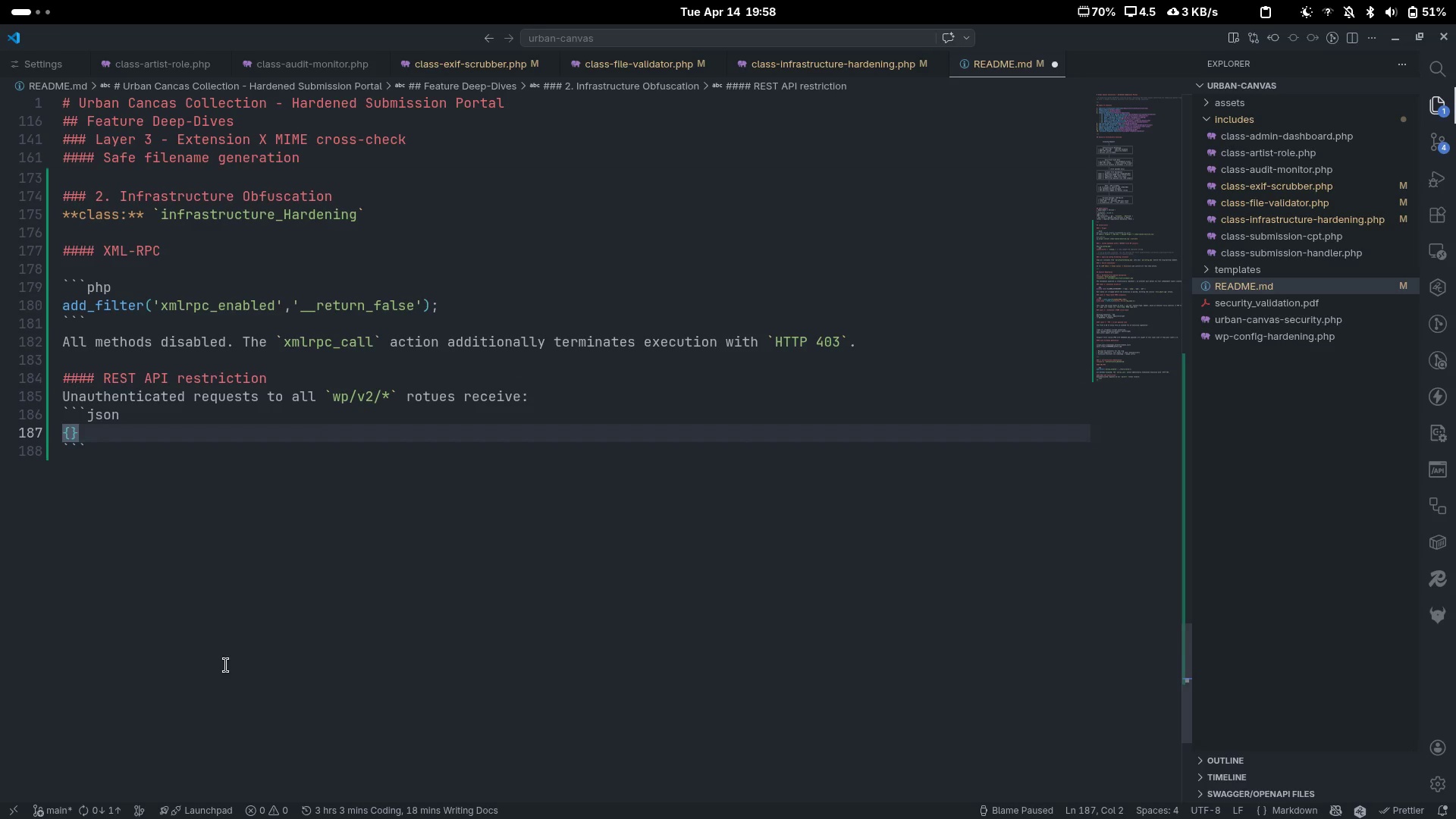 
key(Shift+Quote)
 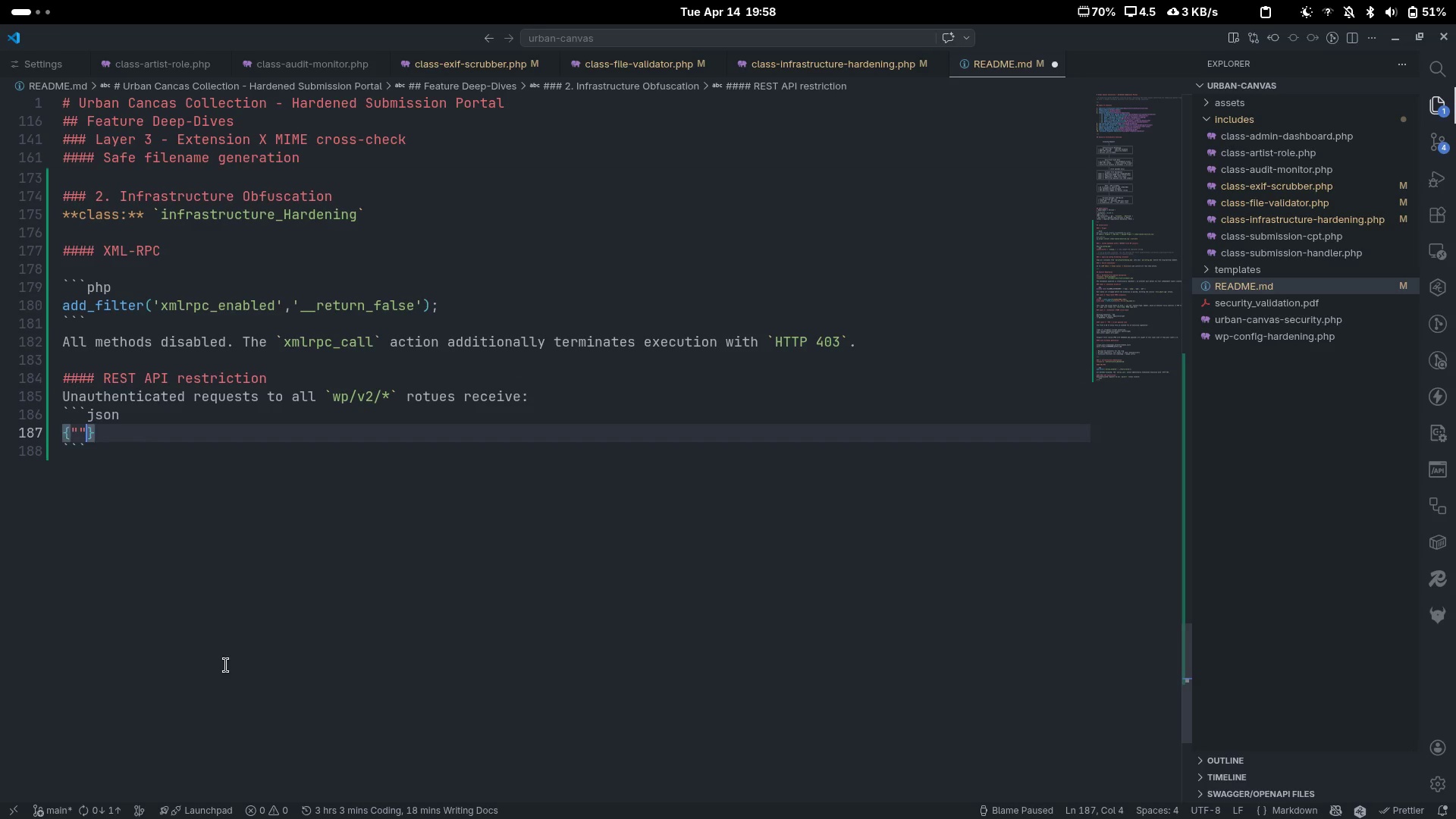 
key(ArrowLeft)
 